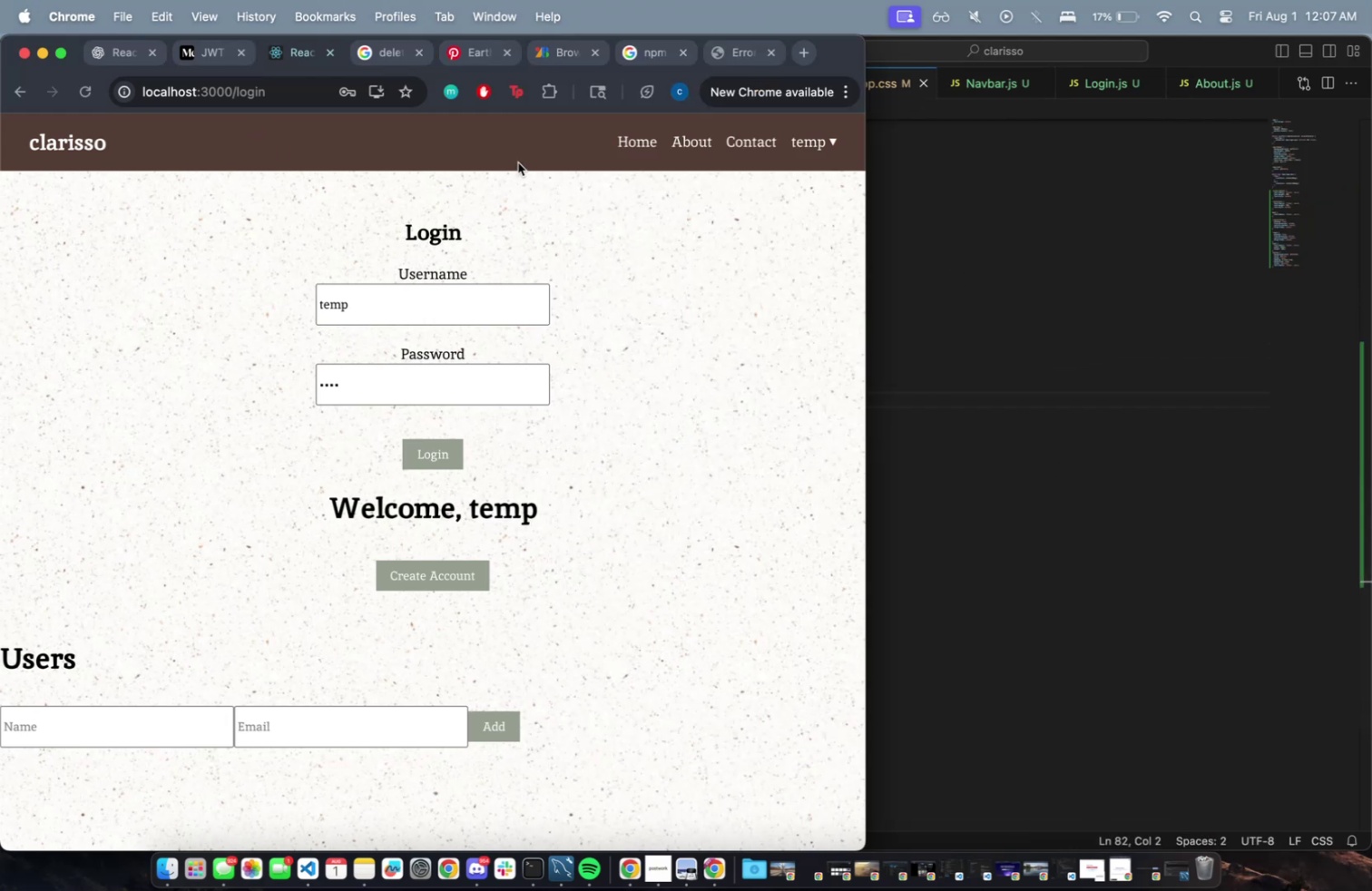 
left_click([813, 145])
 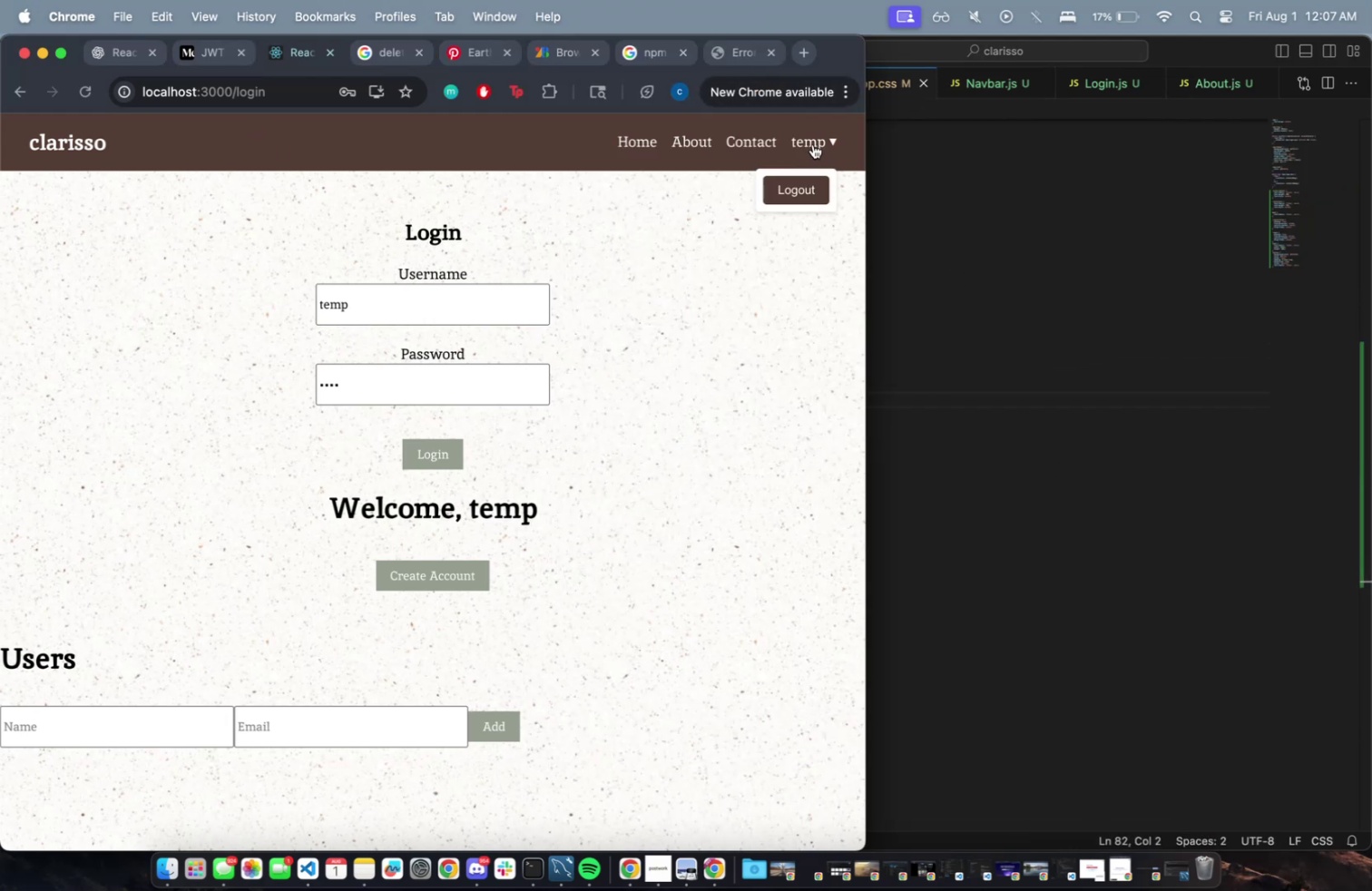 
left_click_drag(start_coordinate=[1361, 249], to_coordinate=[1349, 243])
 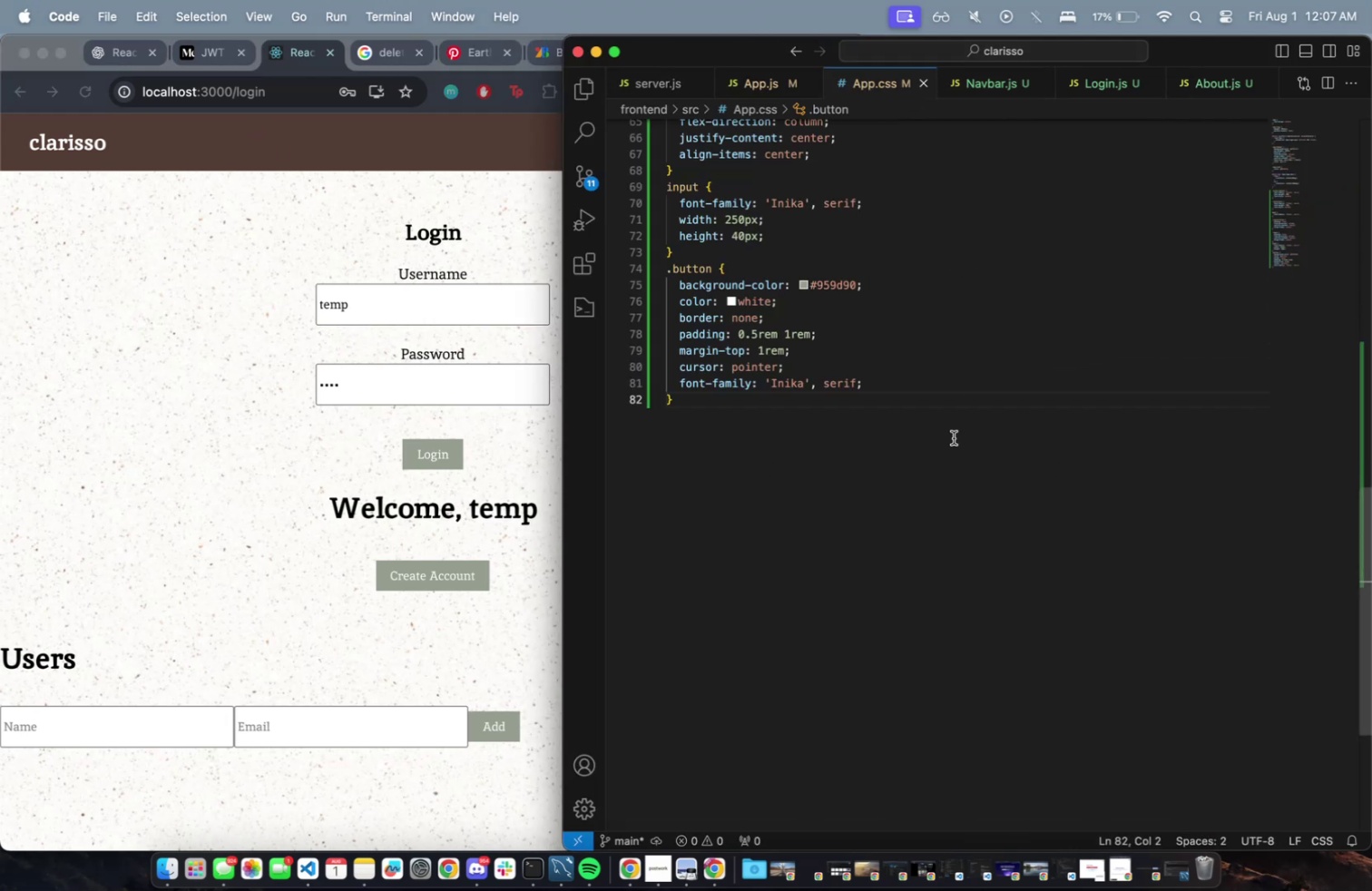 
left_click([960, 382])
 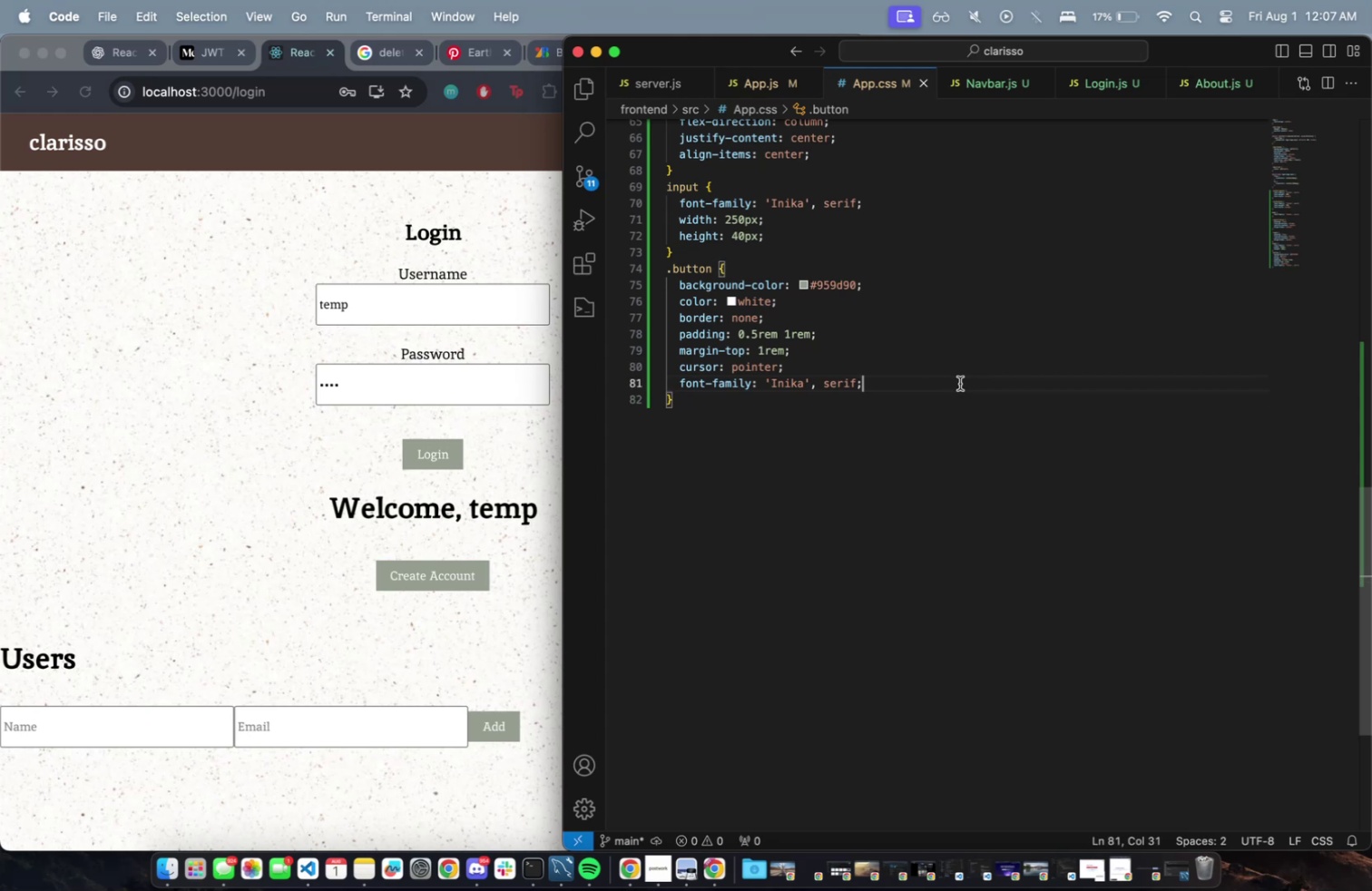 
triple_click([960, 383])
 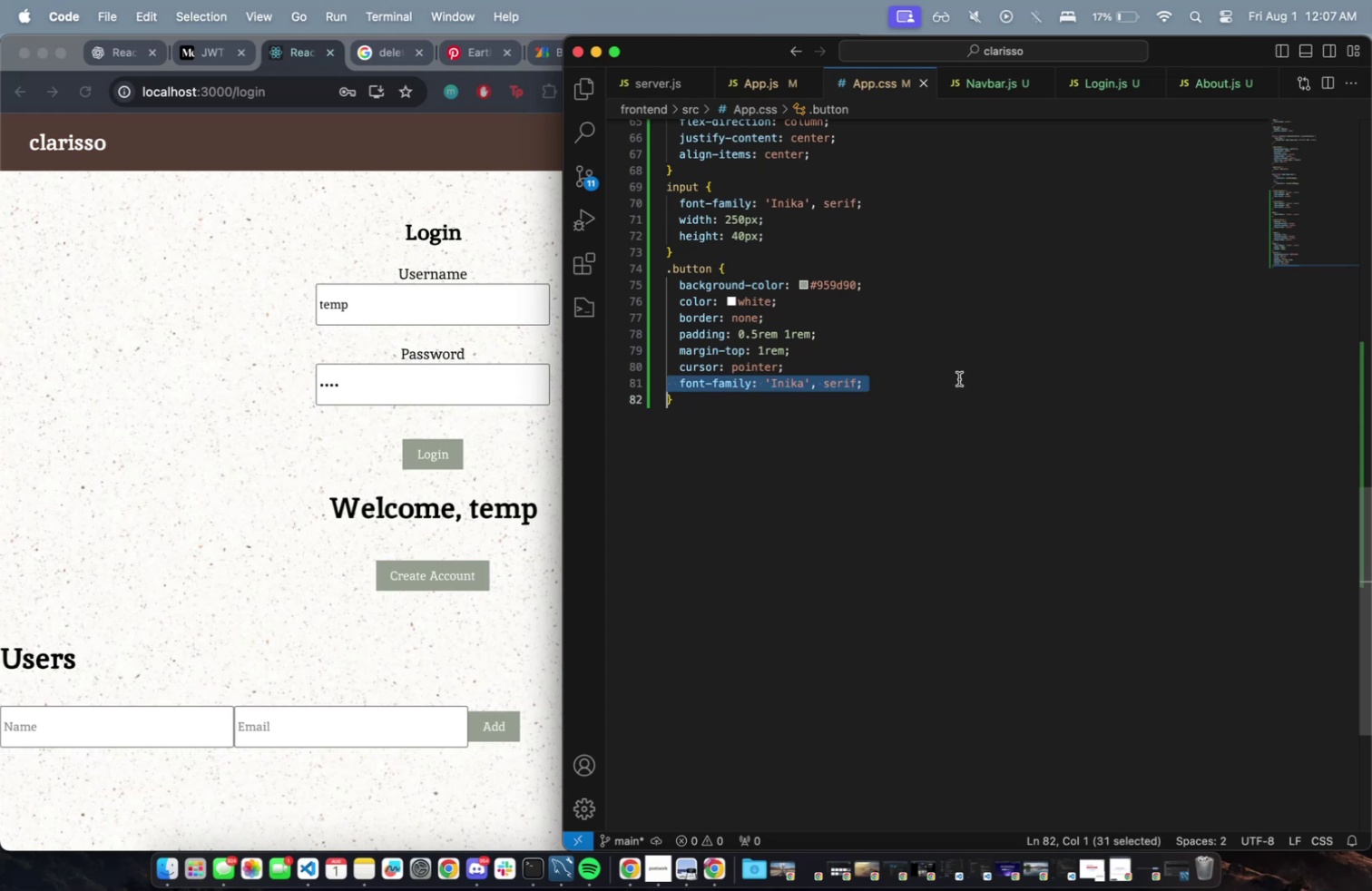 
key(Meta+C)
 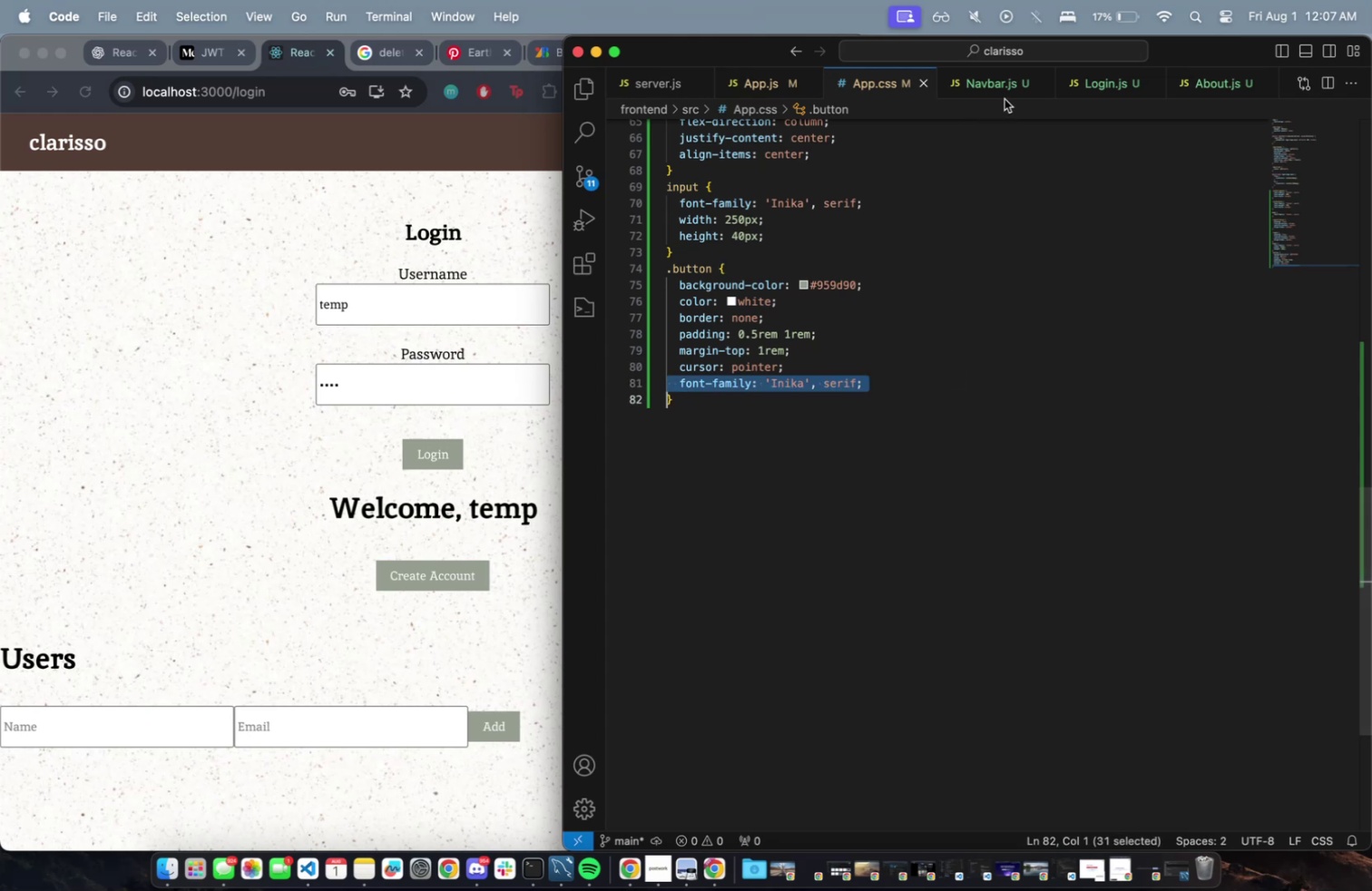 
double_click([998, 90])
 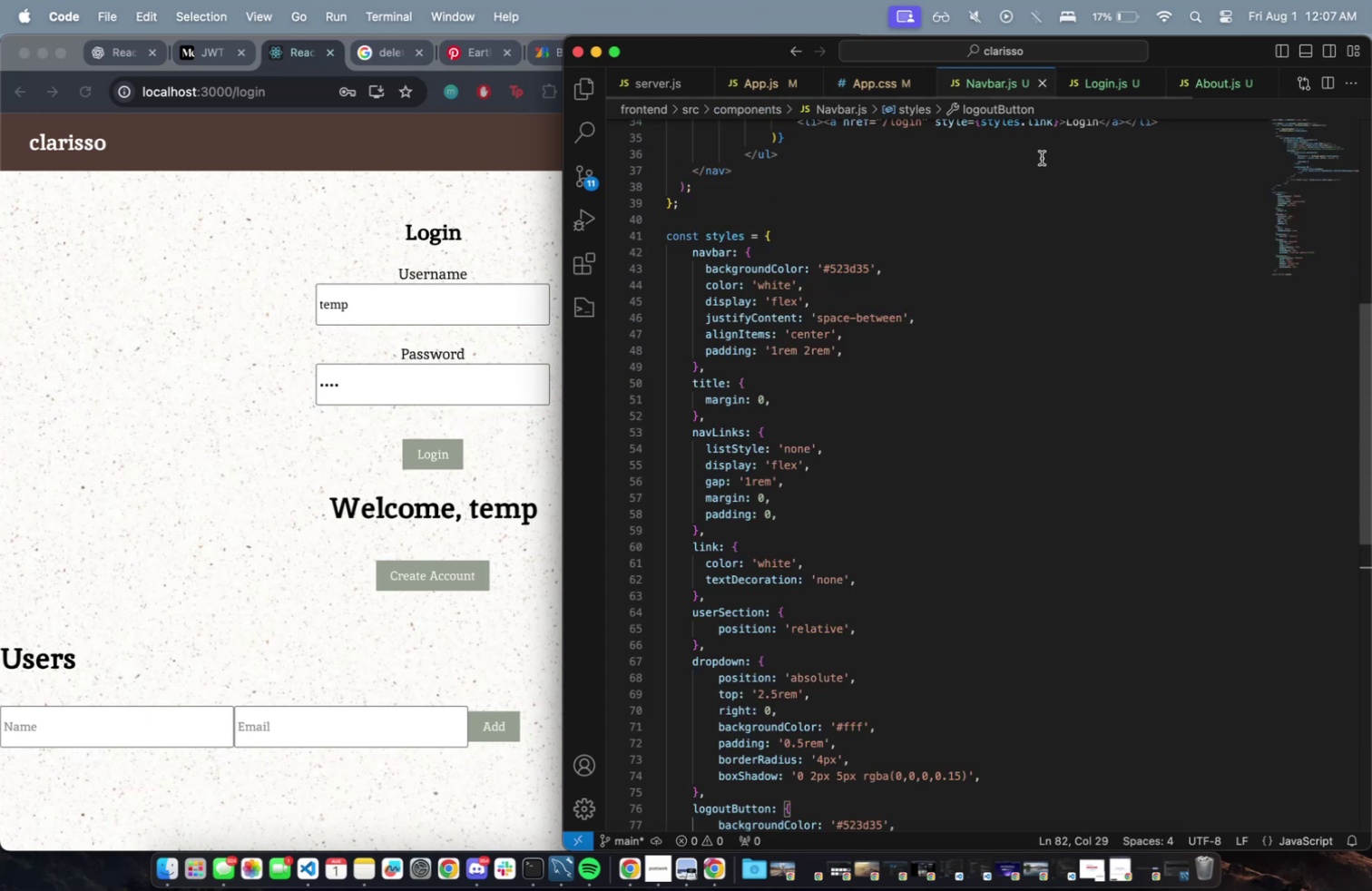 
scroll: coordinate [741, 594], scroll_direction: down, amount: 19.0
 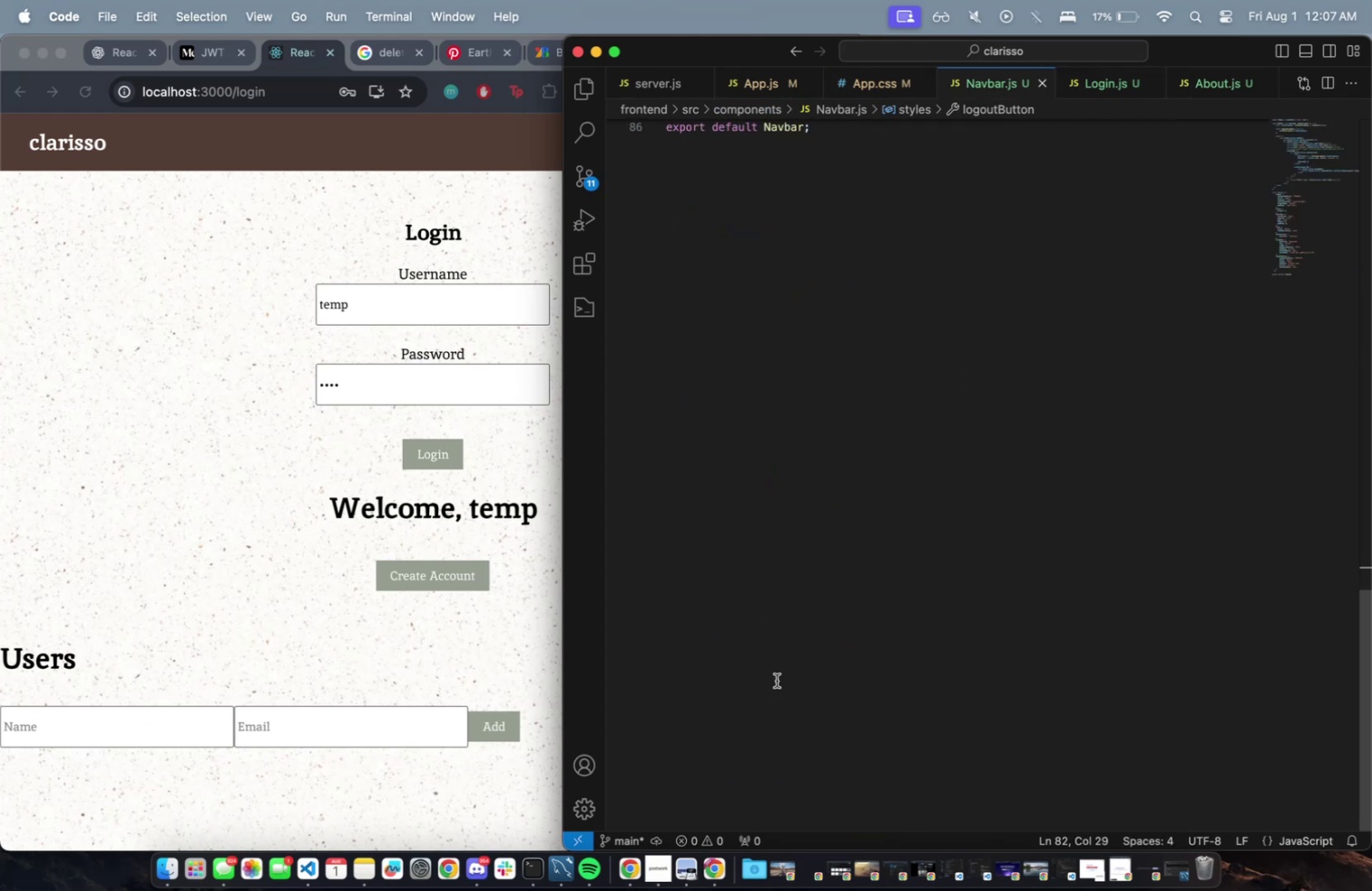 
scroll: coordinate [935, 372], scroll_direction: up, amount: 4.0
 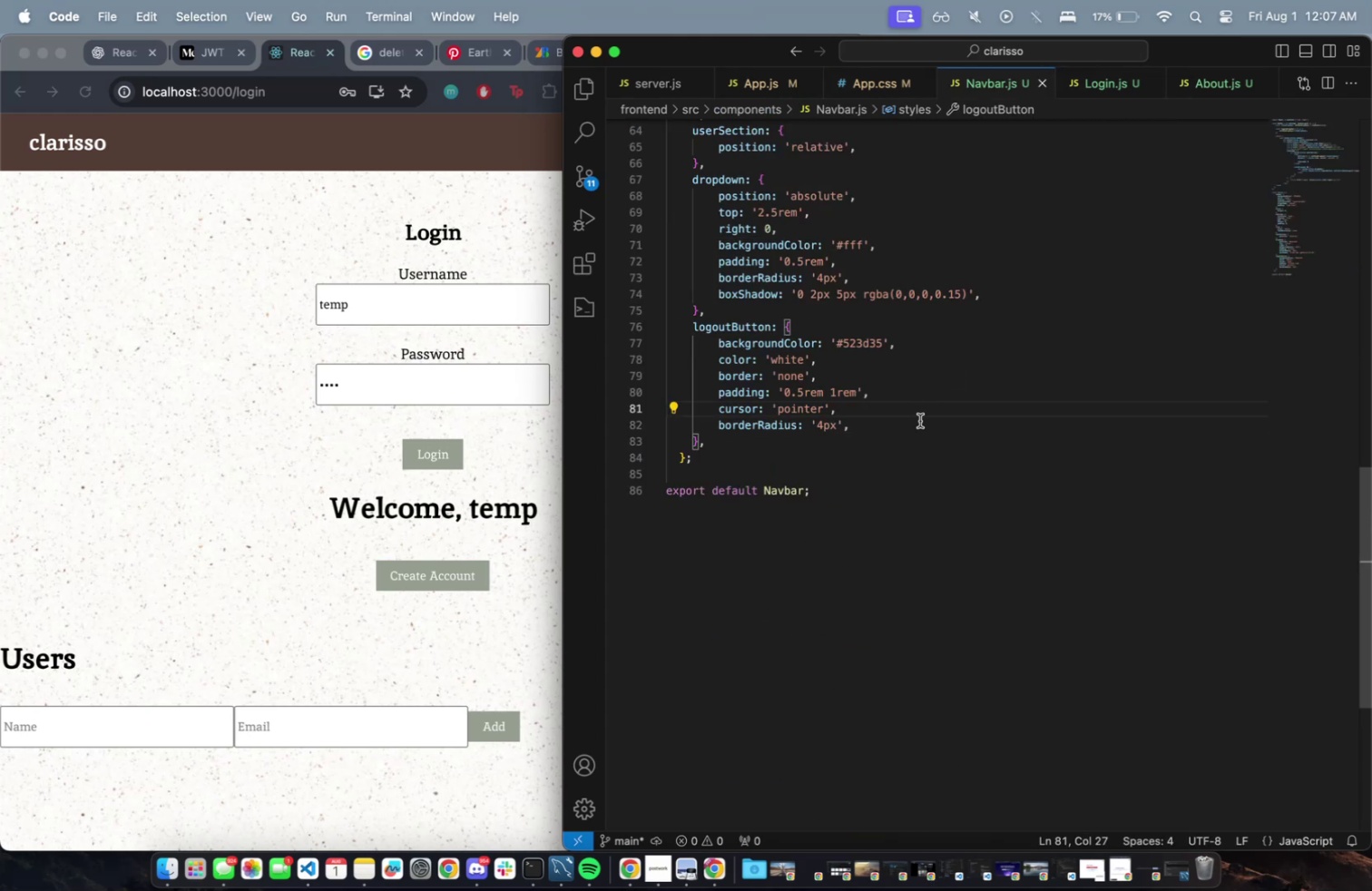 
key(Enter)
 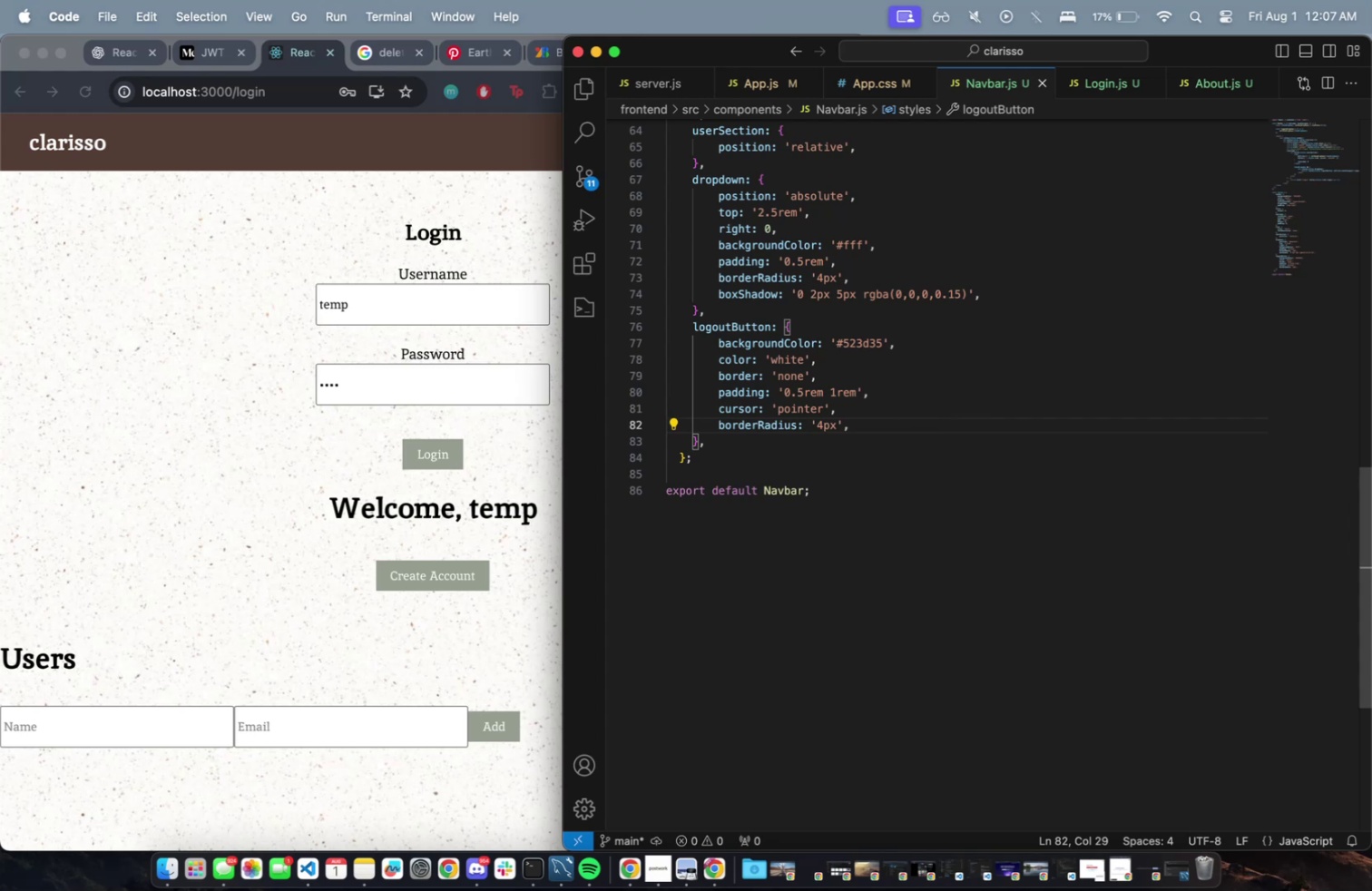 
key(Meta+CommandLeft)
 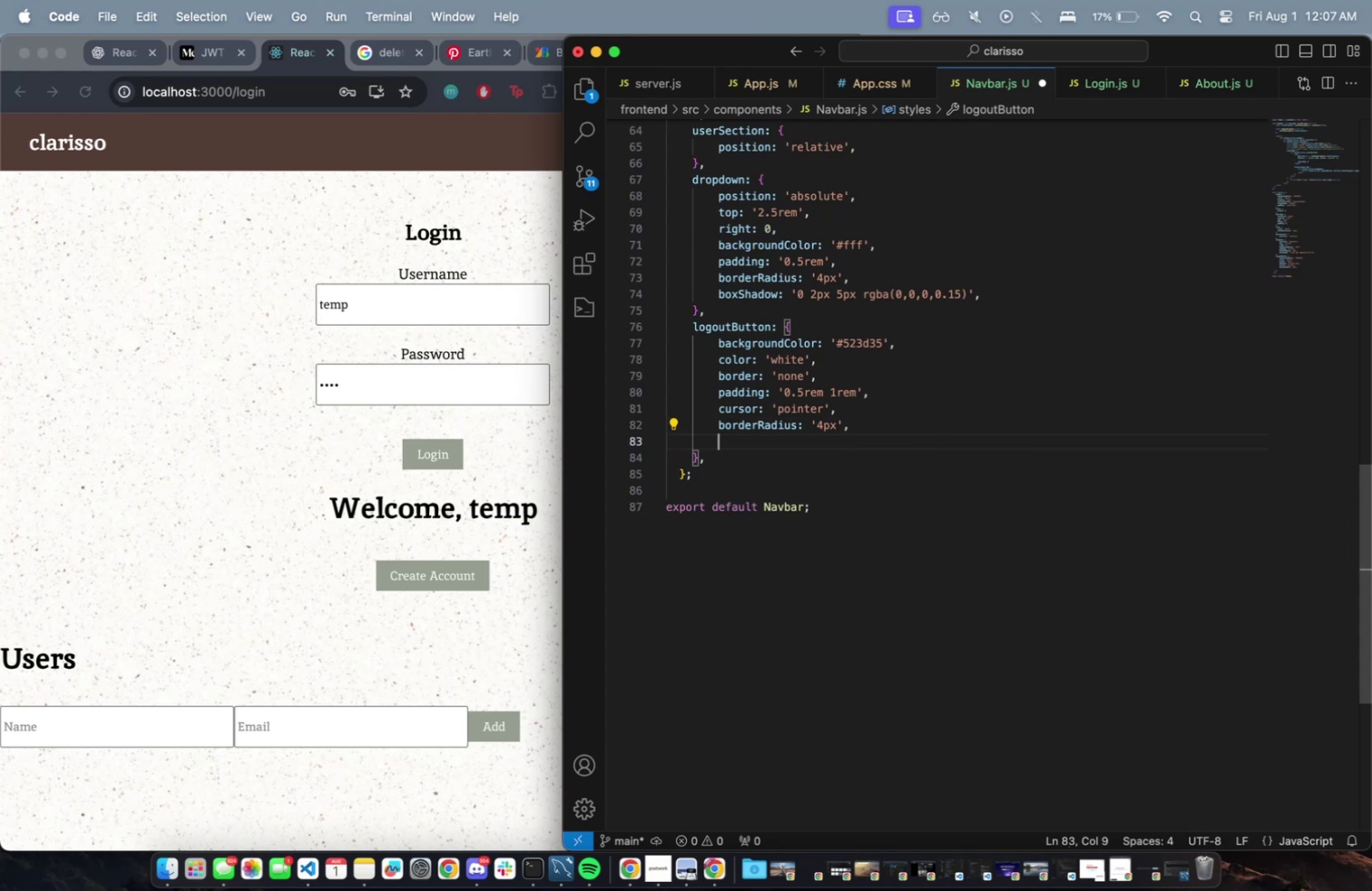 
key(Meta+V)
 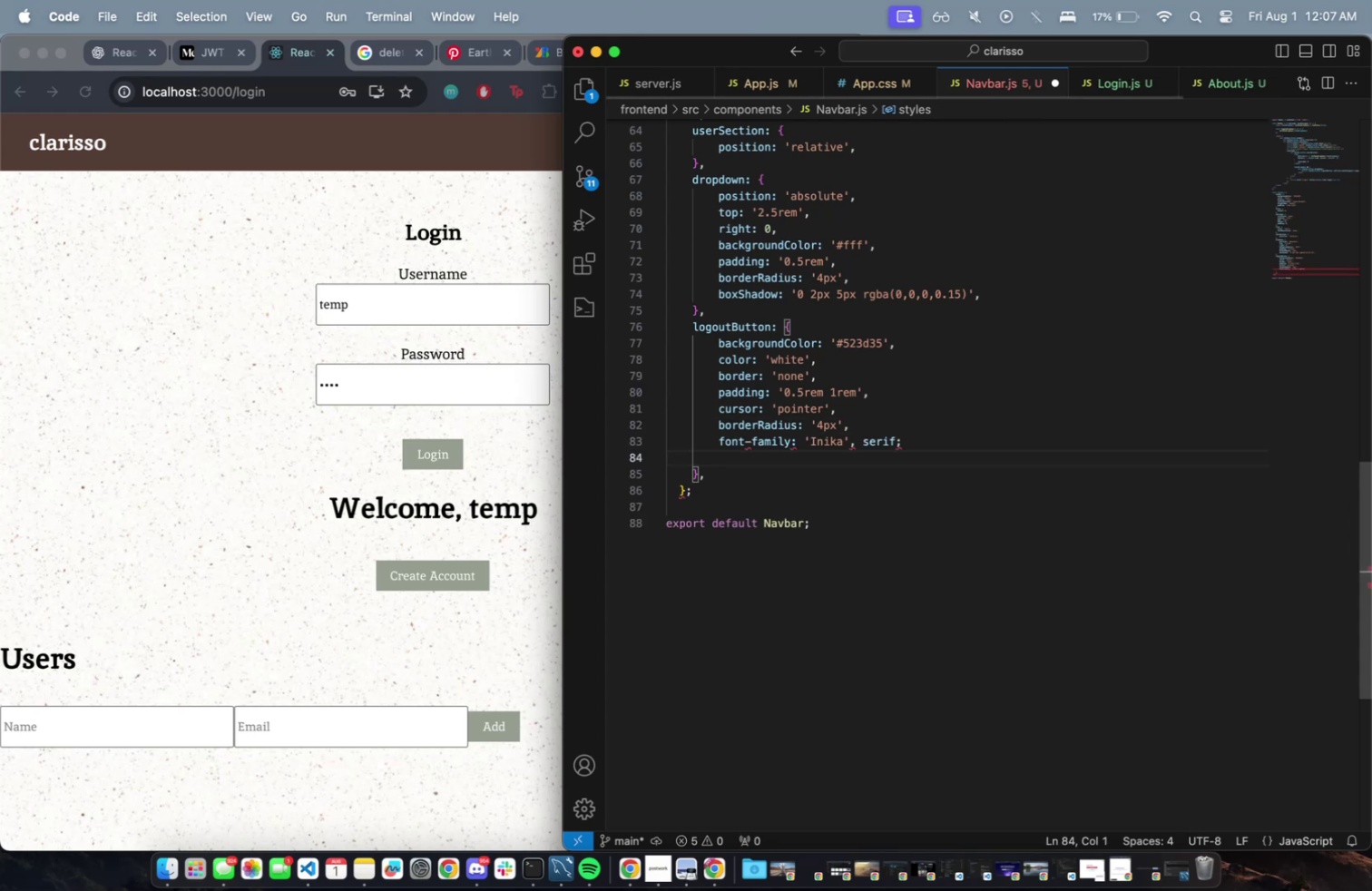 
key(Backspace)
 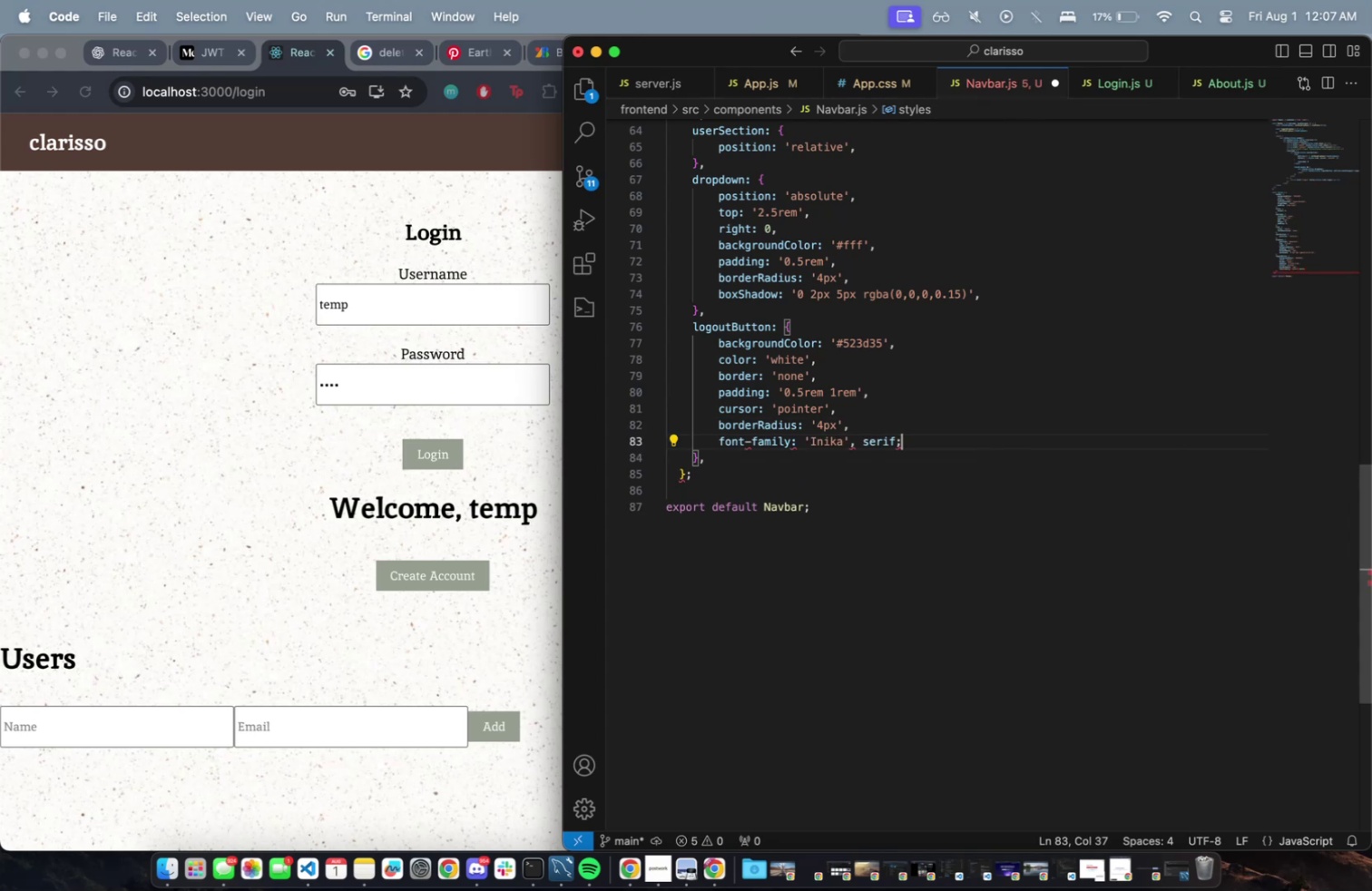 
key(Backspace)
 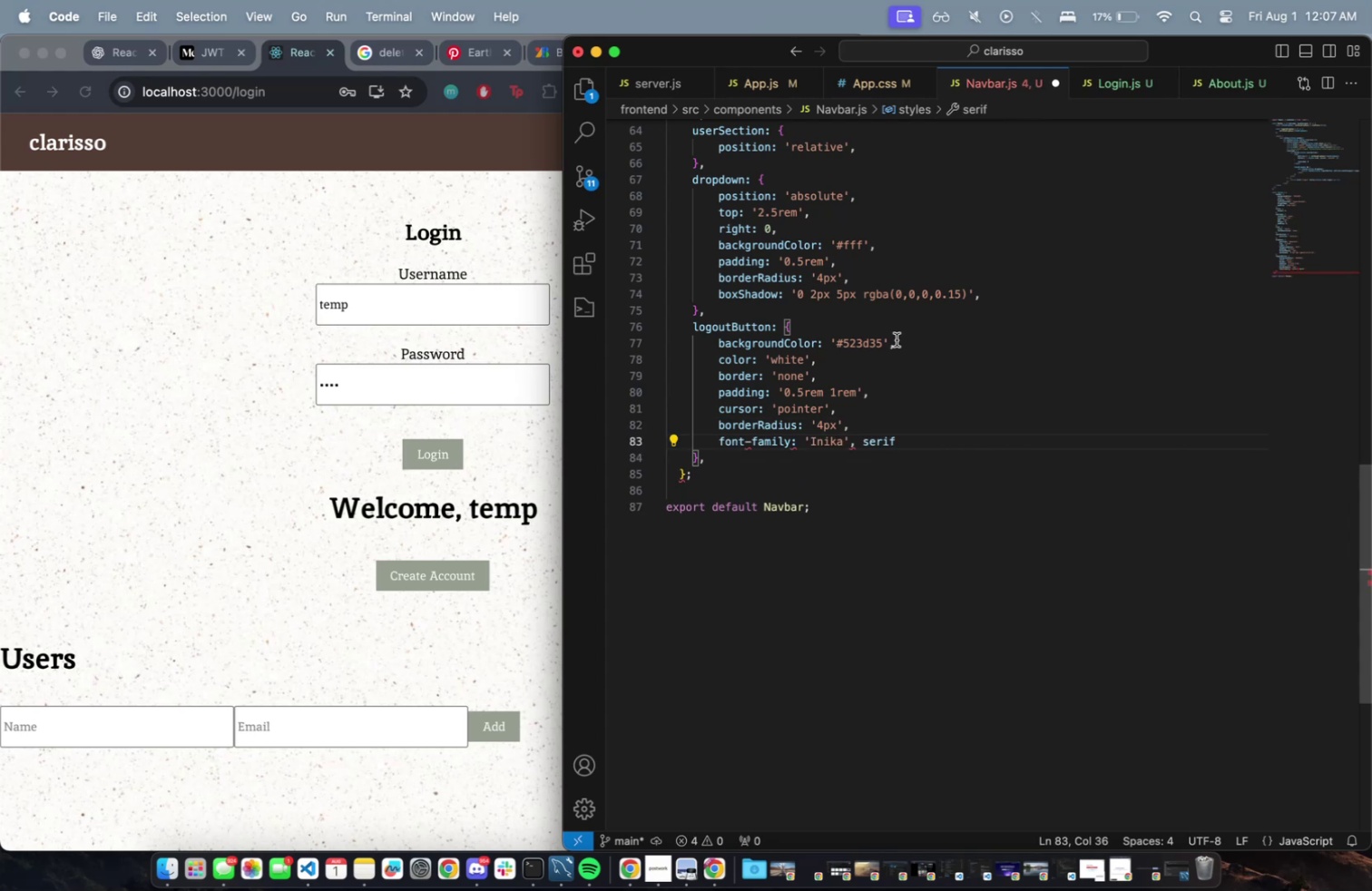 
left_click([750, 441])
 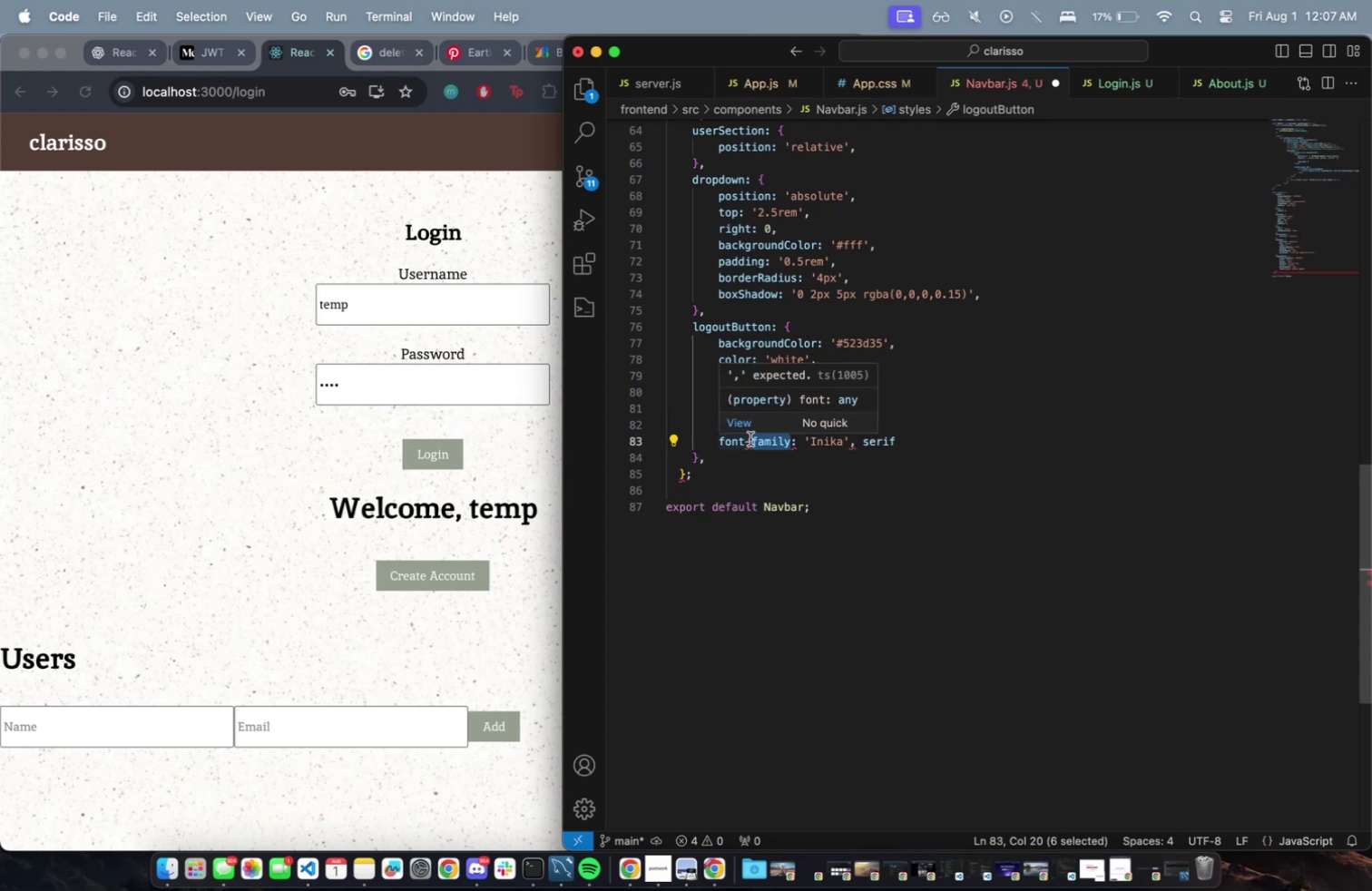 
key(Backspace)
 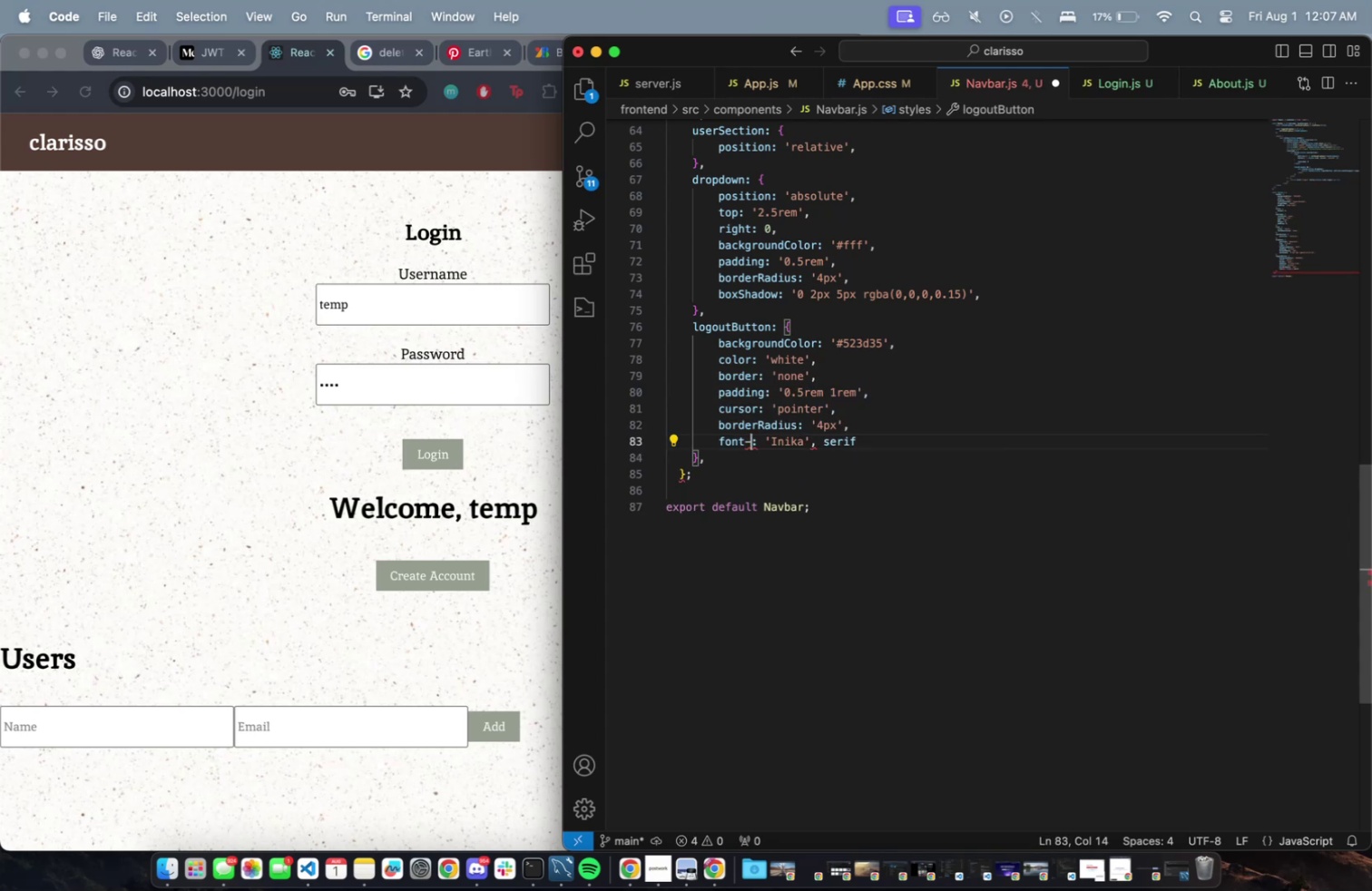 
key(Backspace)
 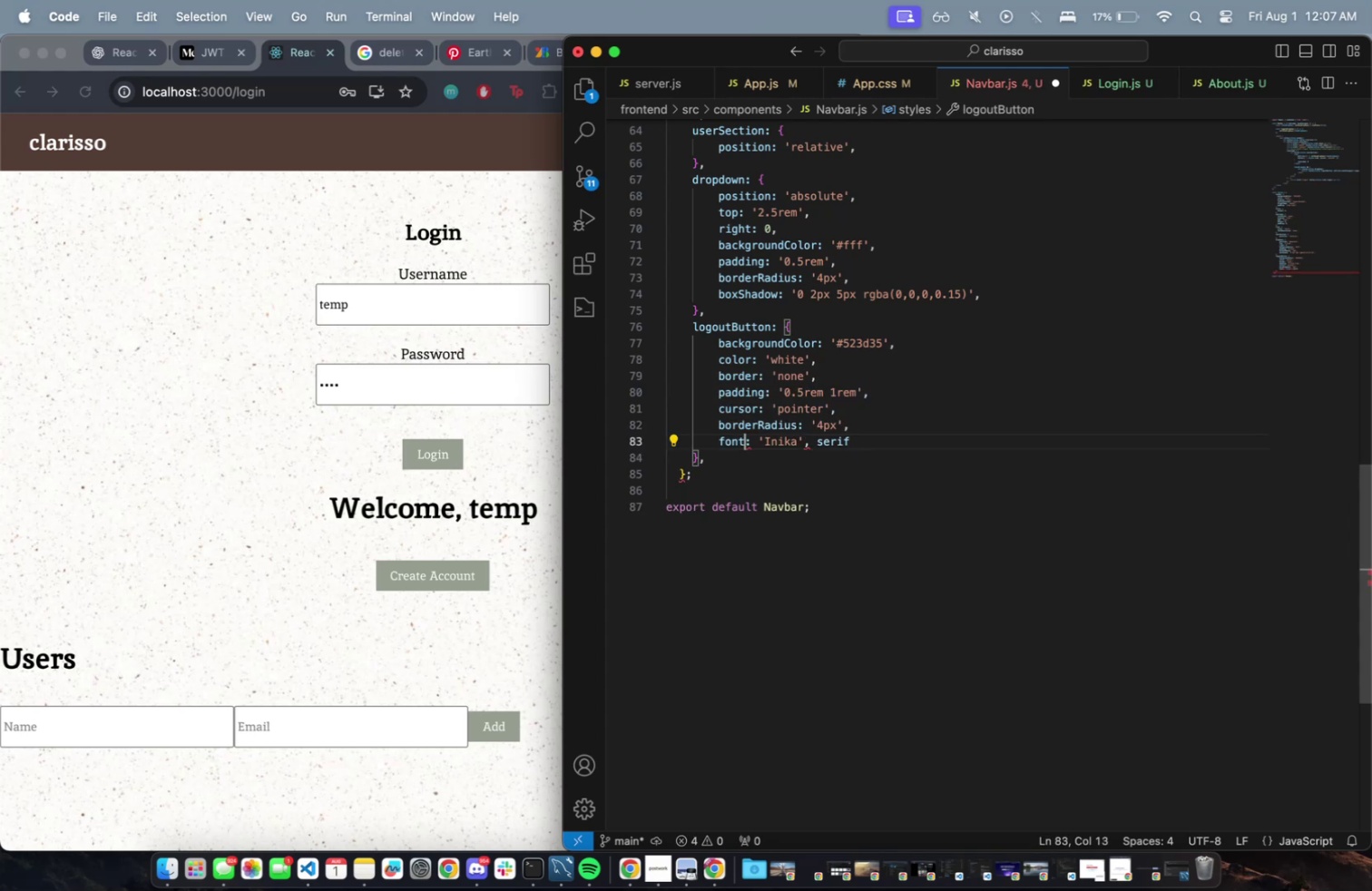 
key(Shift+ShiftLeft)
 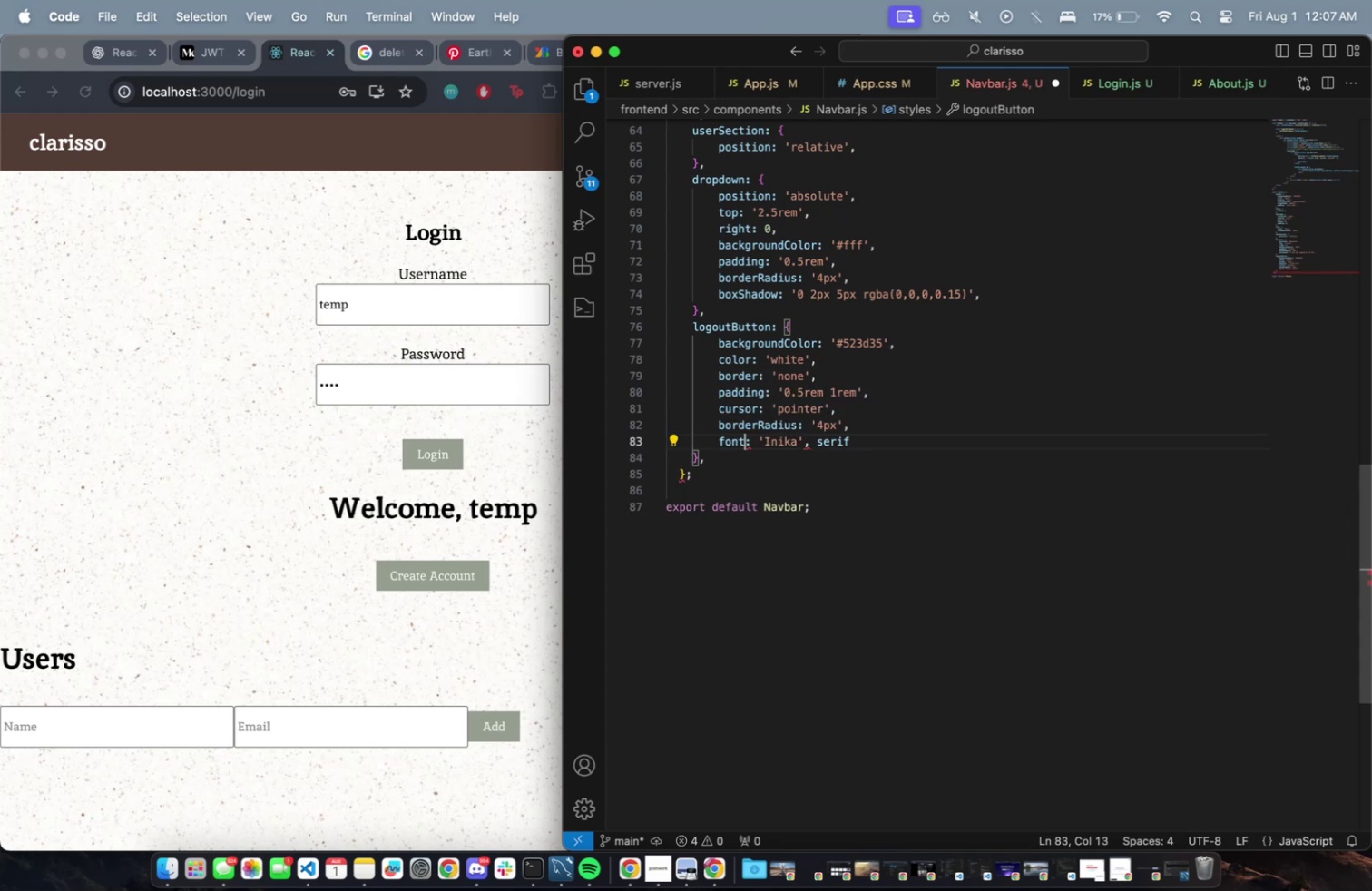 
key(Shift+F)
 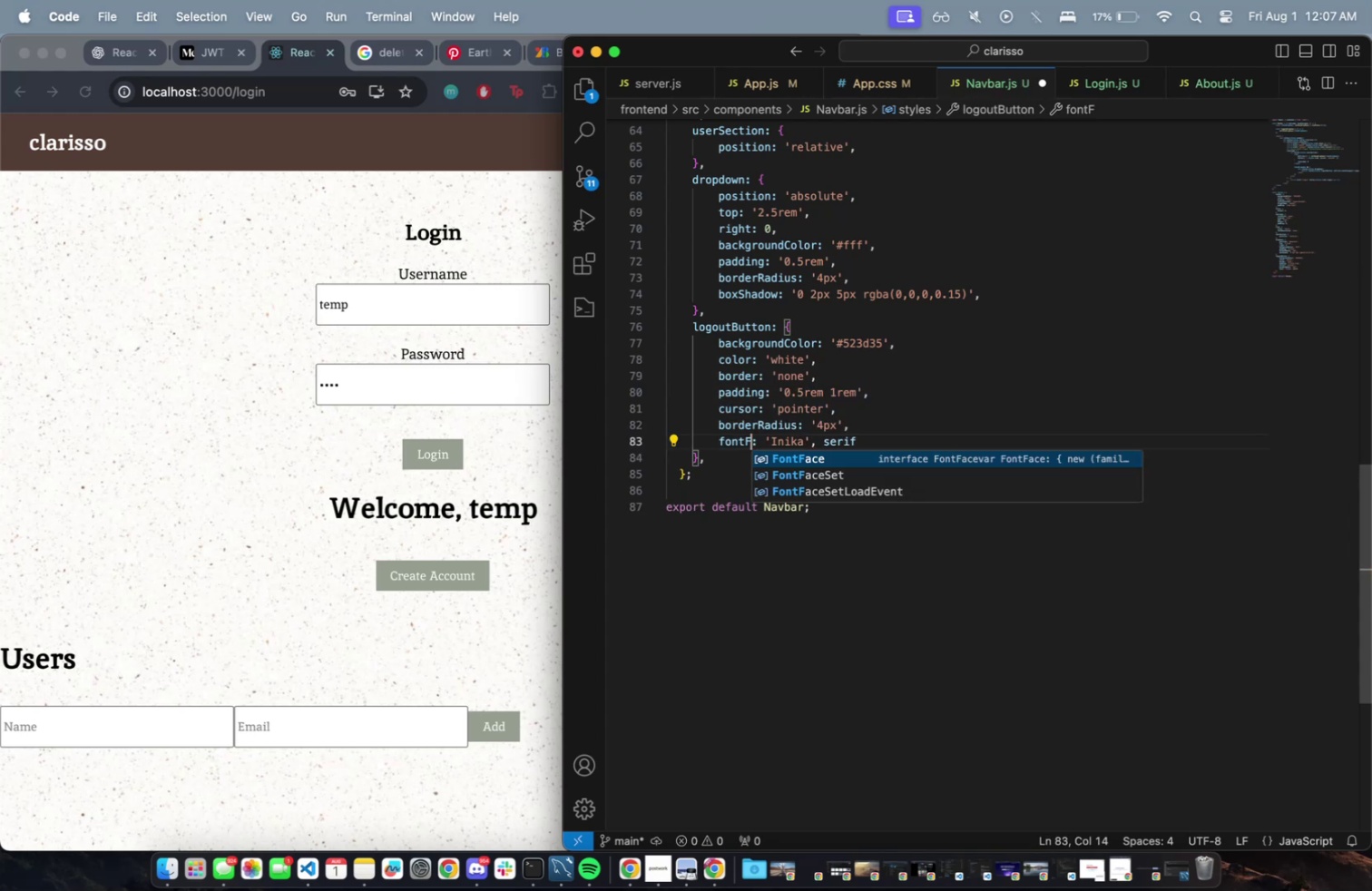 
key(Meta+Z)
 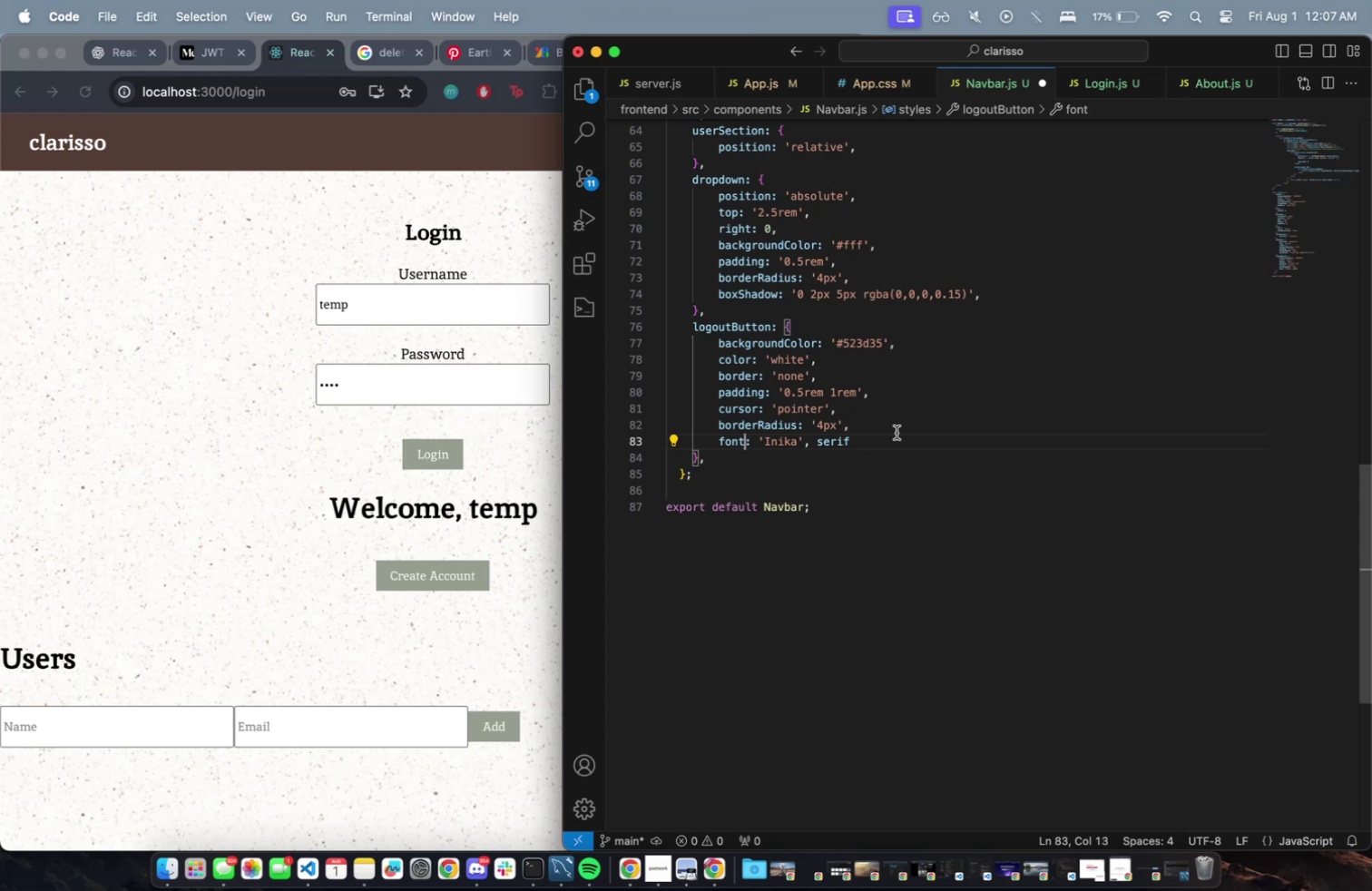 
left_click([916, 441])
 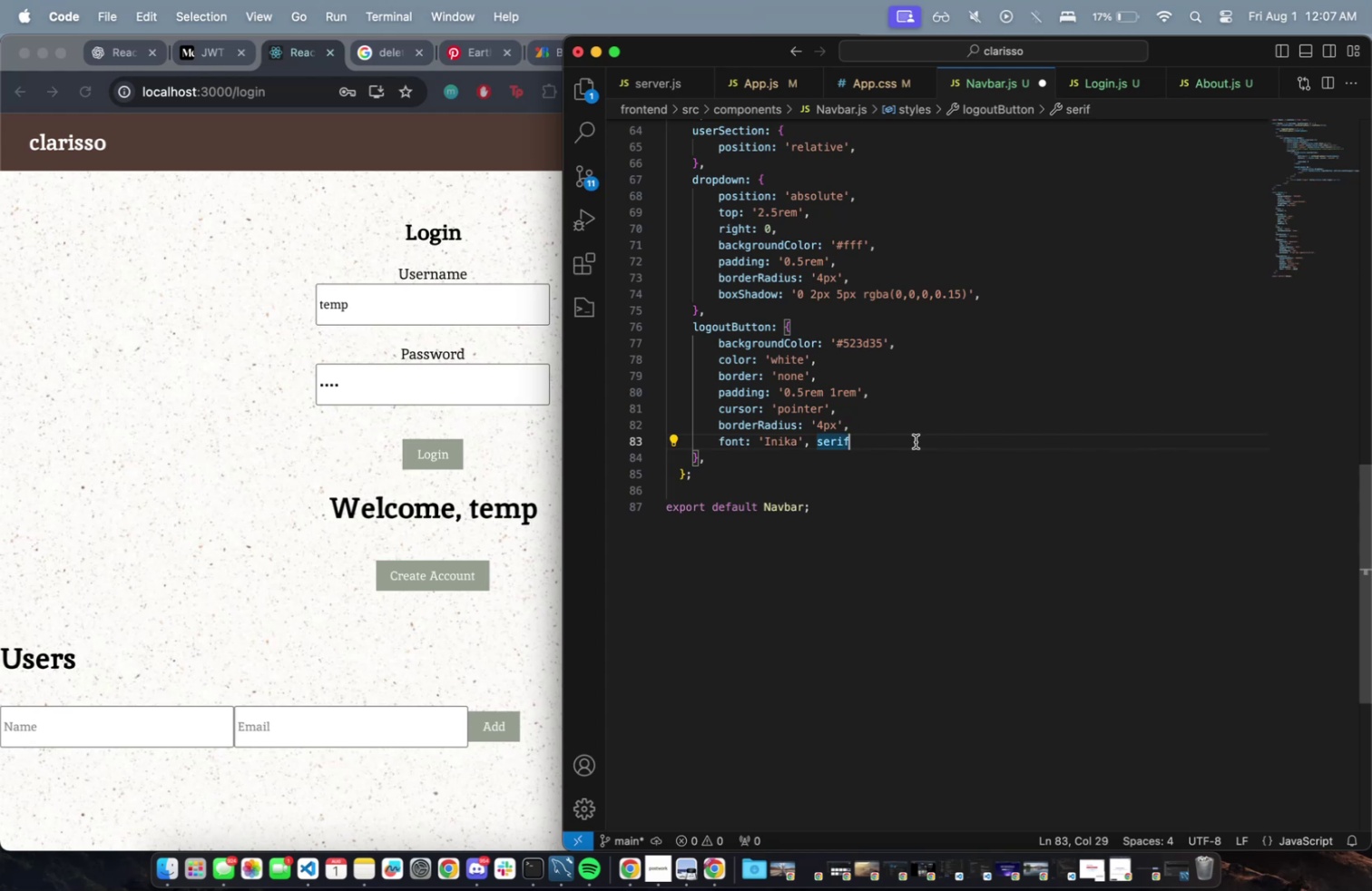 
key(Meta+Backspace)
 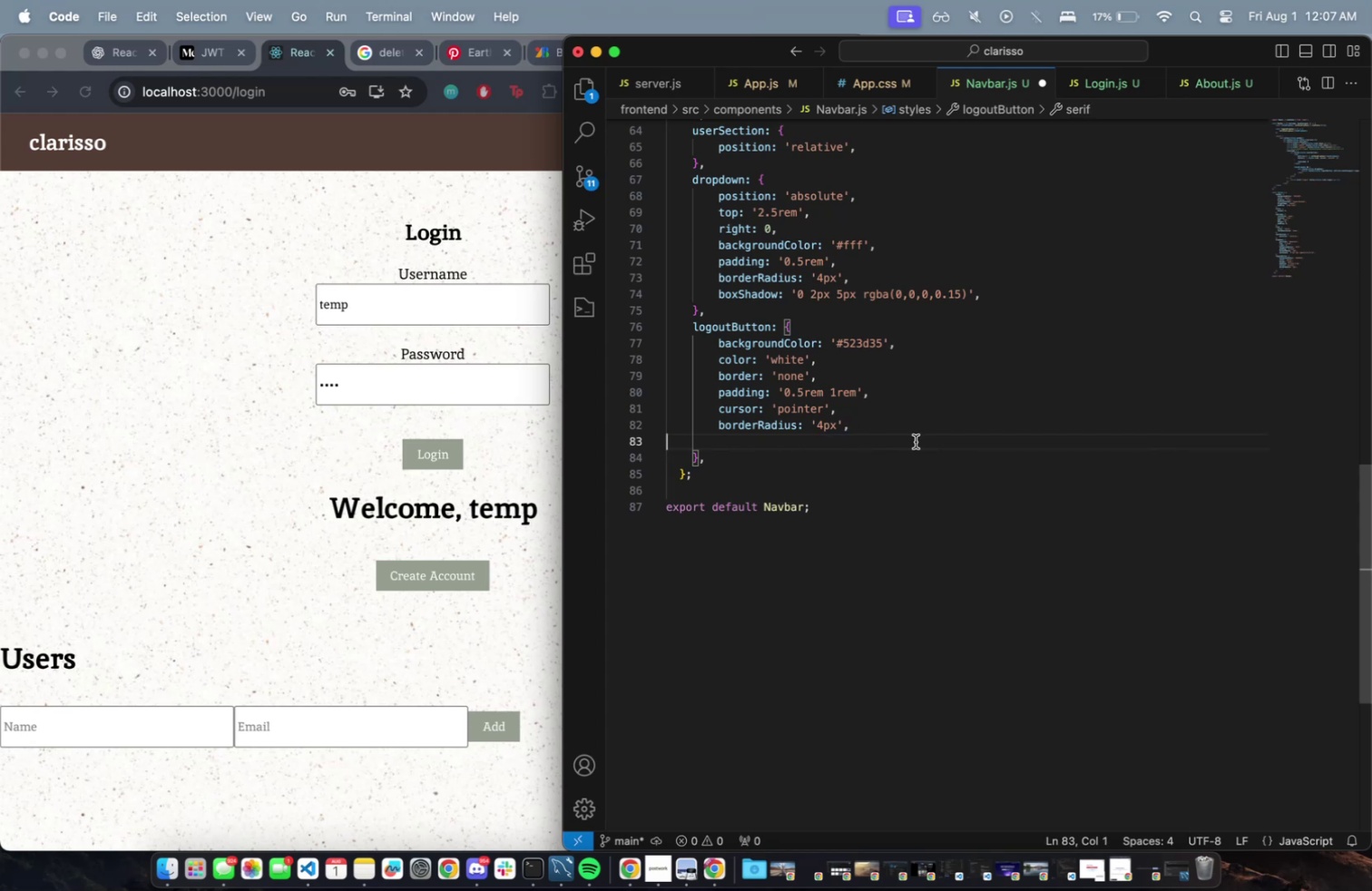 
key(Meta+Backspace)
 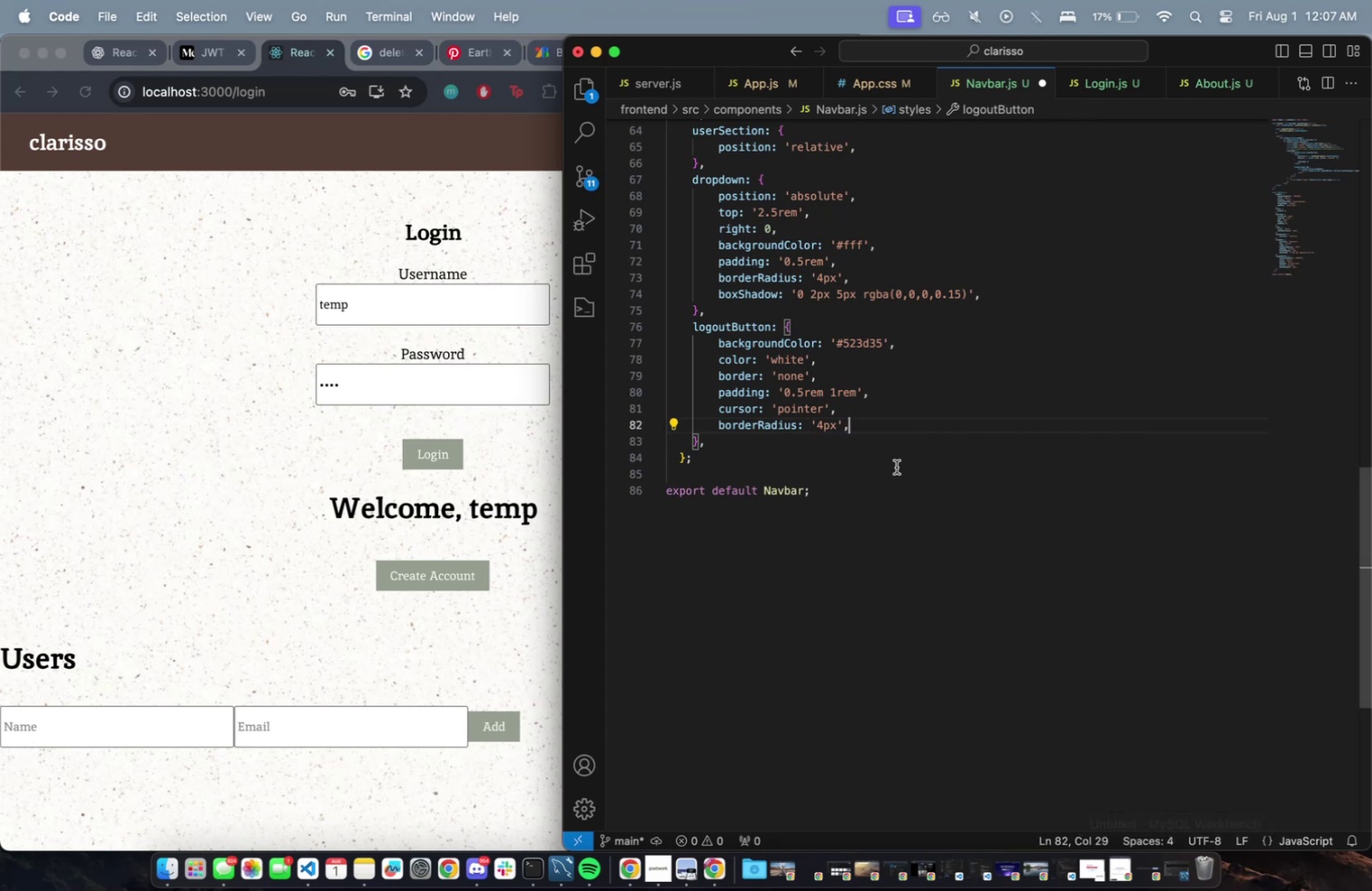 
left_click_drag(start_coordinate=[739, 446], to_coordinate=[742, 318])
 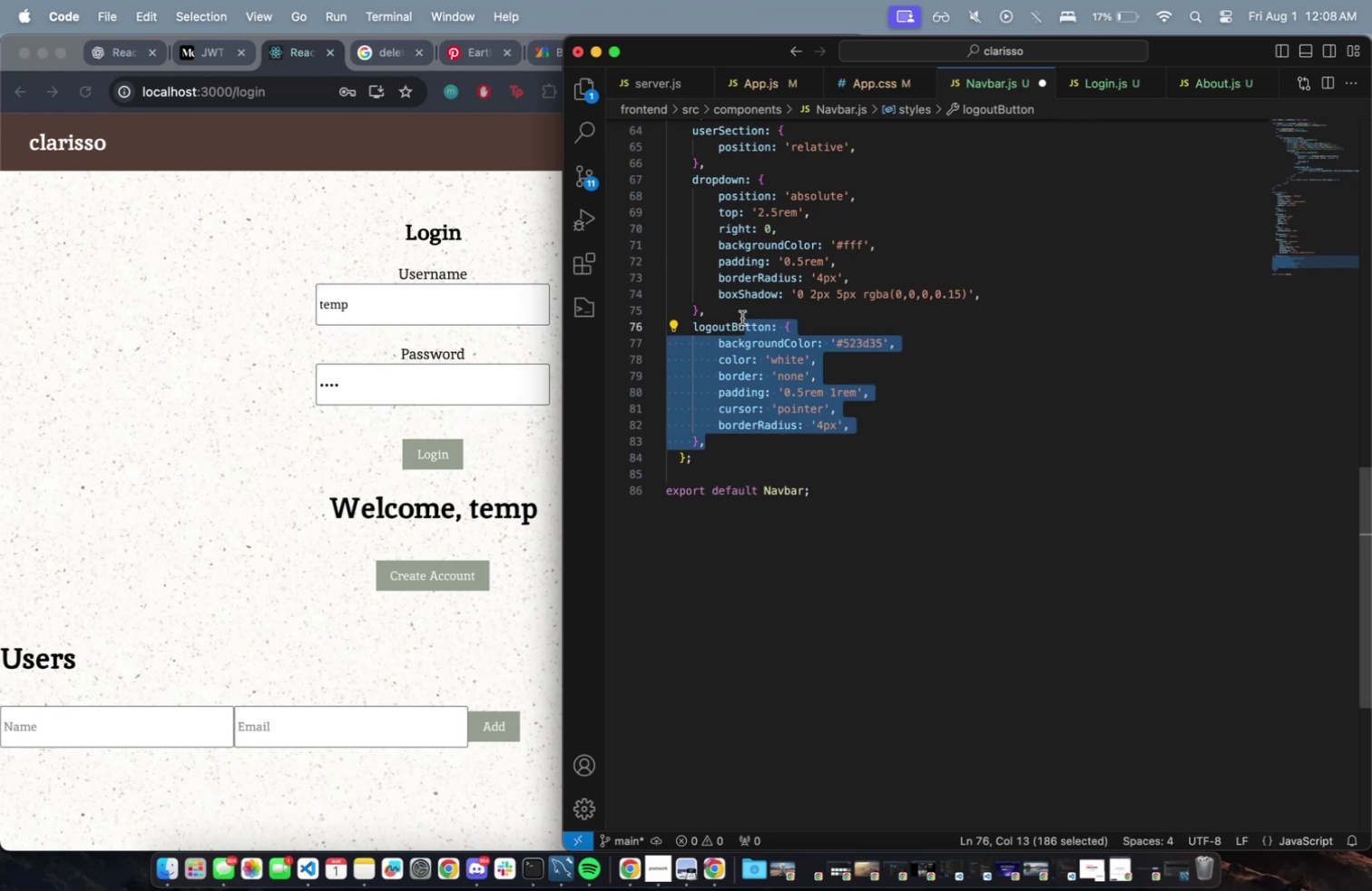 
key(Backspace)
 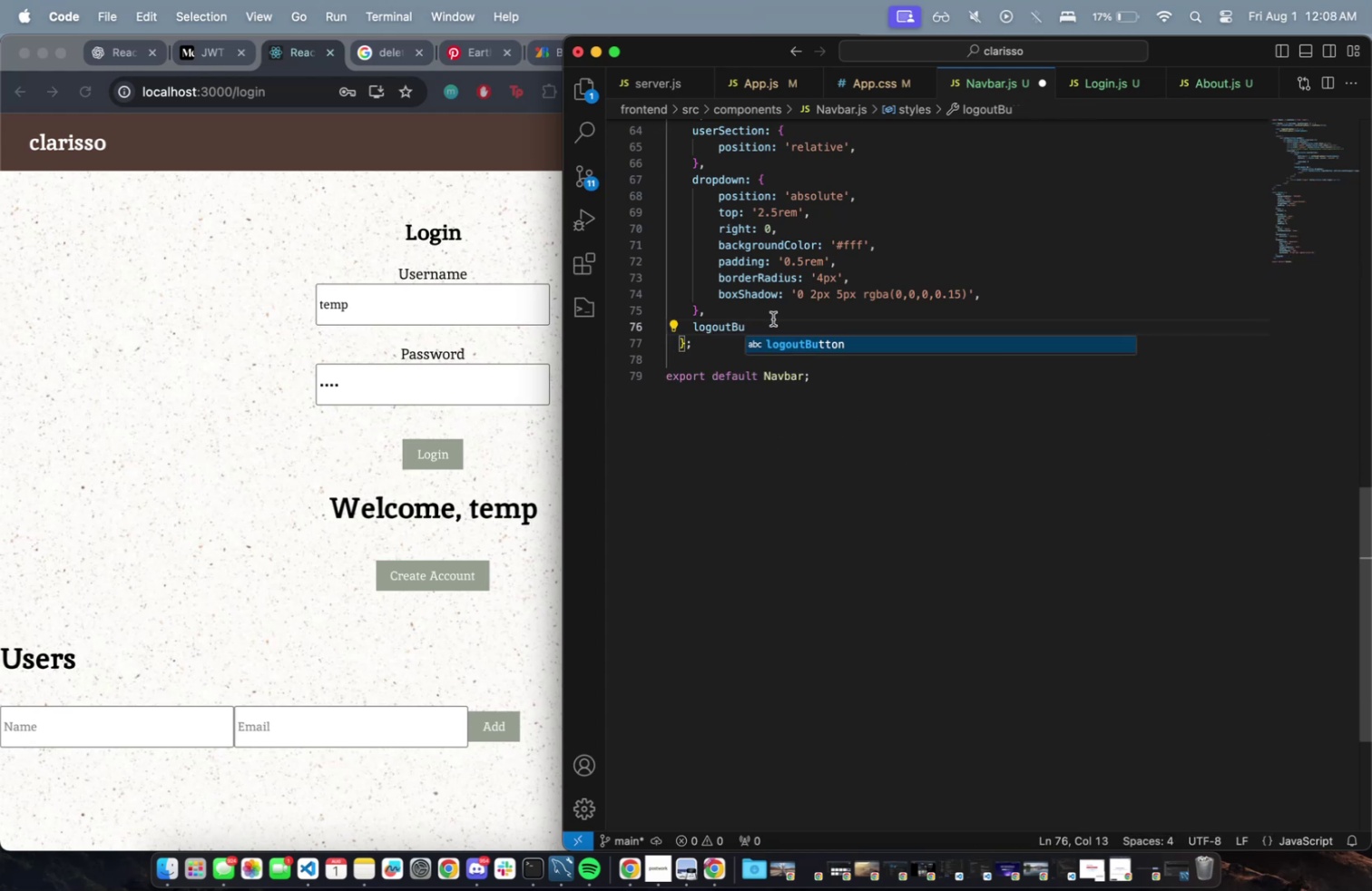 
key(Meta+Backspace)
 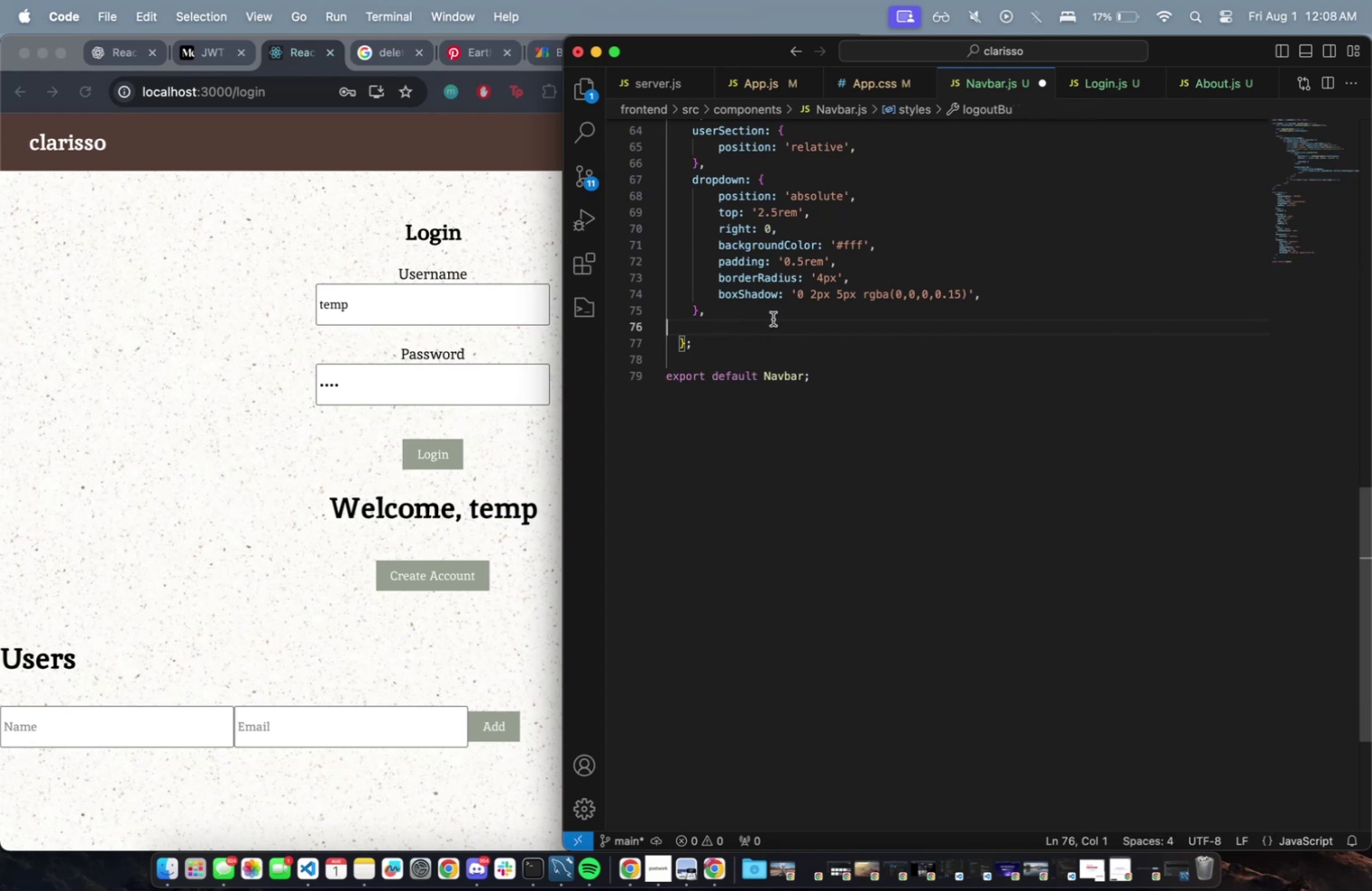 
key(Meta+Backspace)
 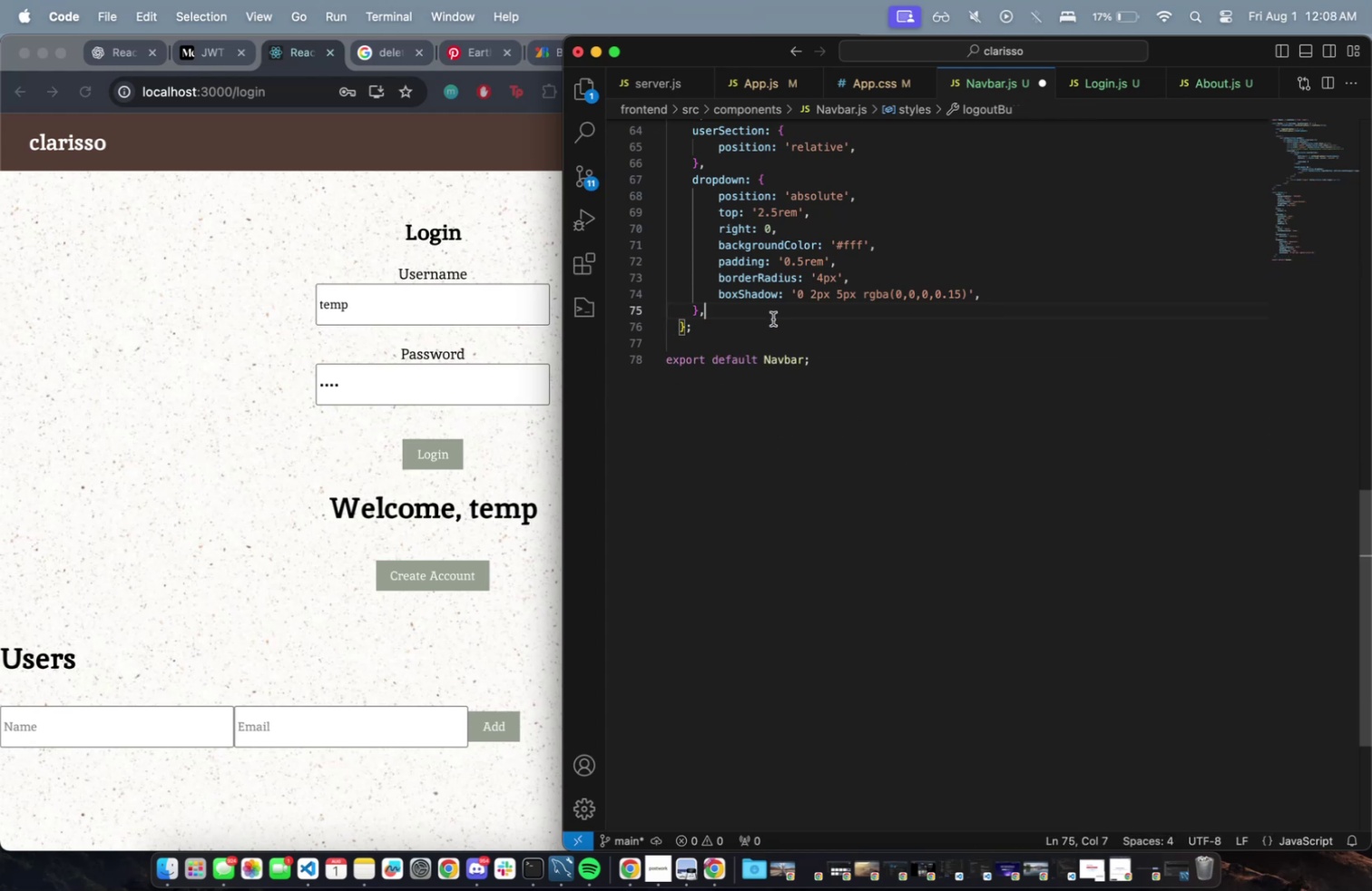 
key(Meta+CommandLeft)
 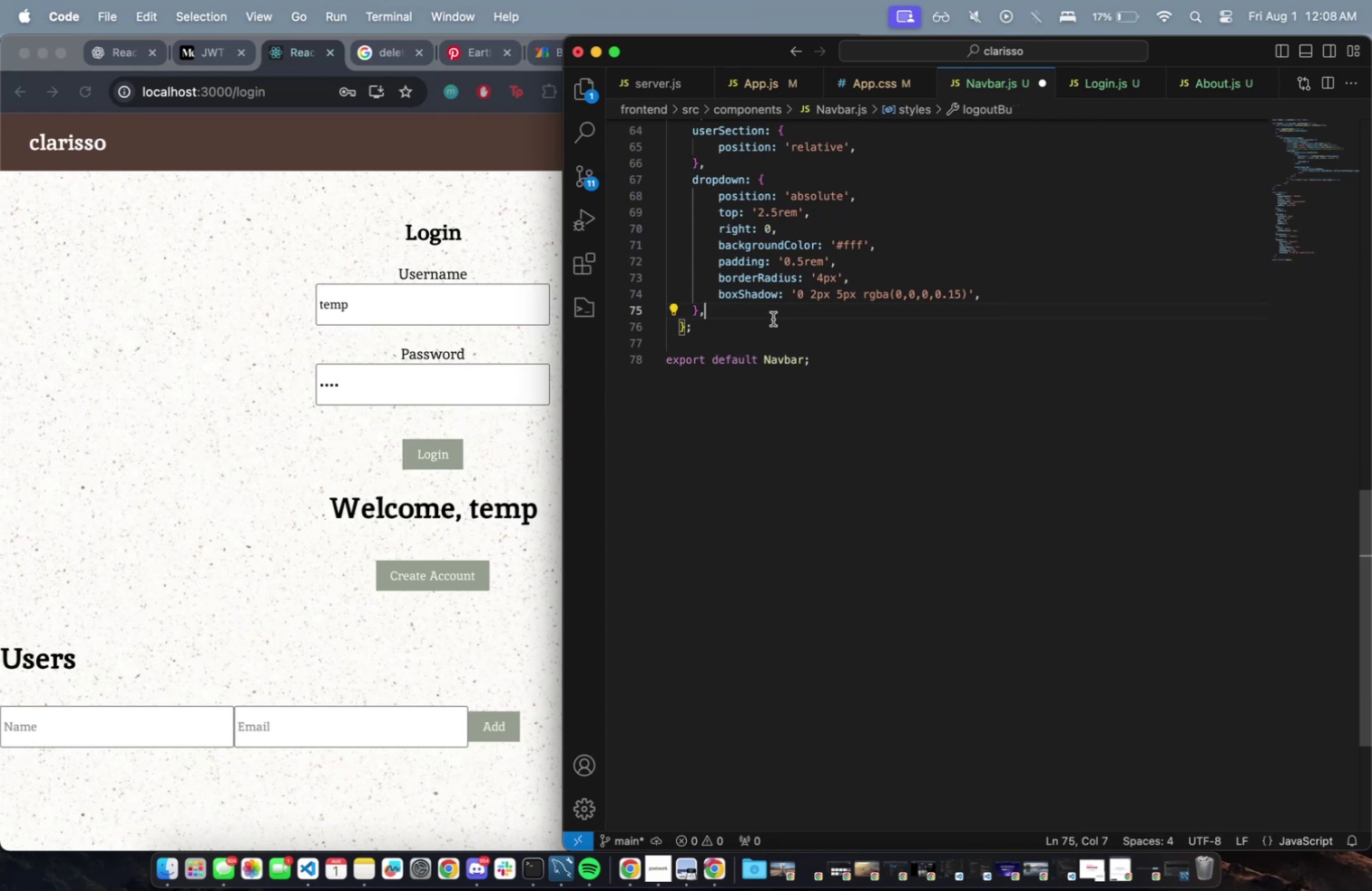 
key(Meta+S)
 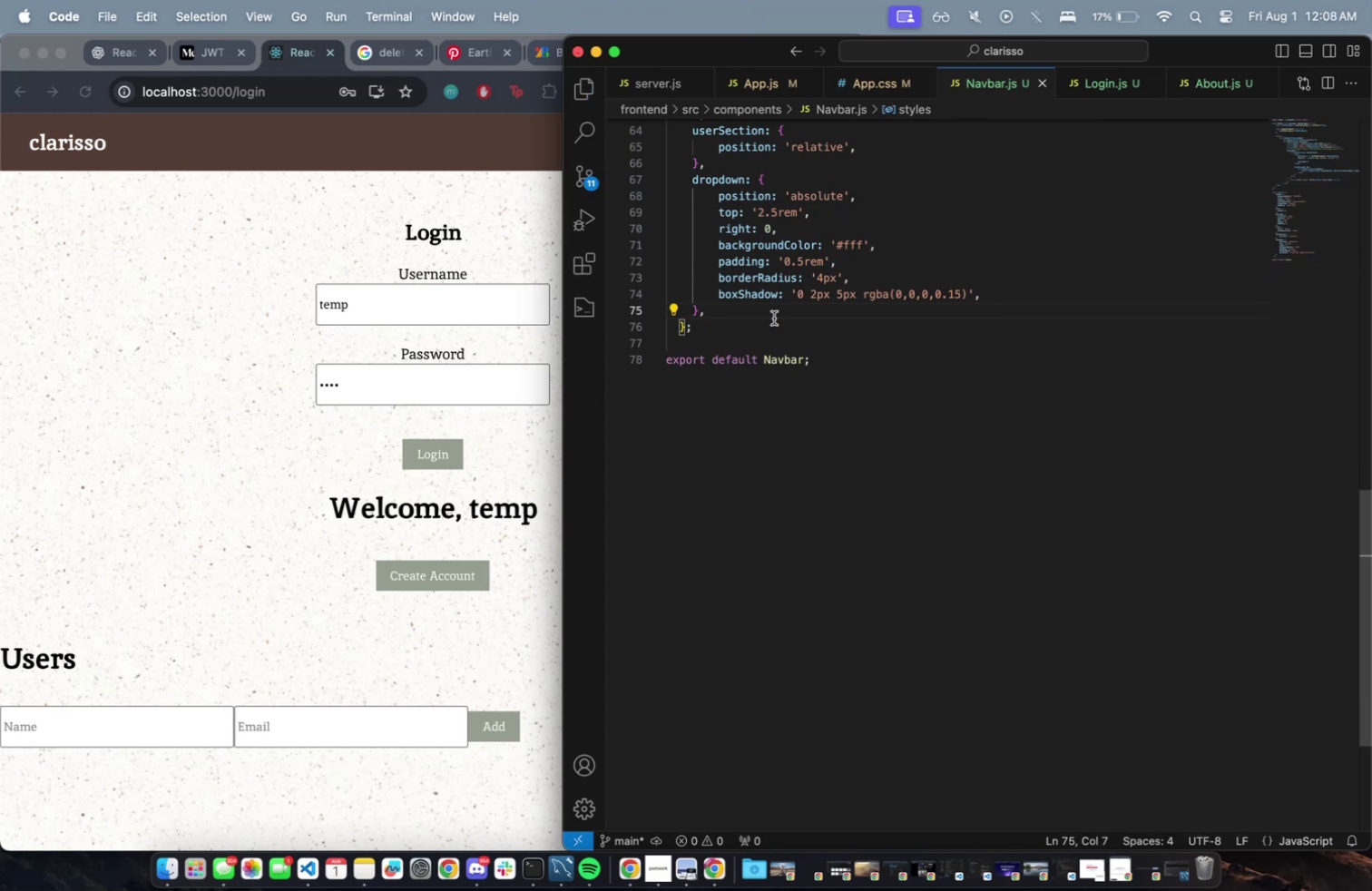 
scroll: coordinate [810, 305], scroll_direction: up, amount: 11.0
 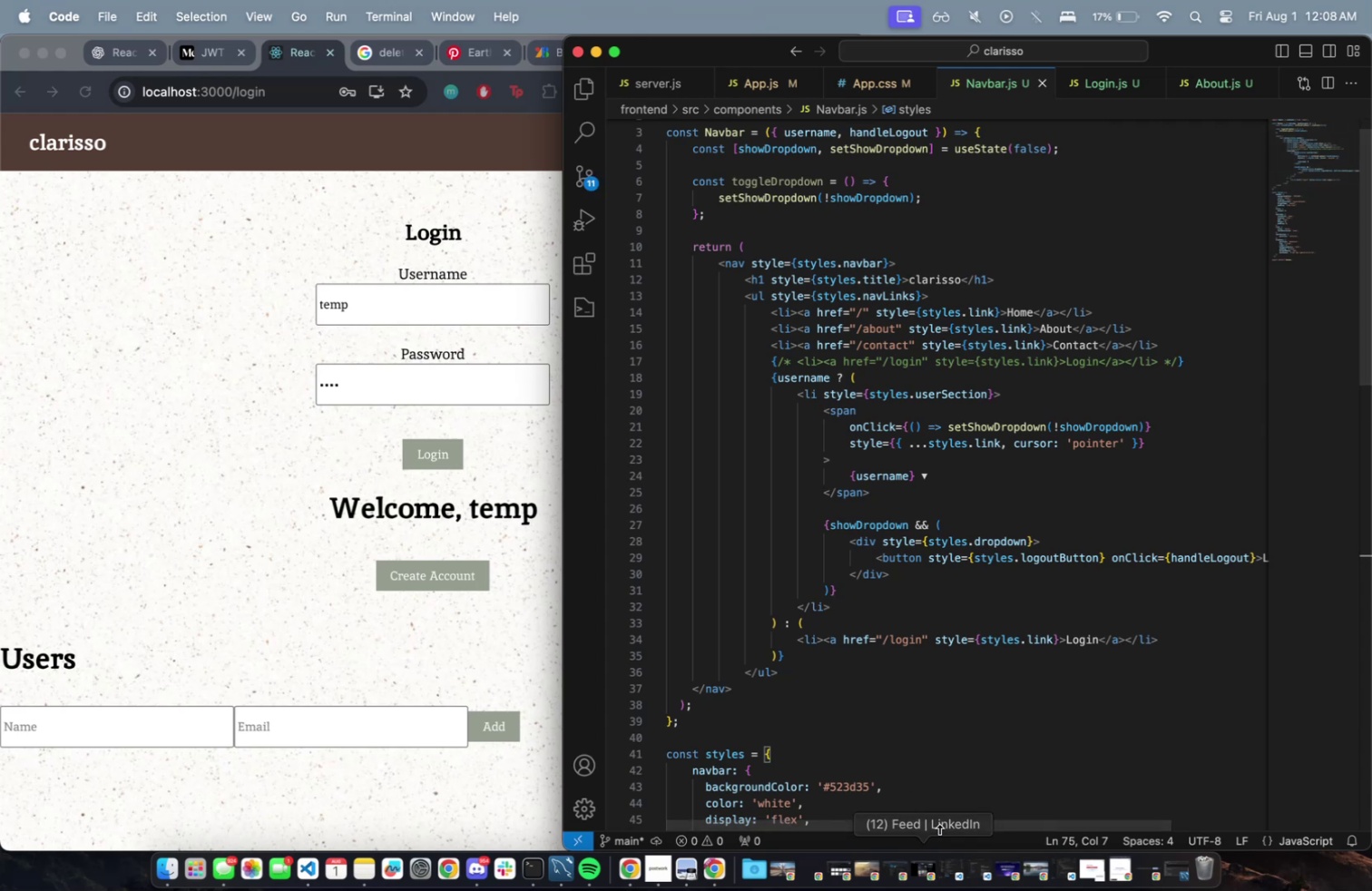 
left_click_drag(start_coordinate=[954, 822], to_coordinate=[1197, 786])
 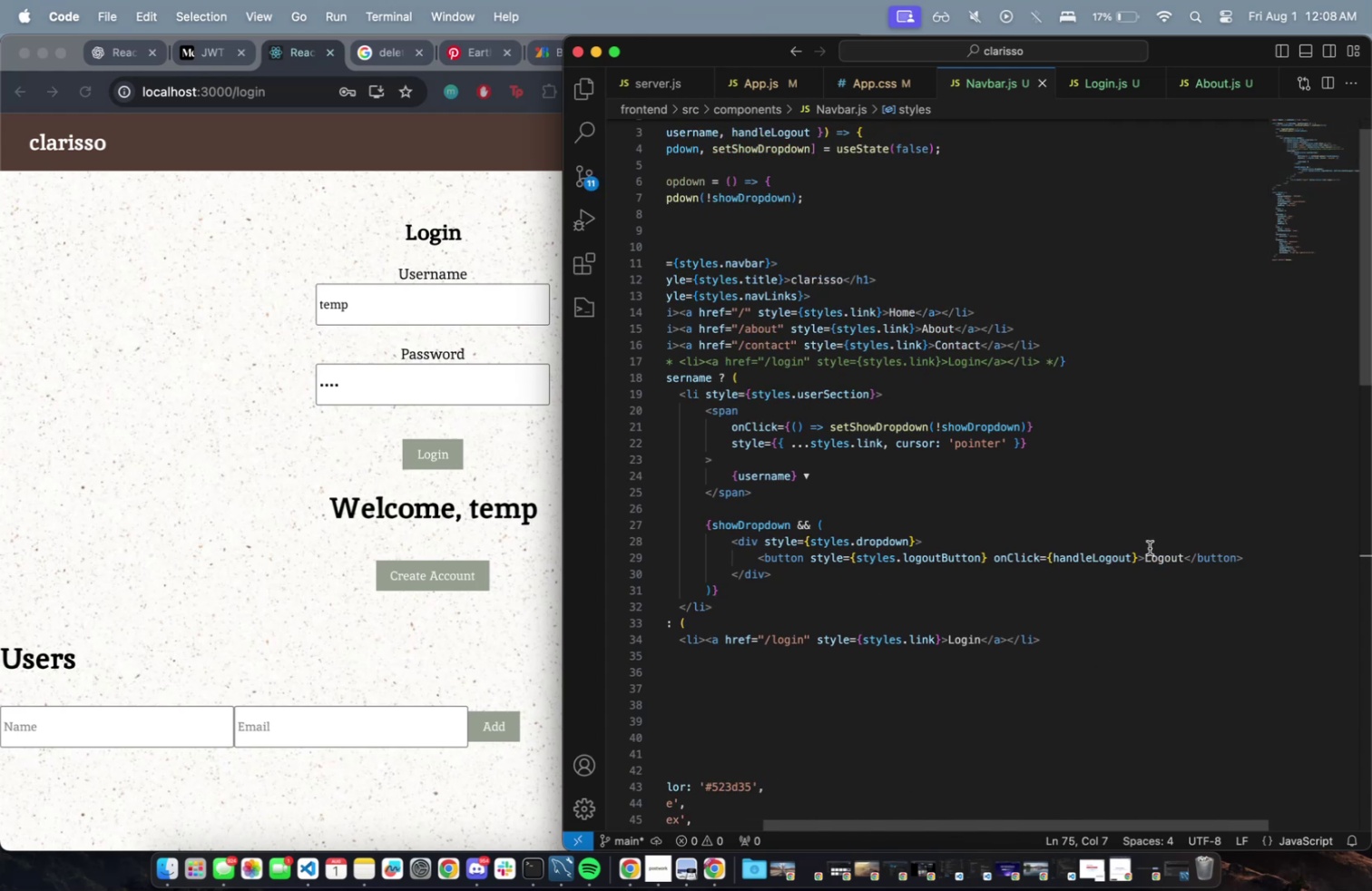 
left_click([1157, 562])
 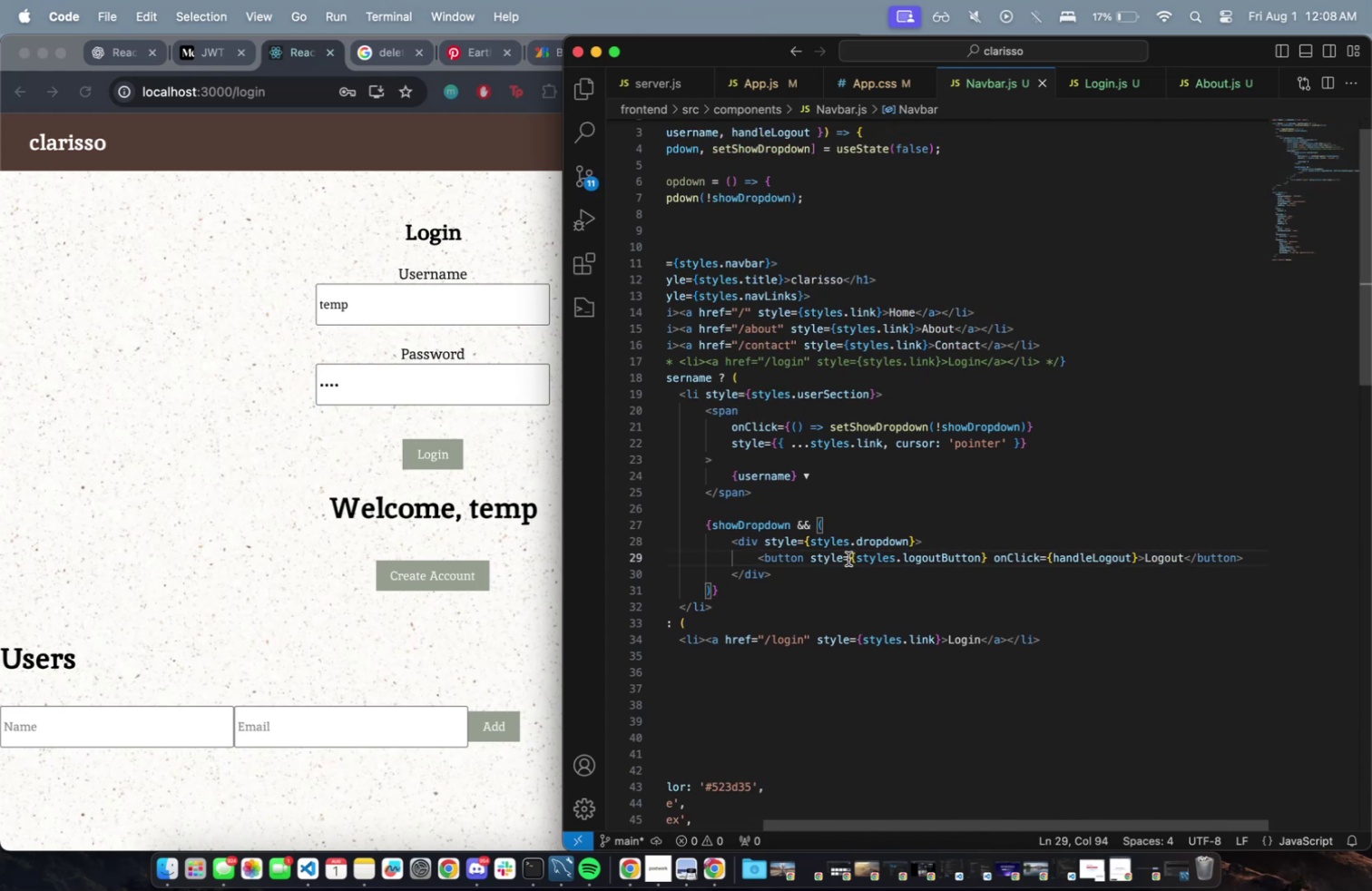 
left_click([848, 557])
 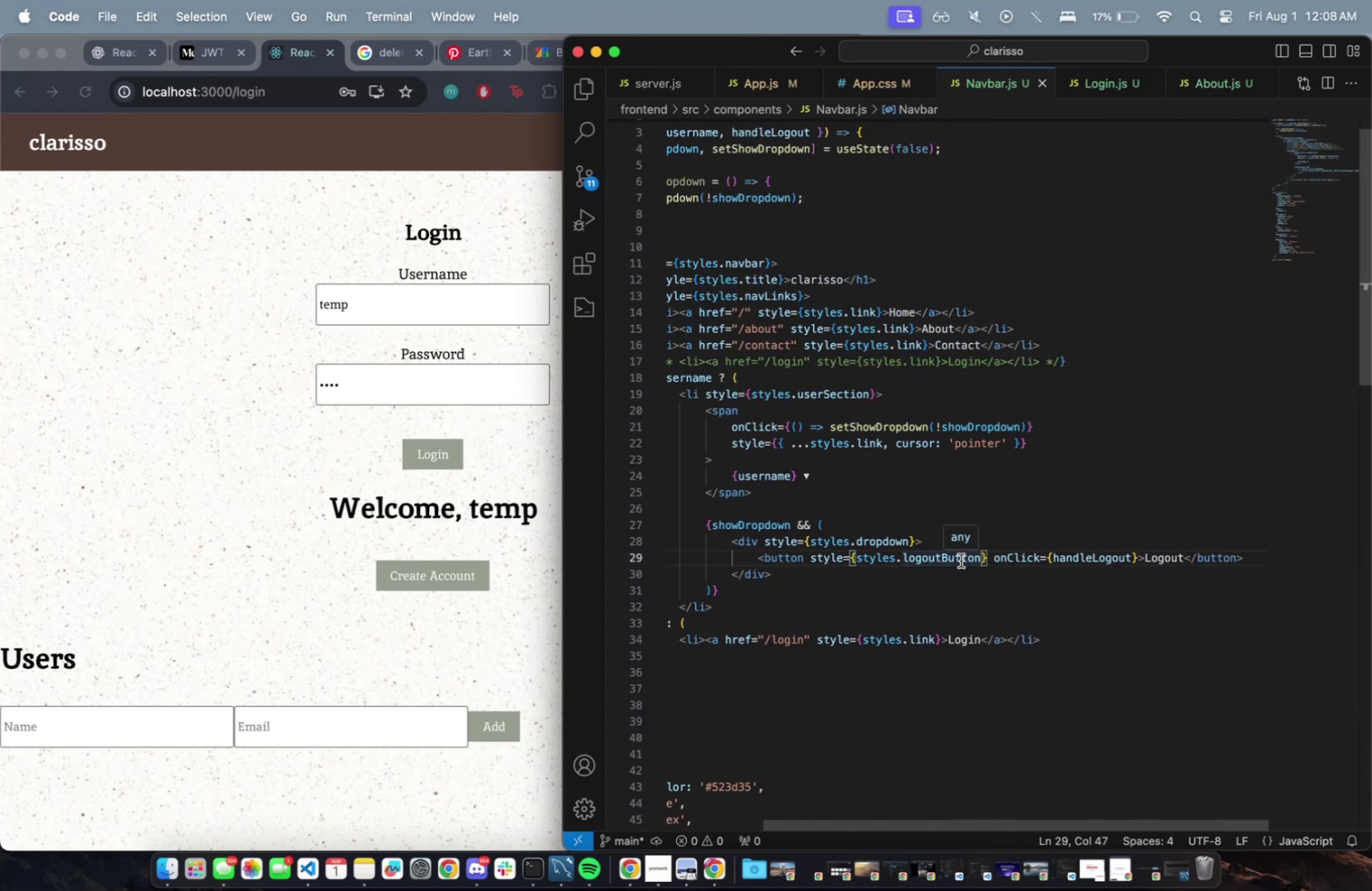 
double_click([961, 560])
 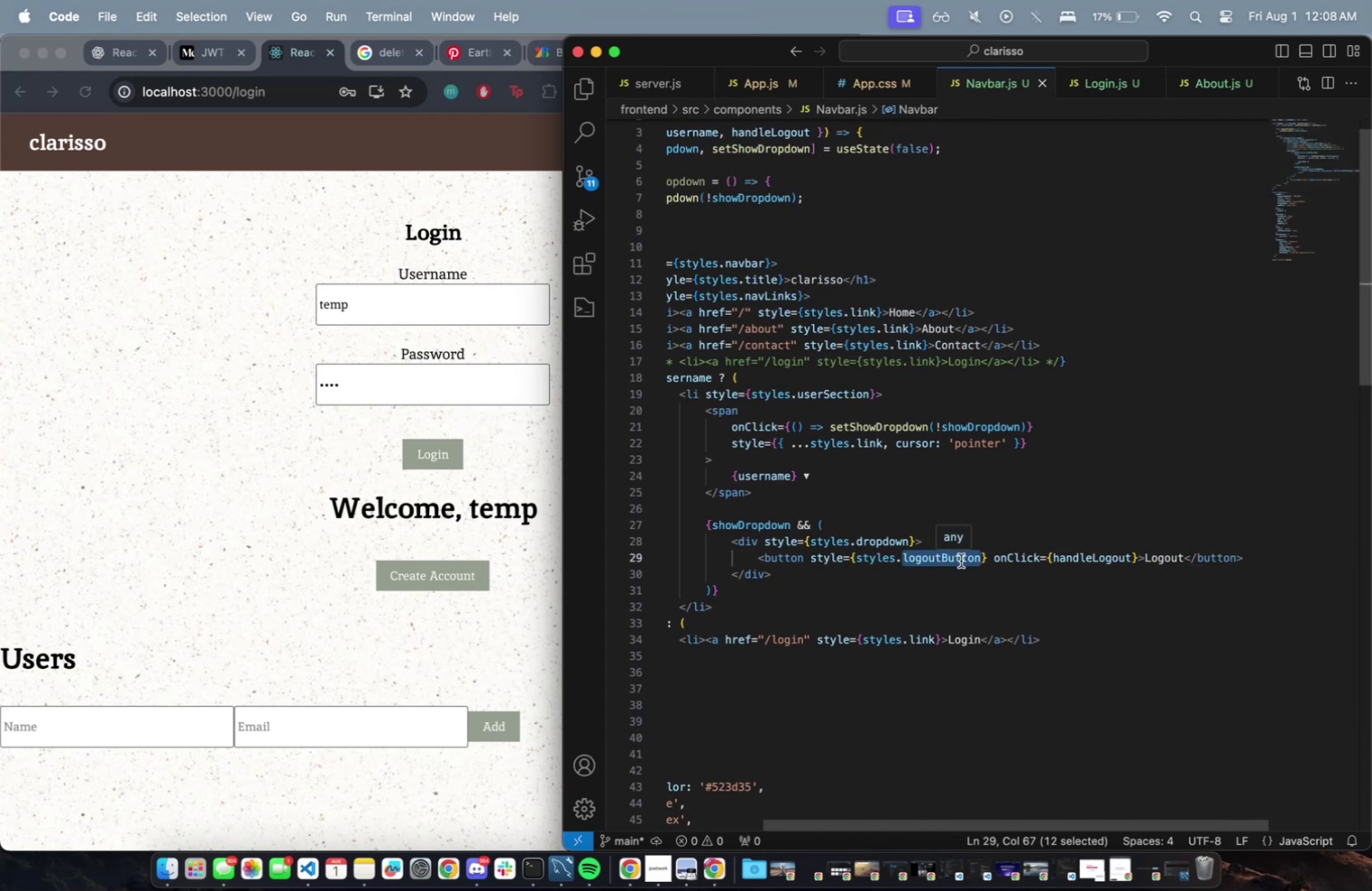 
key(Backspace)
key(Backspace)
key(Backspace)
key(Backspace)
key(Backspace)
key(Backspace)
key(Backspace)
key(Backspace)
type(button)
 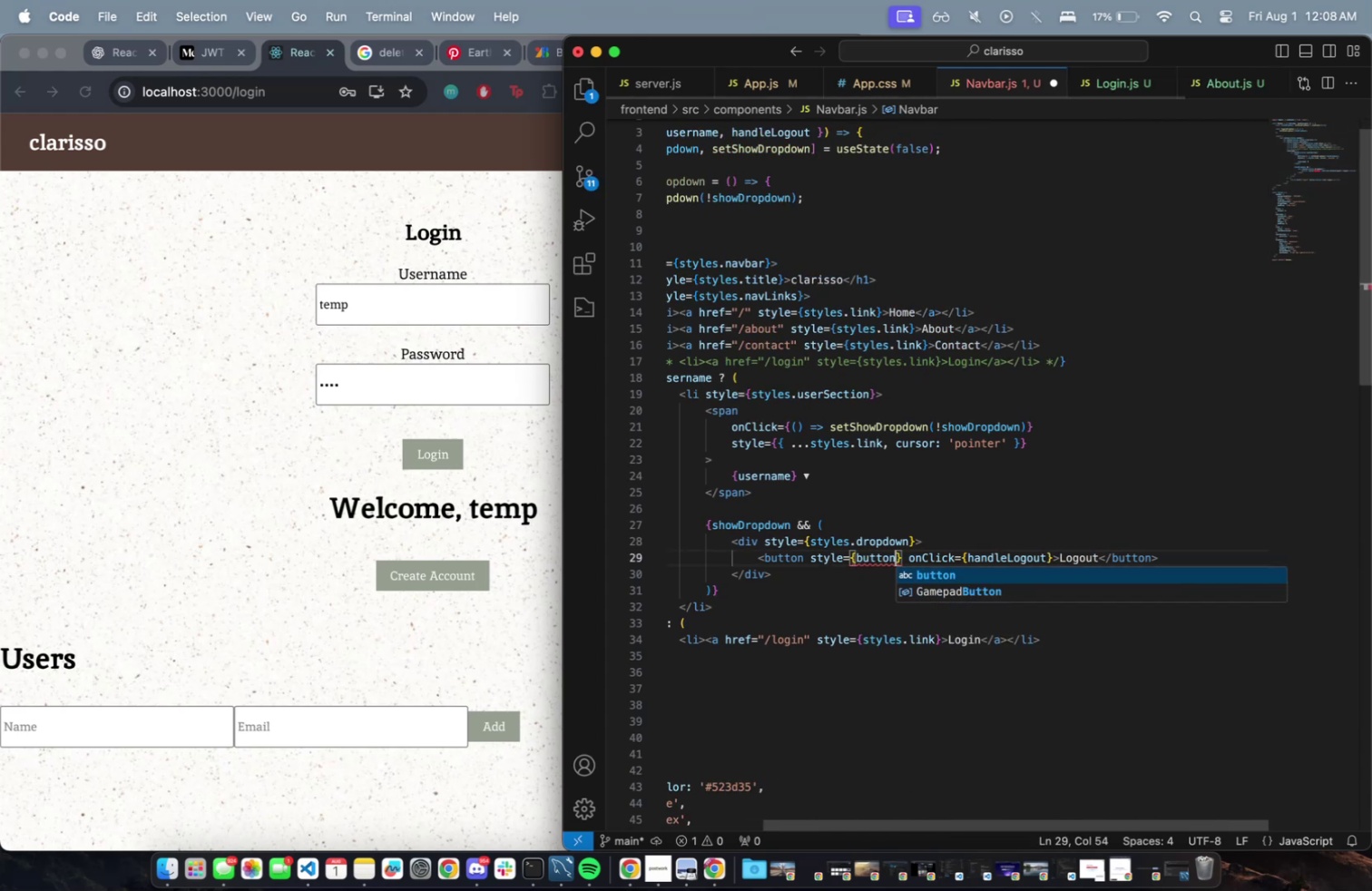 
key(Meta+CommandLeft)
 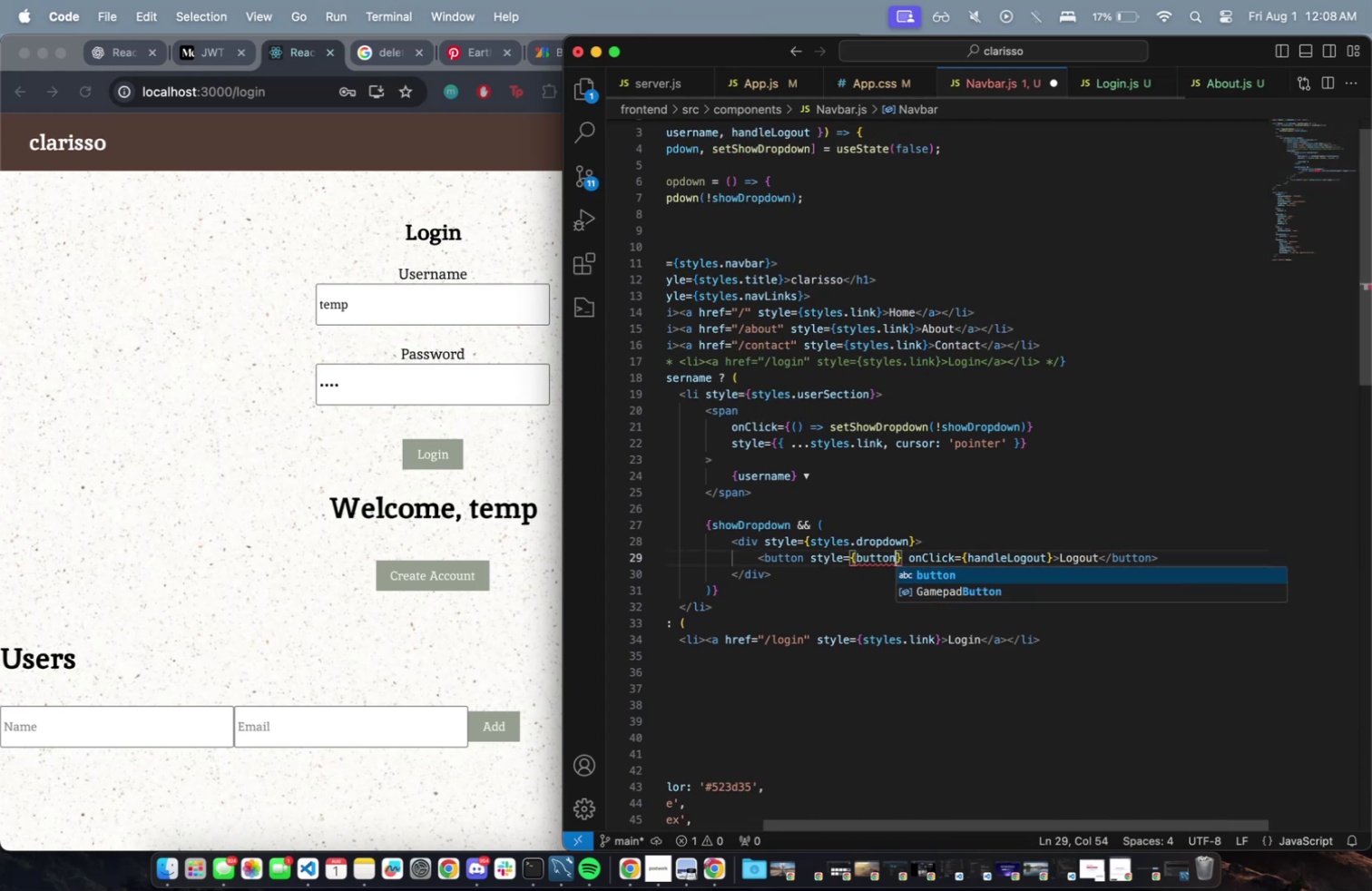 
key(Meta+S)
 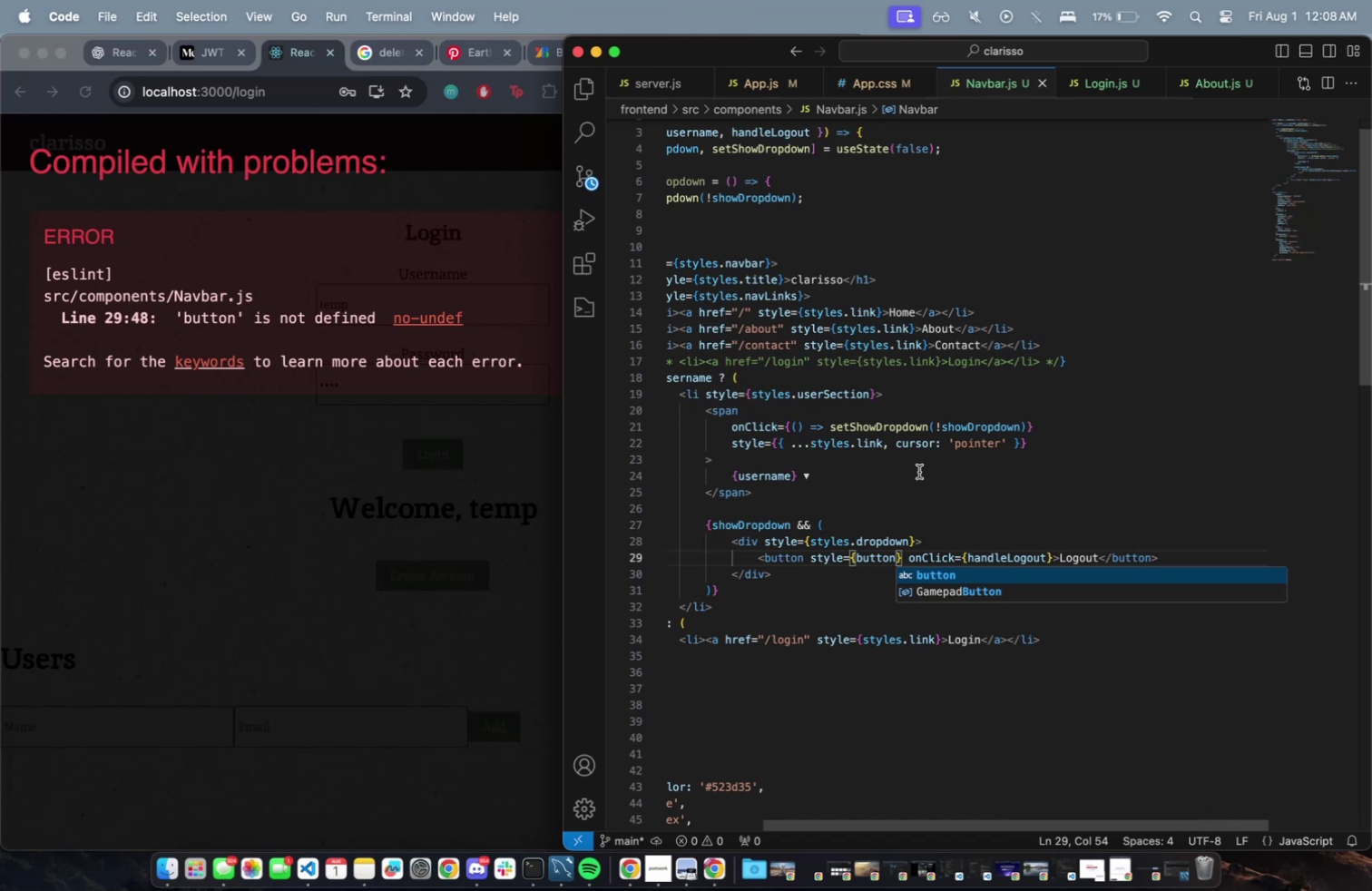 
left_click([877, 529])
 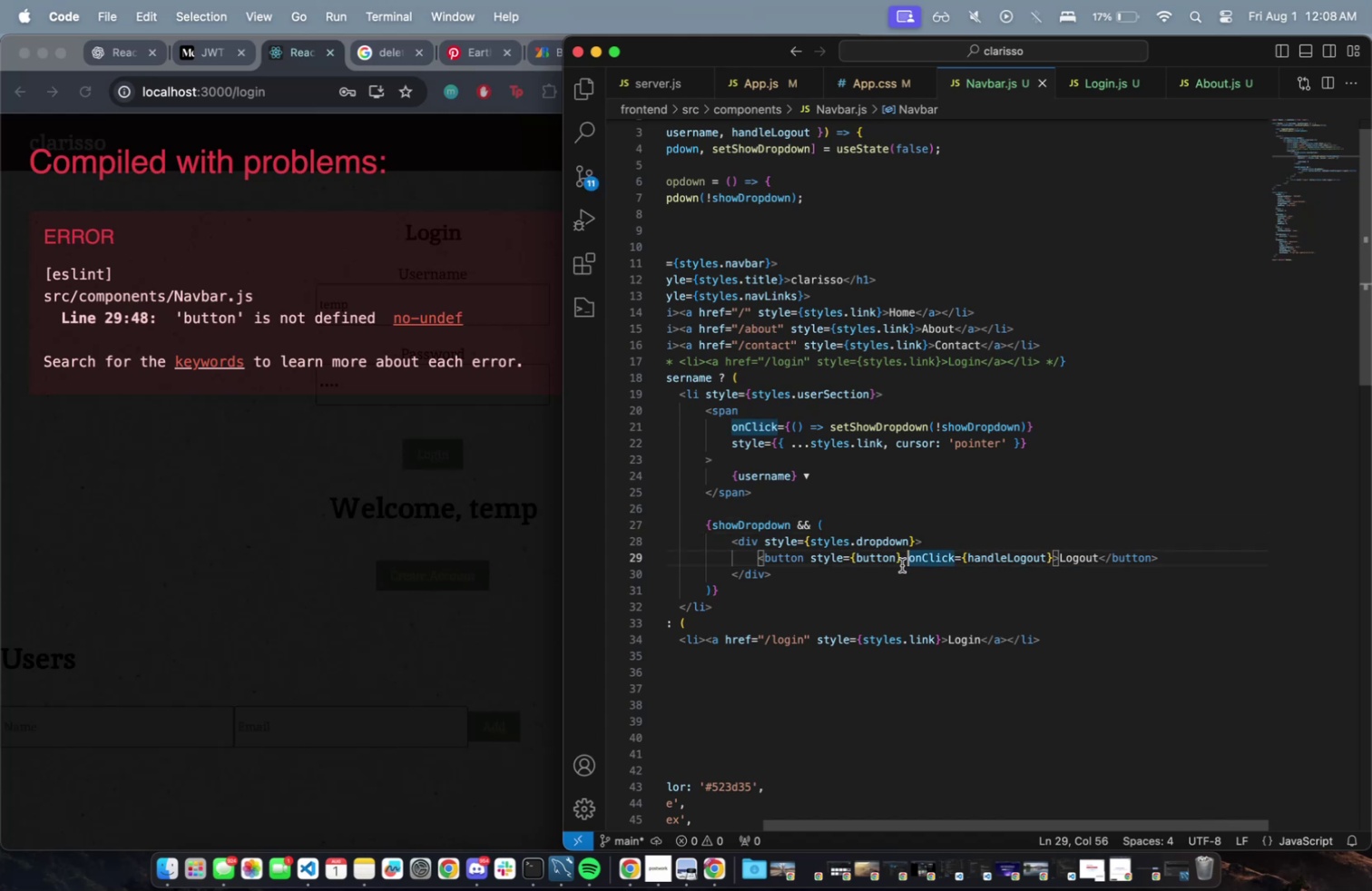 
left_click([907, 548])
 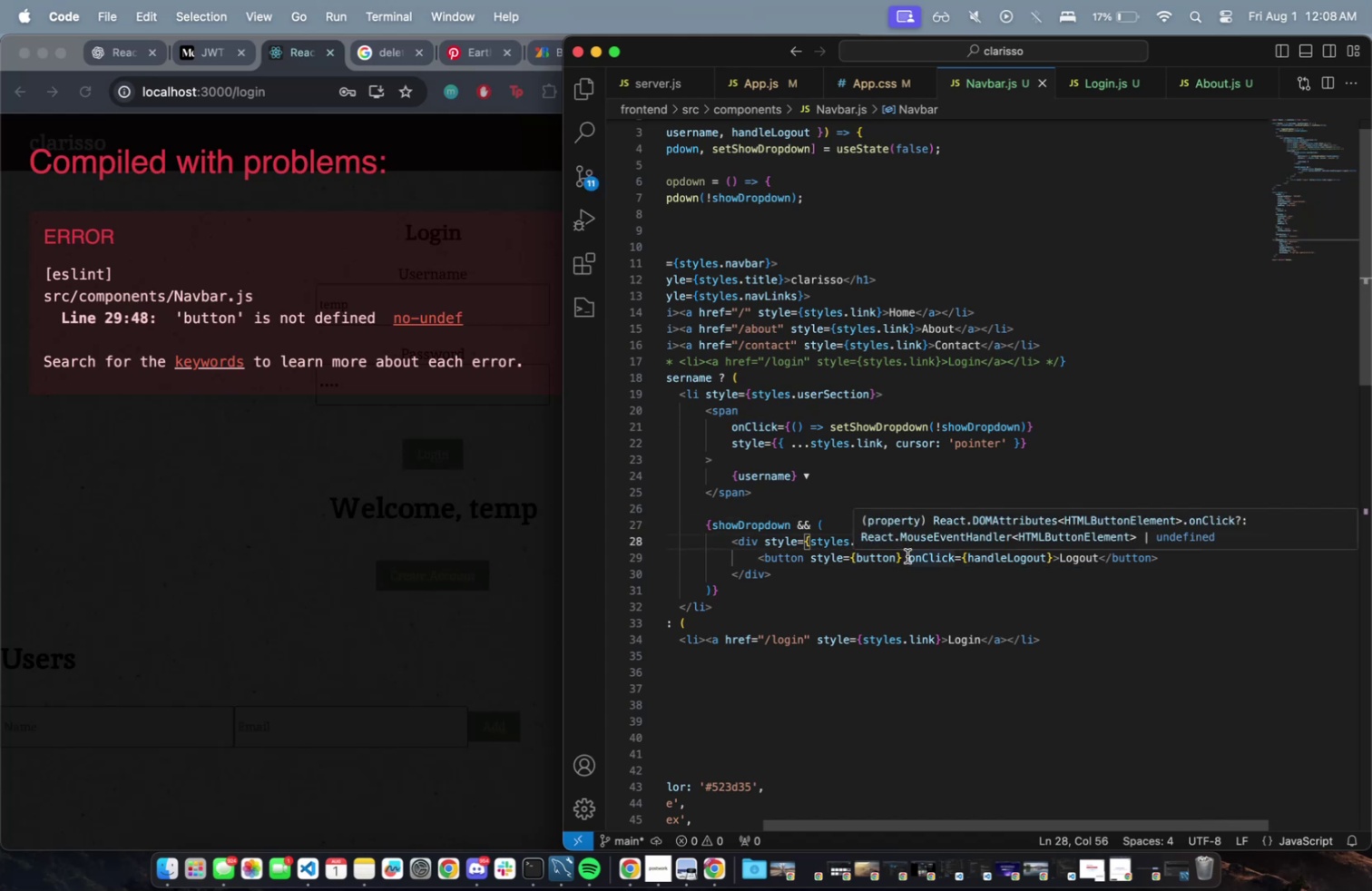 
left_click([907, 555])
 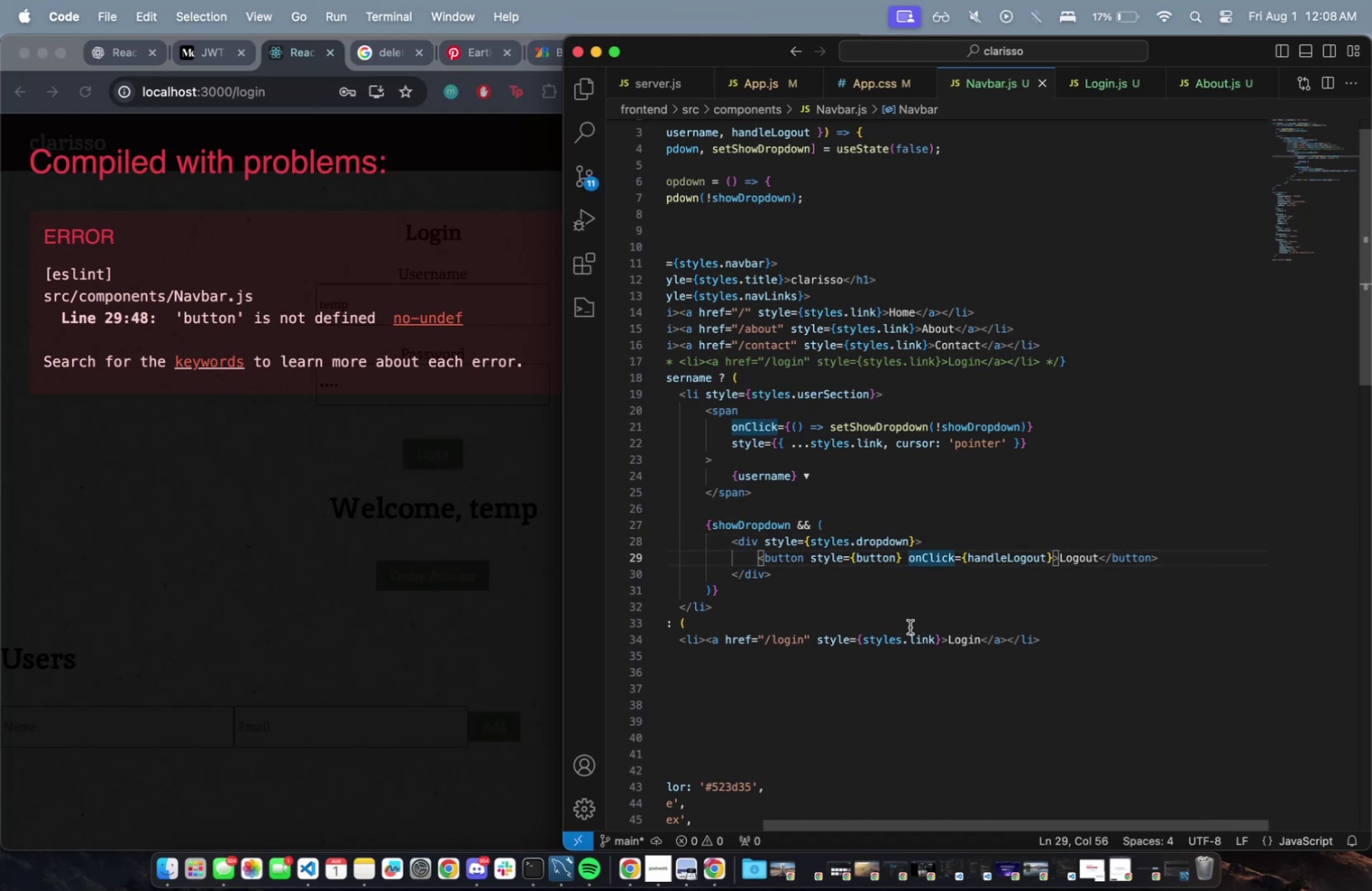 
key(ArrowLeft)
 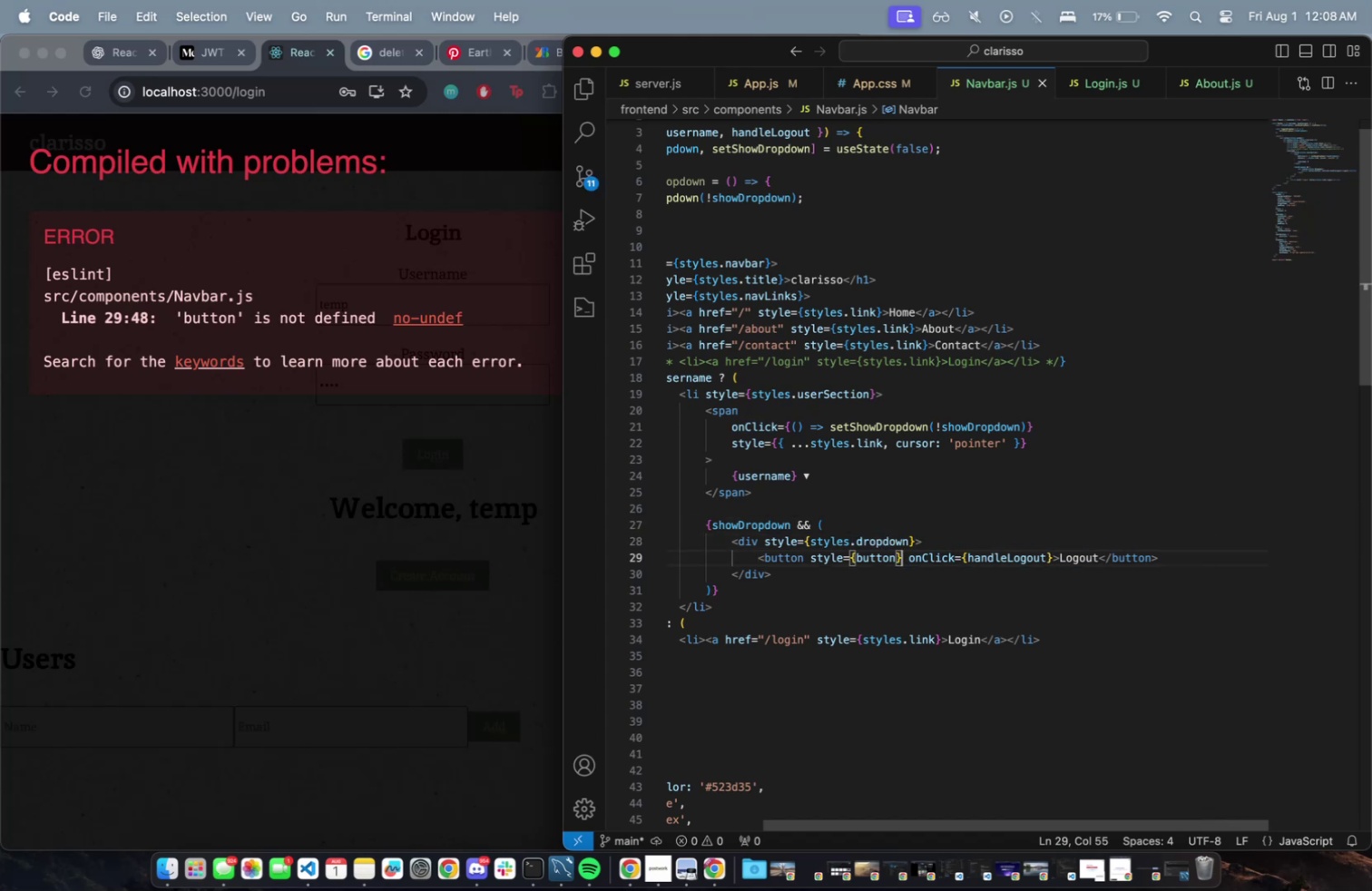 
key(Backspace)
key(Backspace)
key(Backspace)
key(Backspace)
key(Backspace)
key(Backspace)
key(Backspace)
key(Backspace)
type("button)
 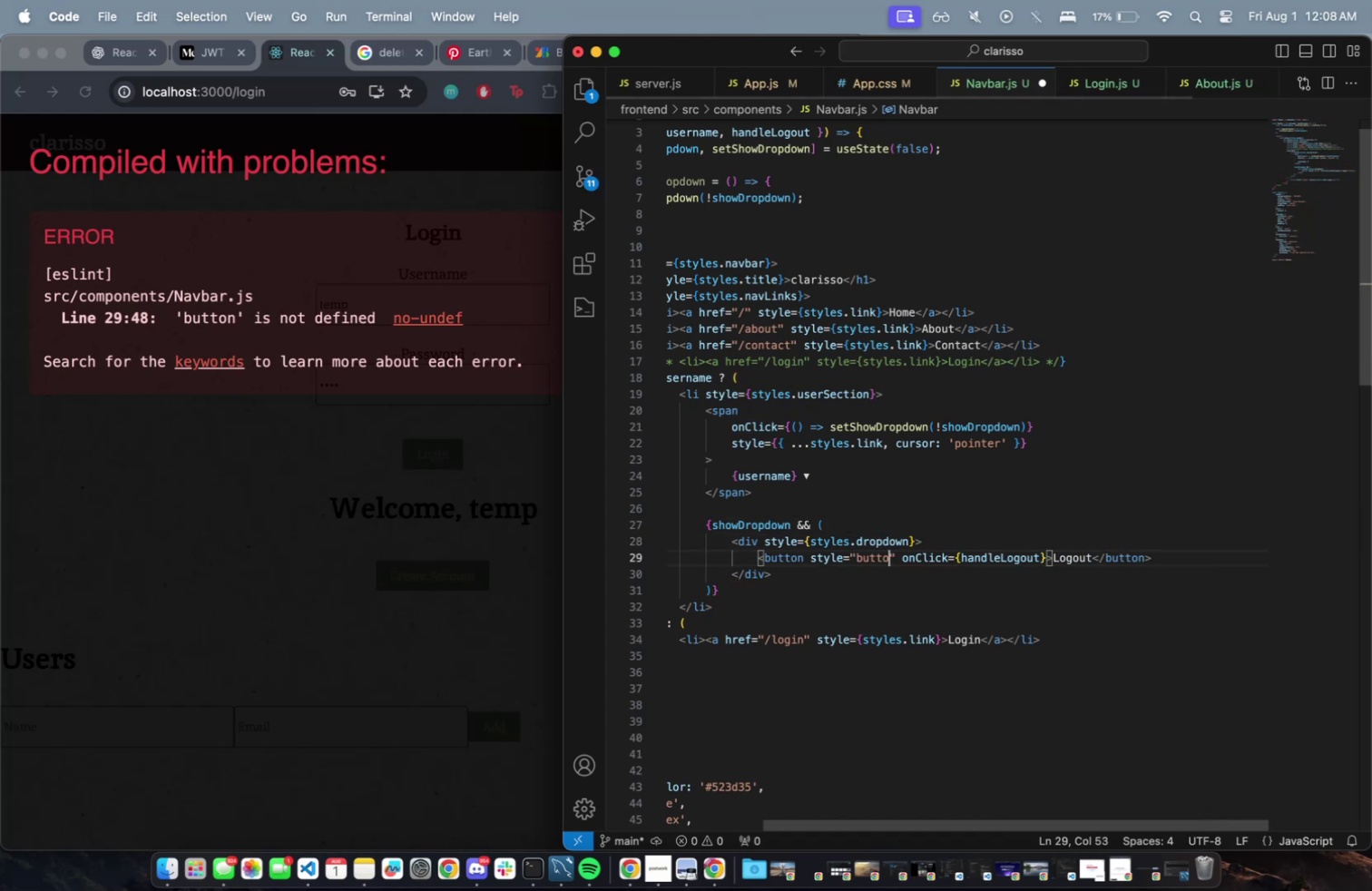 
key(Meta+CommandLeft)
 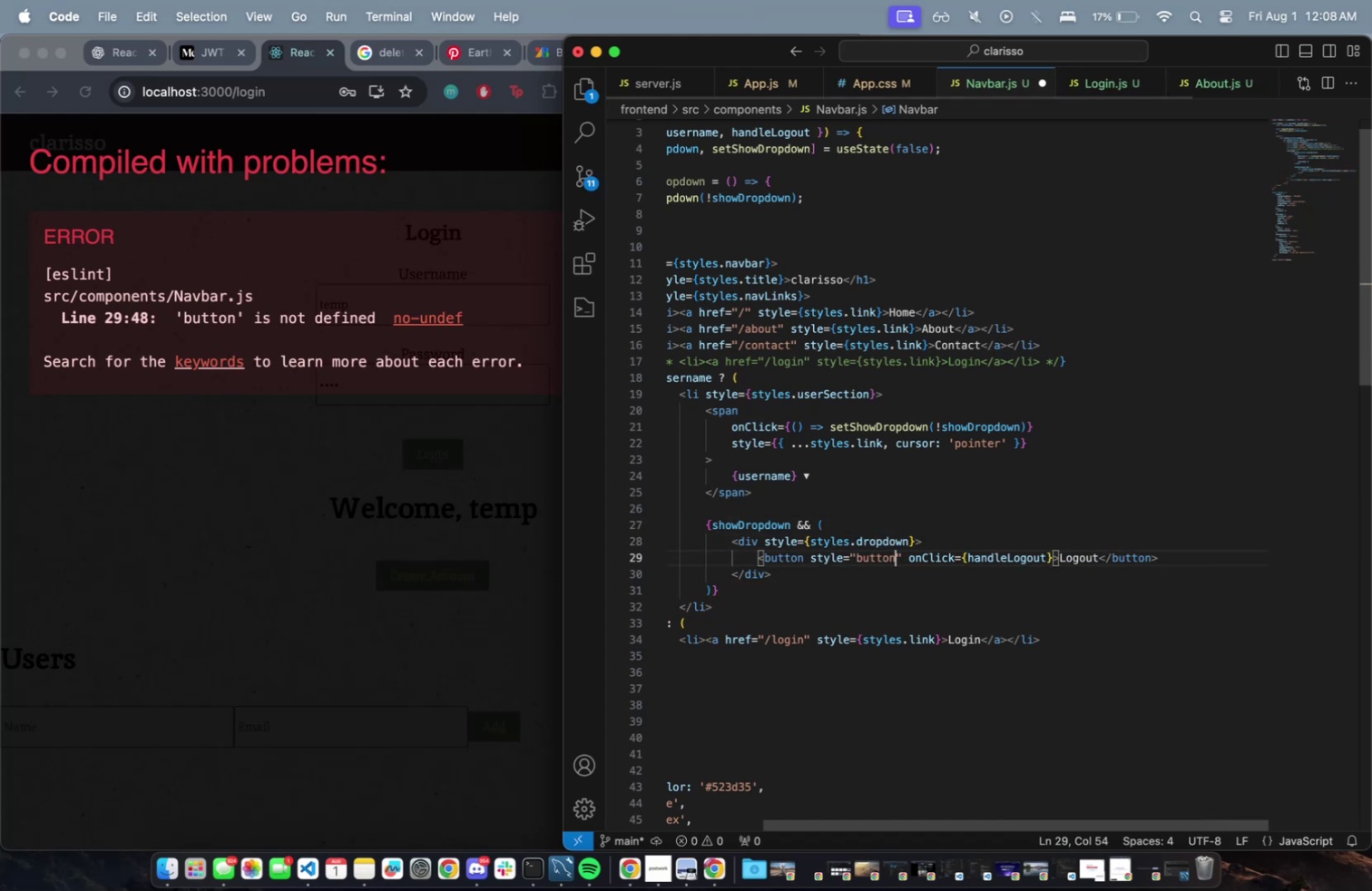 
key(Meta+S)
 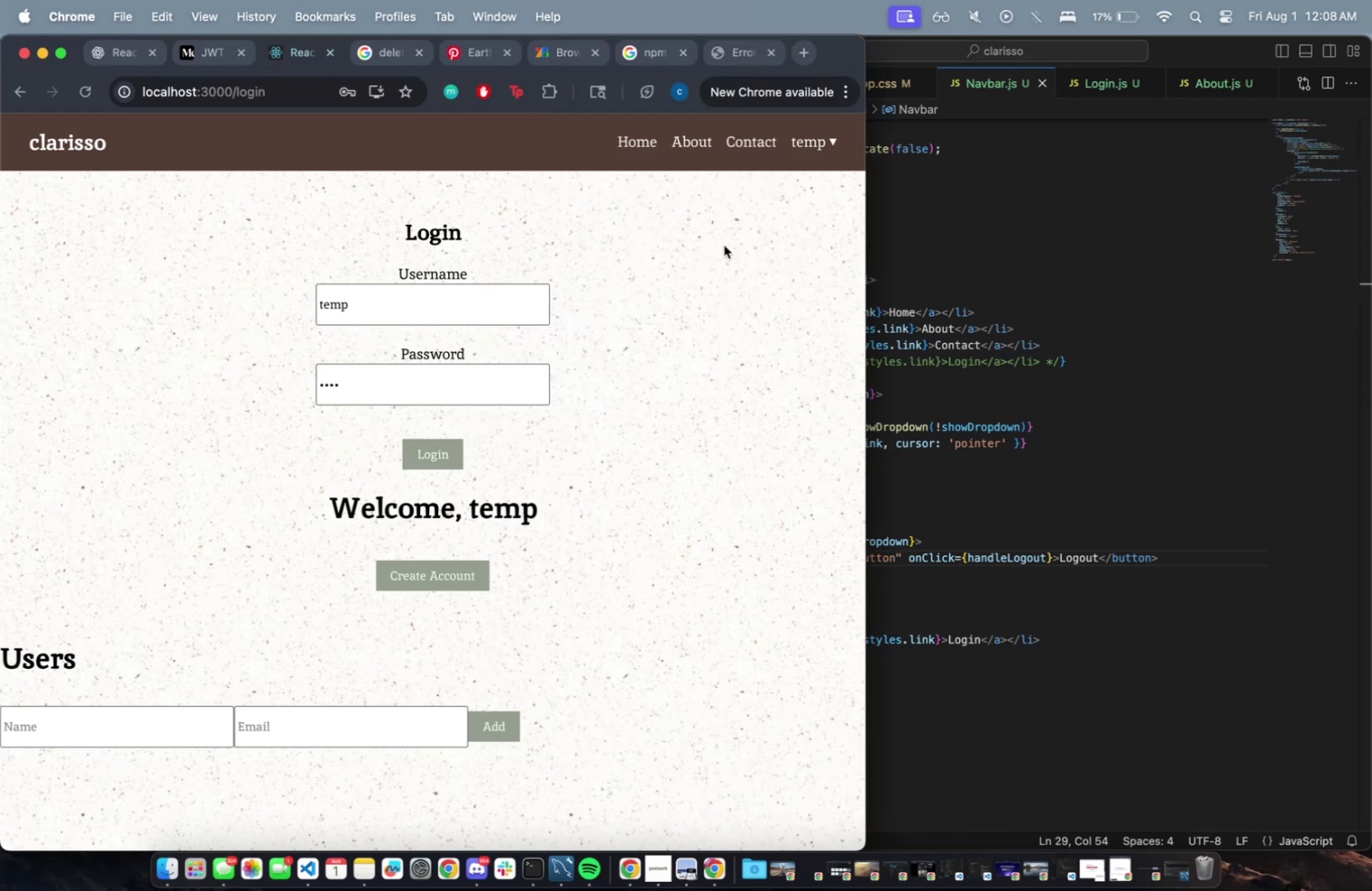 
left_click([813, 137])
 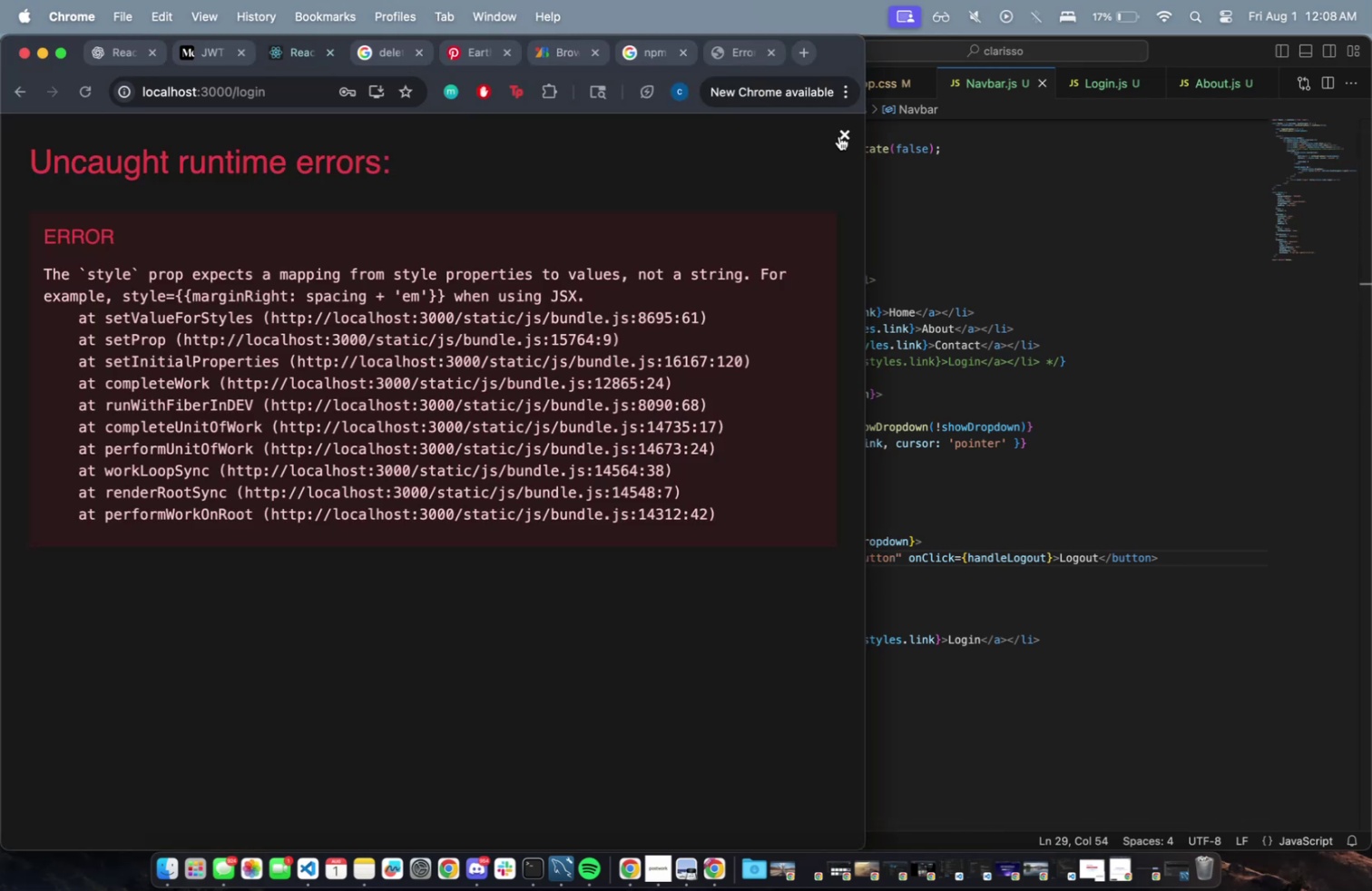 
left_click([840, 136])
 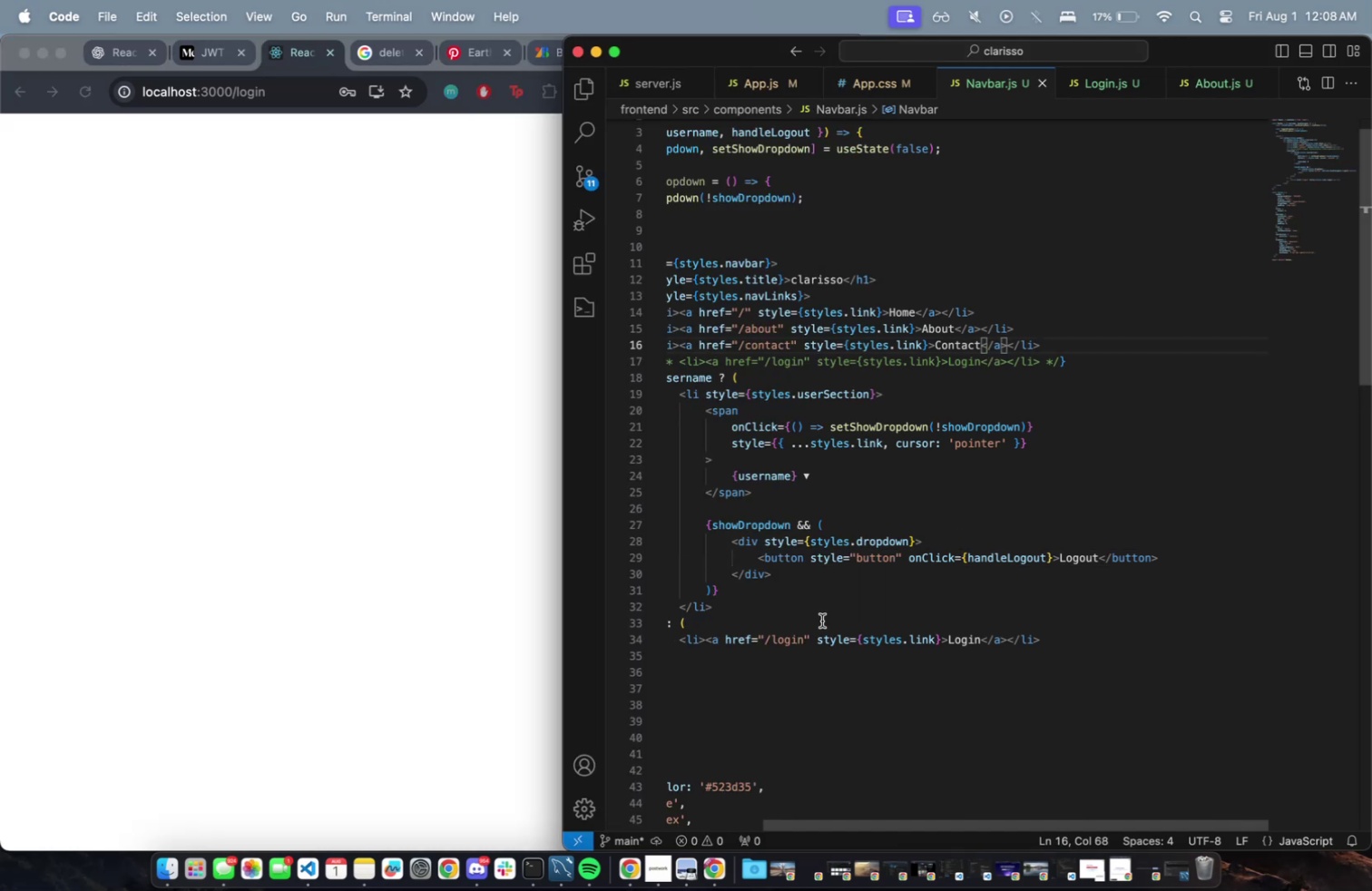 
left_click_drag(start_coordinate=[889, 825], to_coordinate=[684, 795])
 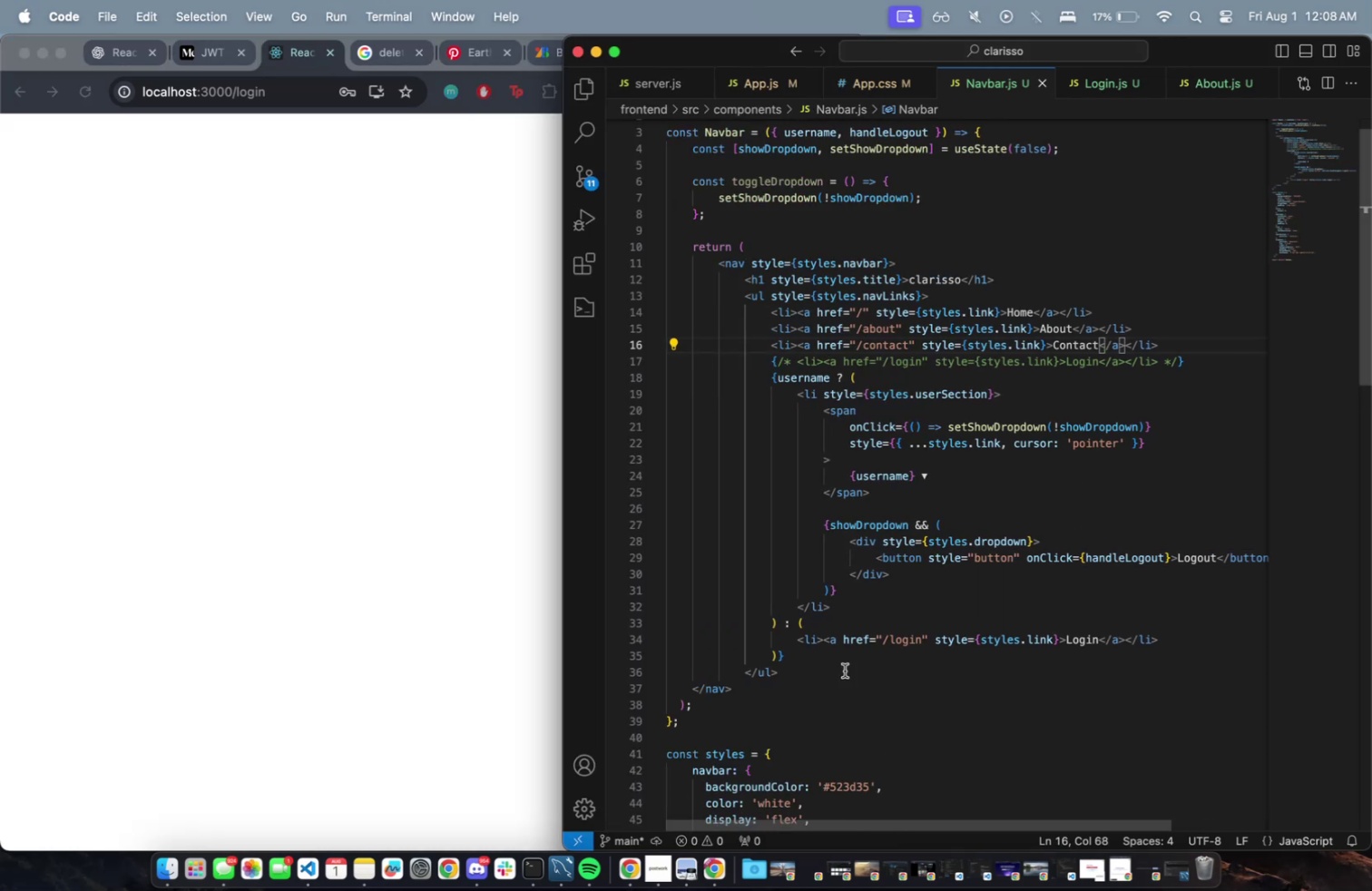 
scroll: coordinate [907, 582], scroll_direction: up, amount: 3.0
 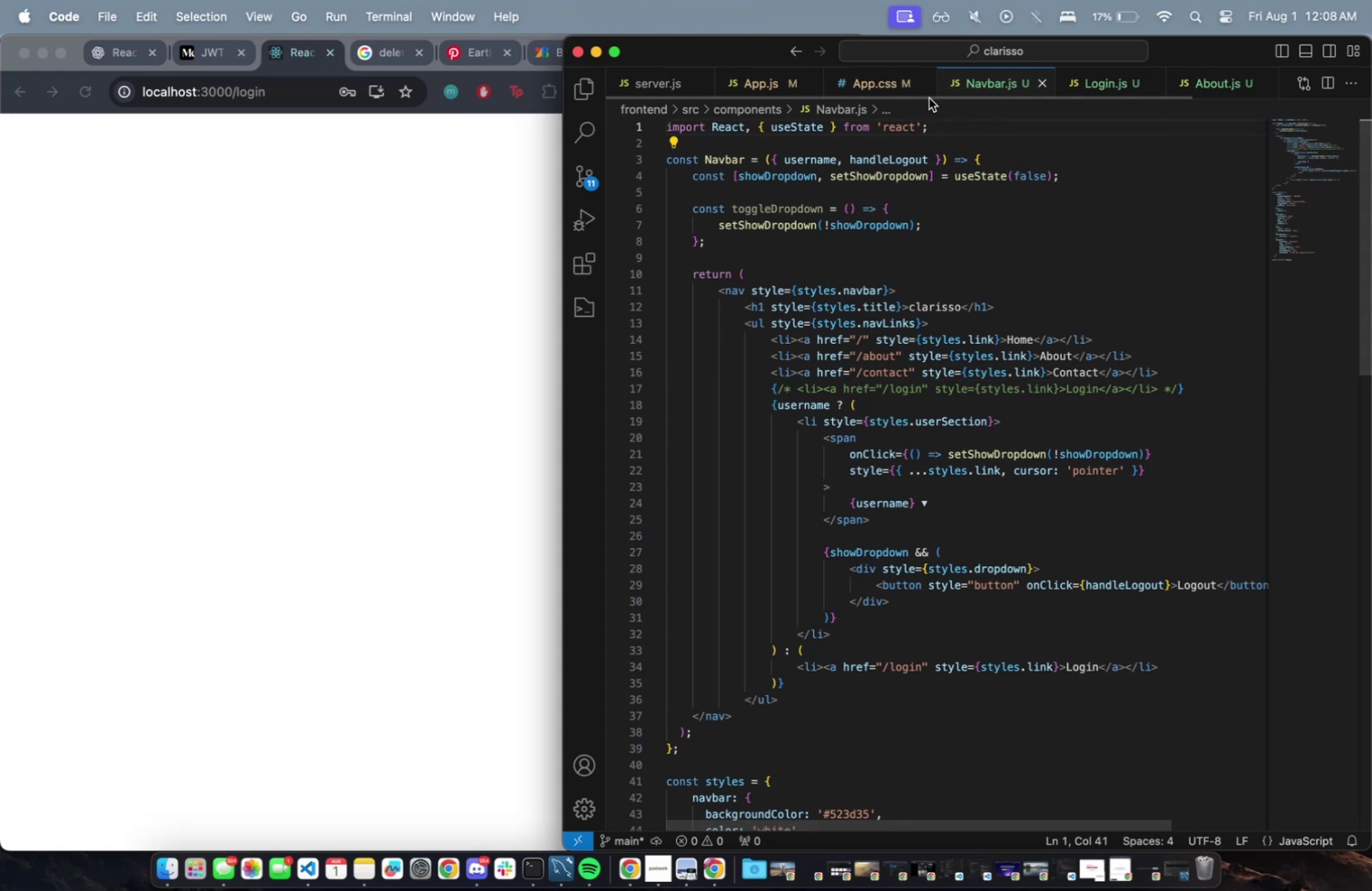 
key(Enter)
 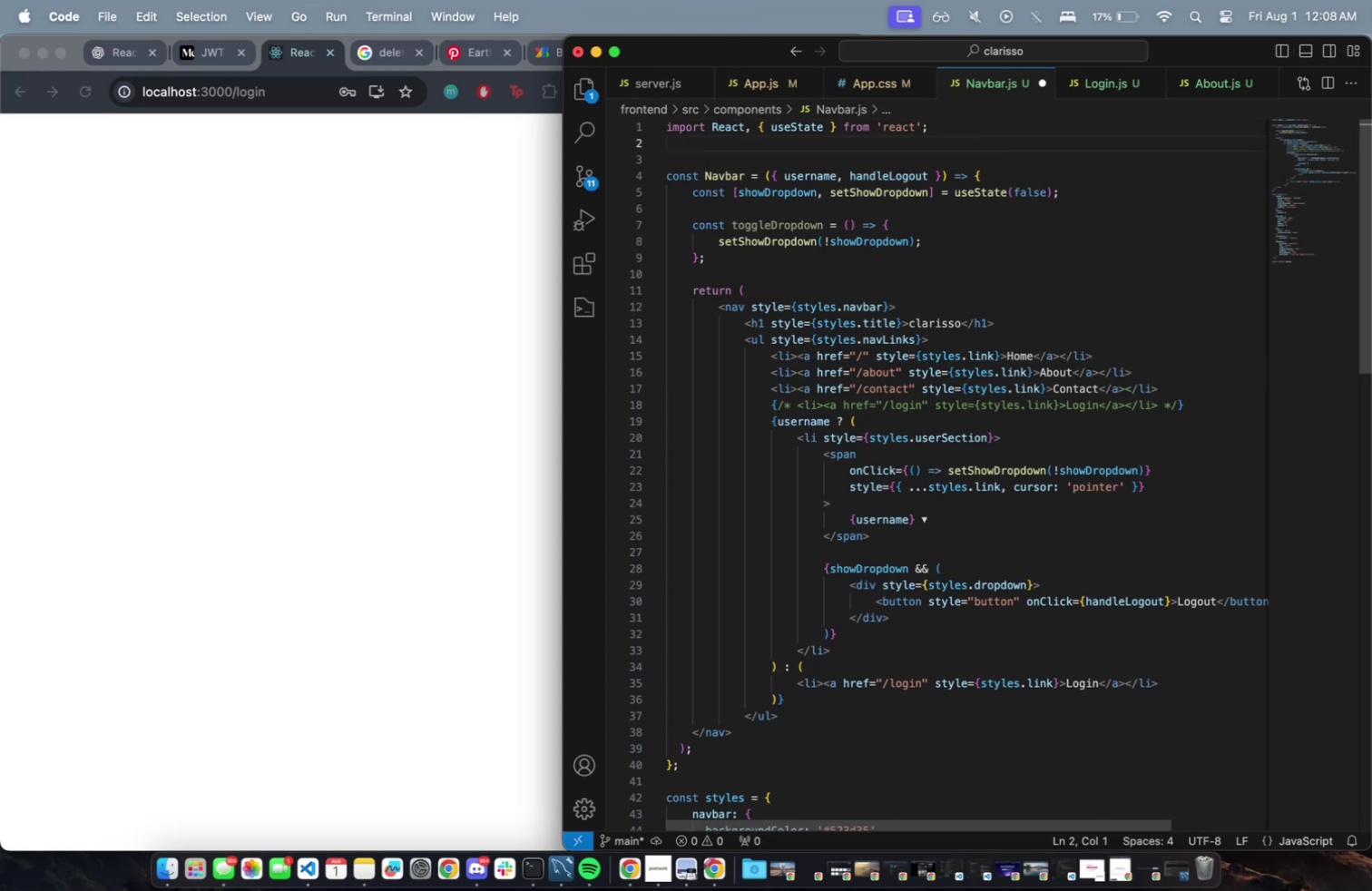 
type(import '../App.css)
 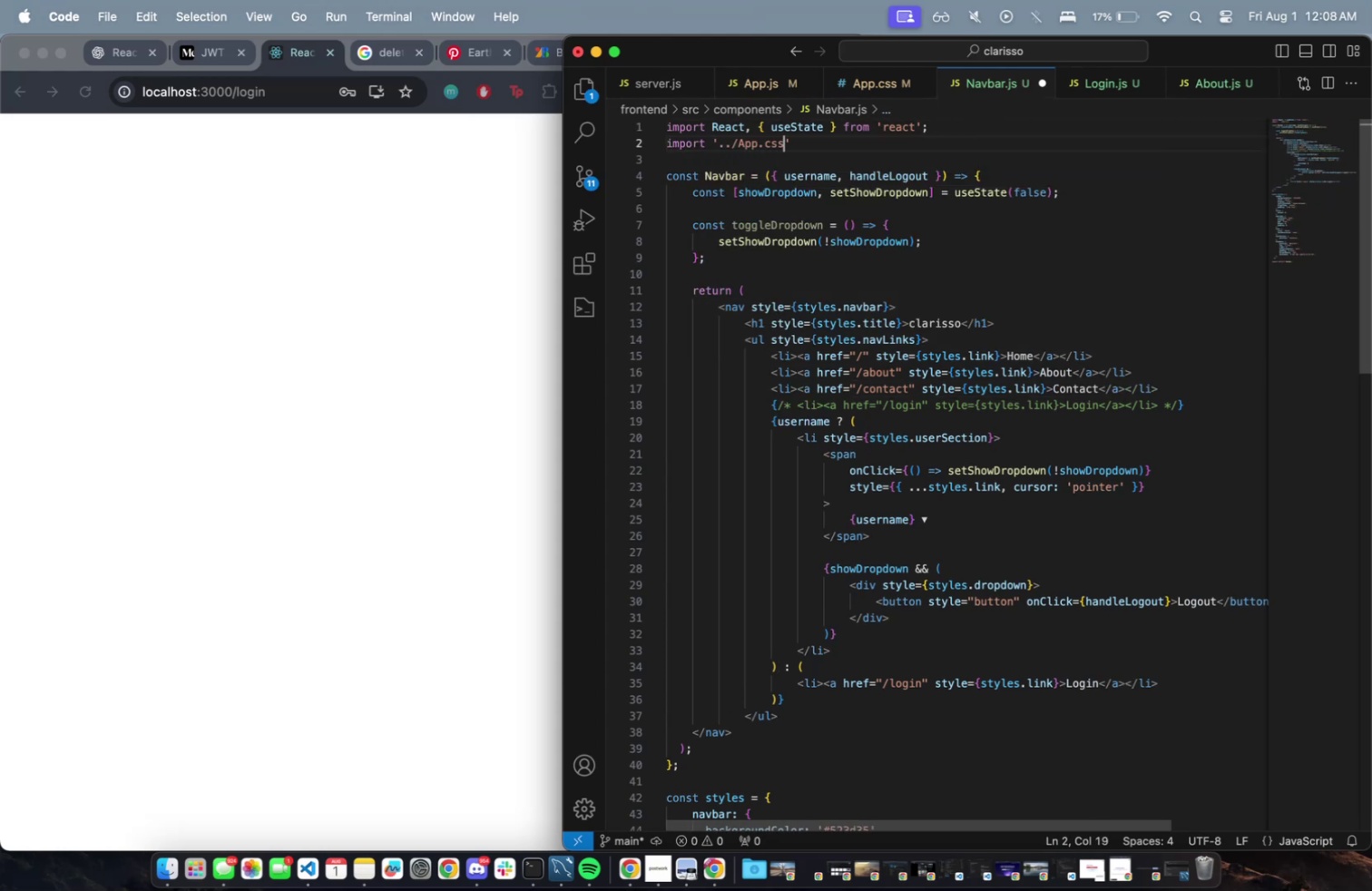 
key(ArrowRight)
 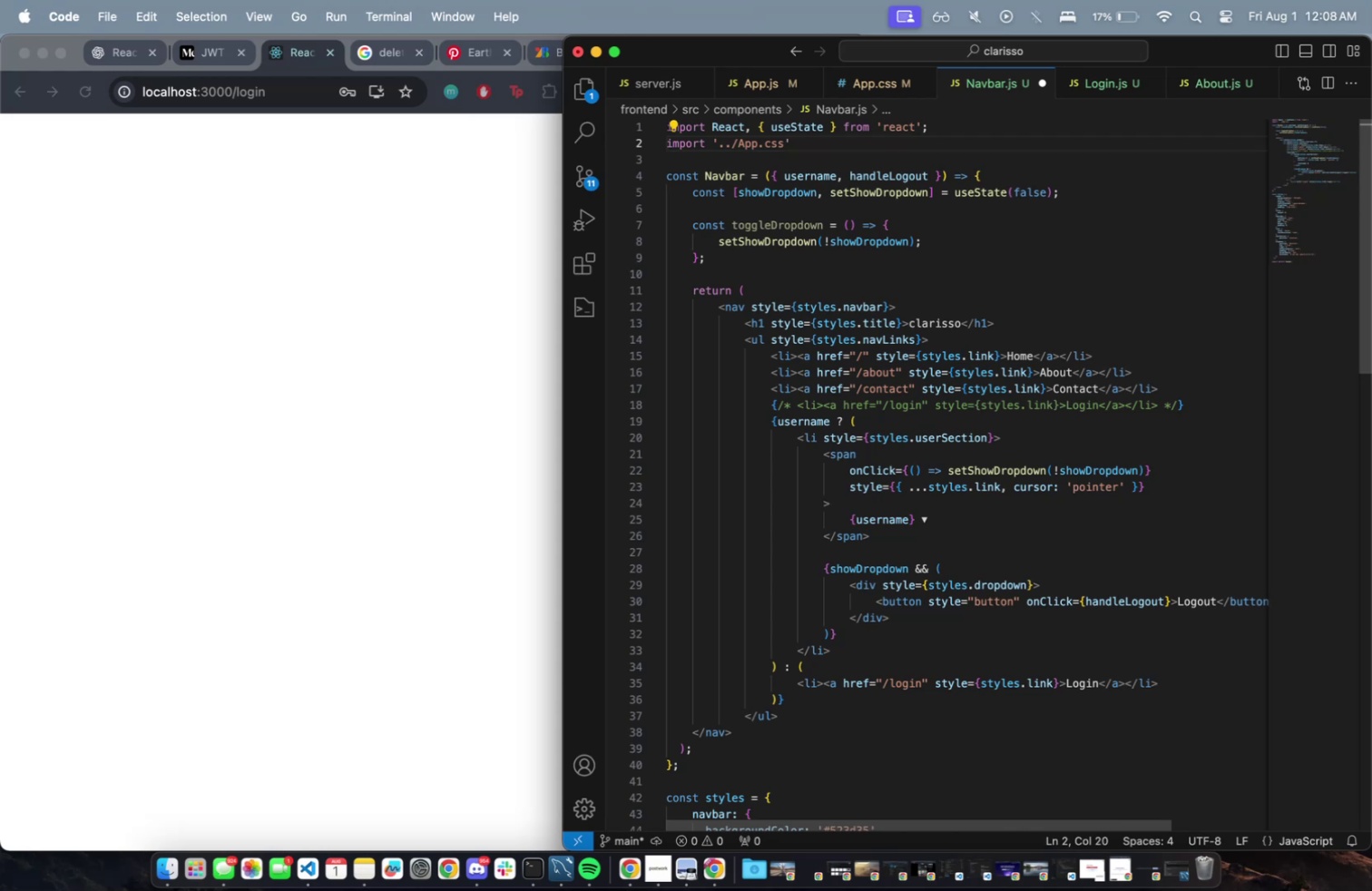 
key(Semicolon)
 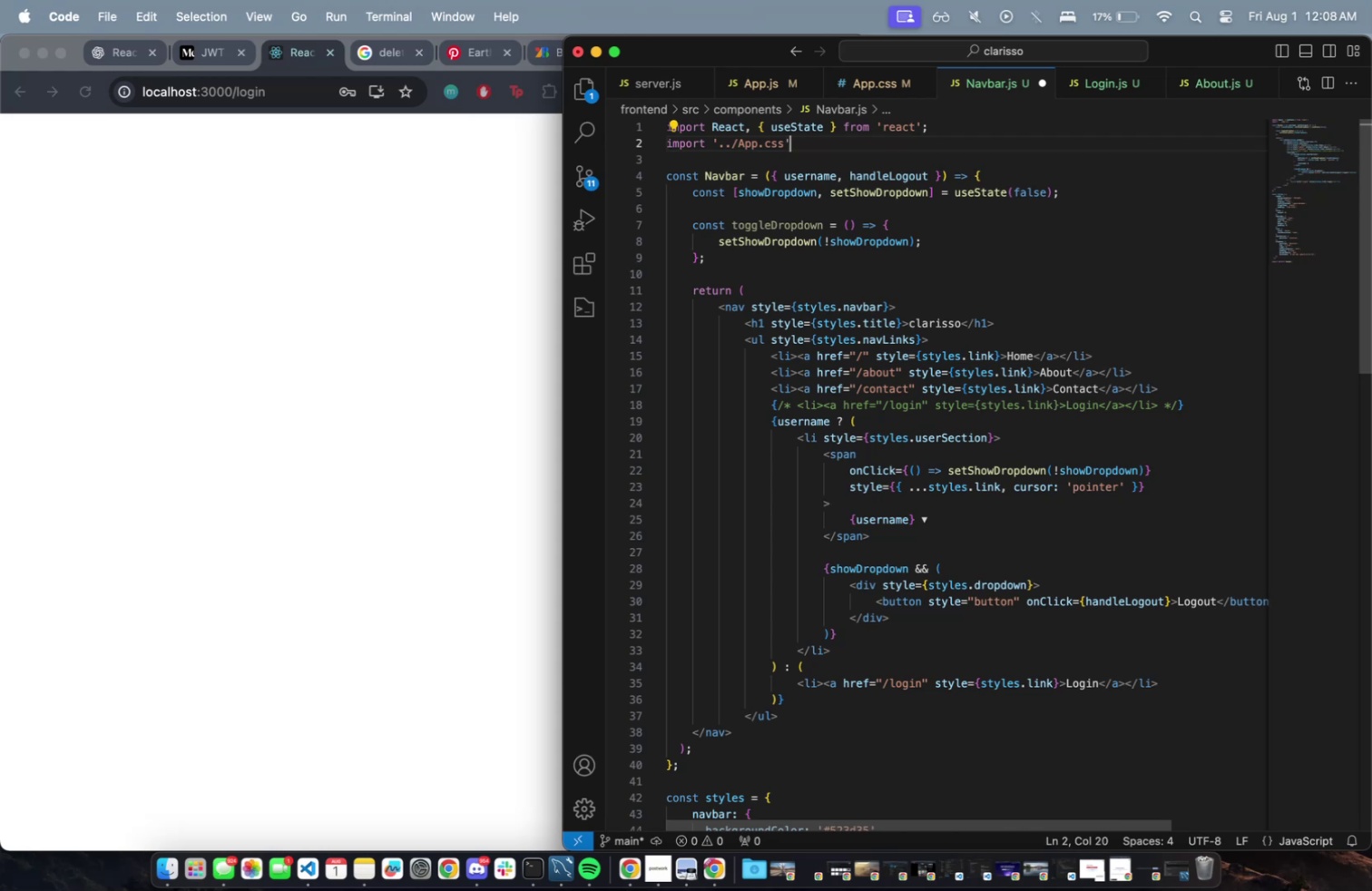 
key(Meta+CommandLeft)
 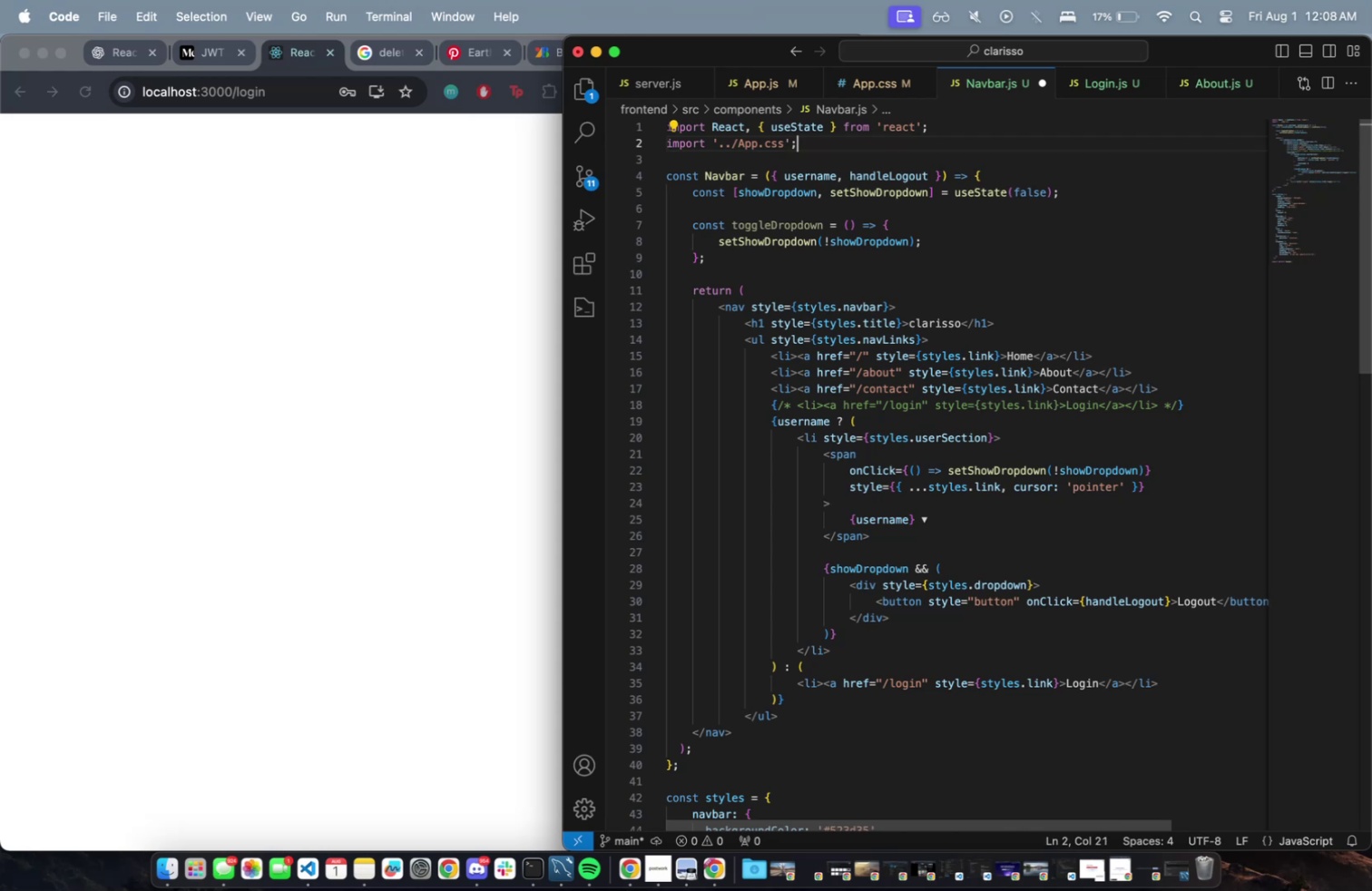 
key(Meta+S)
 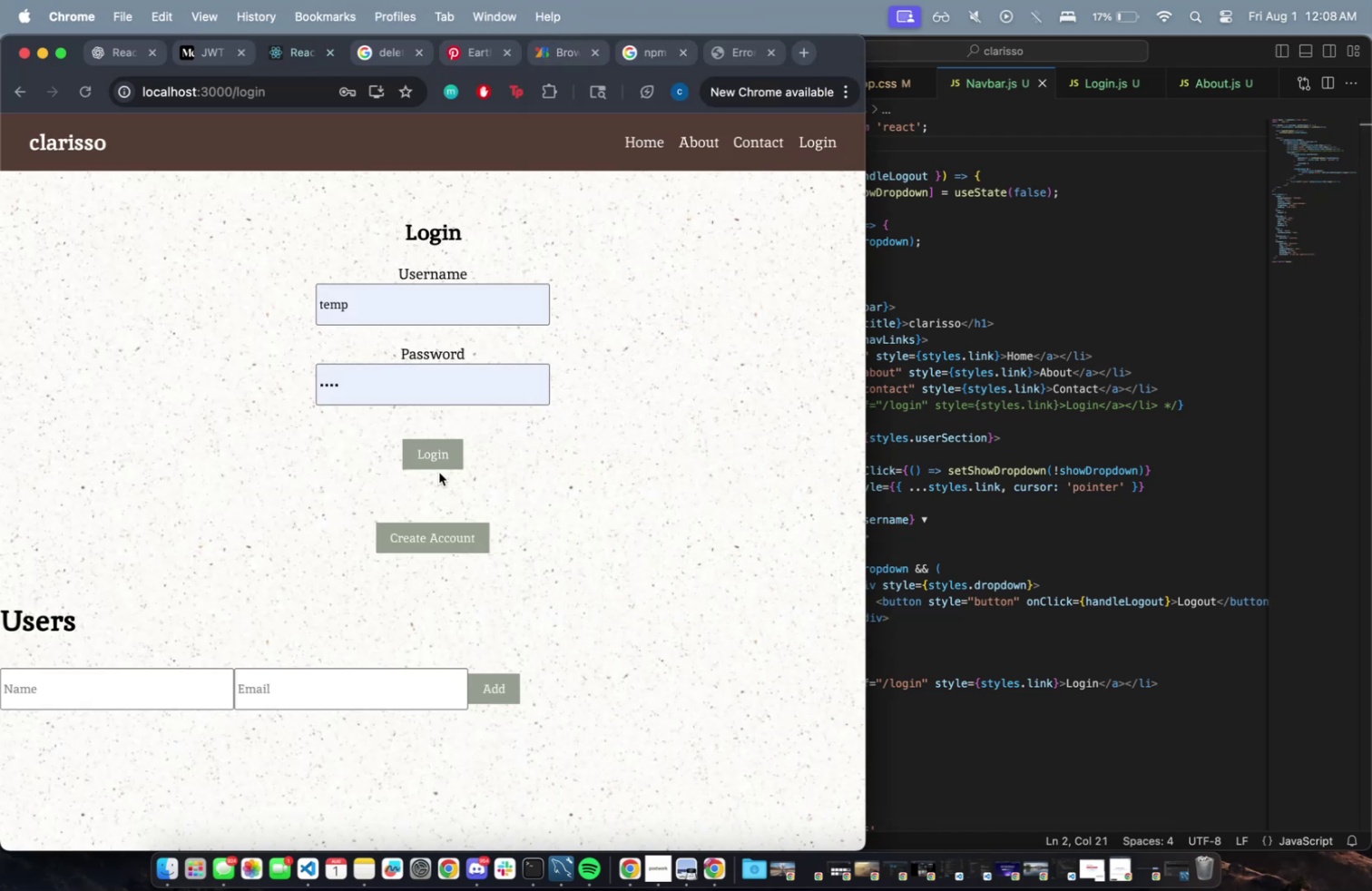 
left_click([811, 142])
 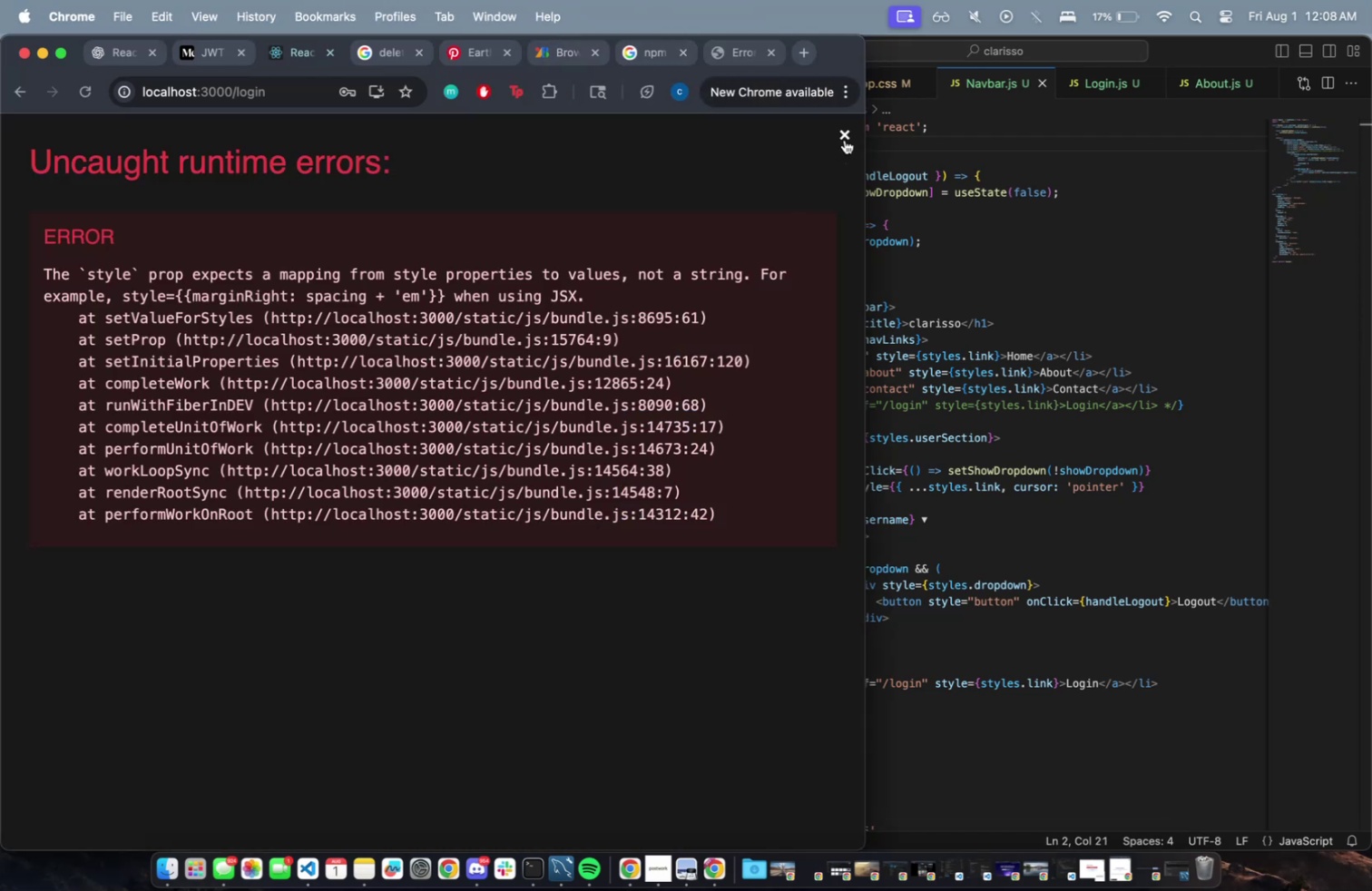 
left_click([838, 142])
 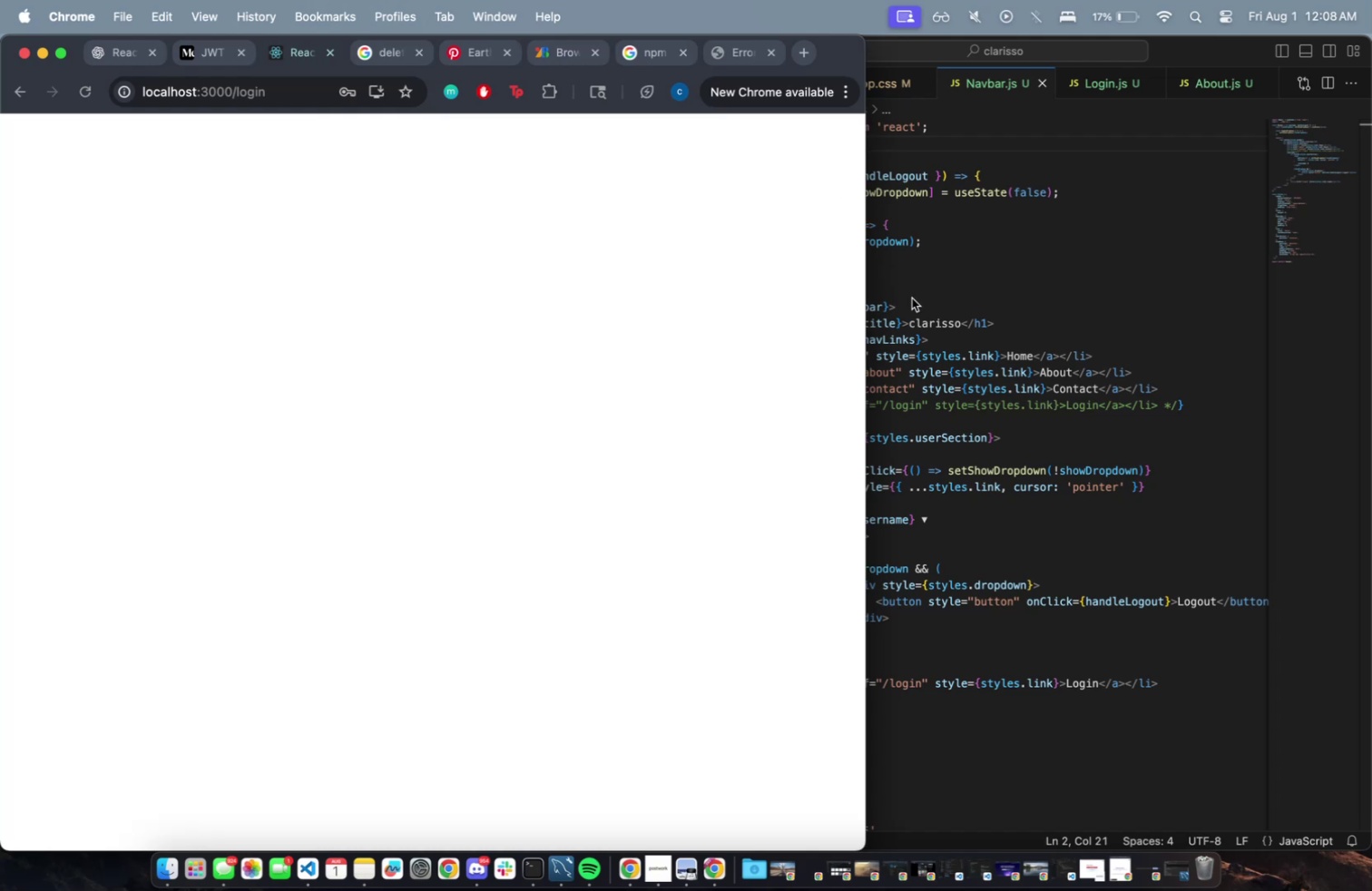 
left_click([922, 257])
 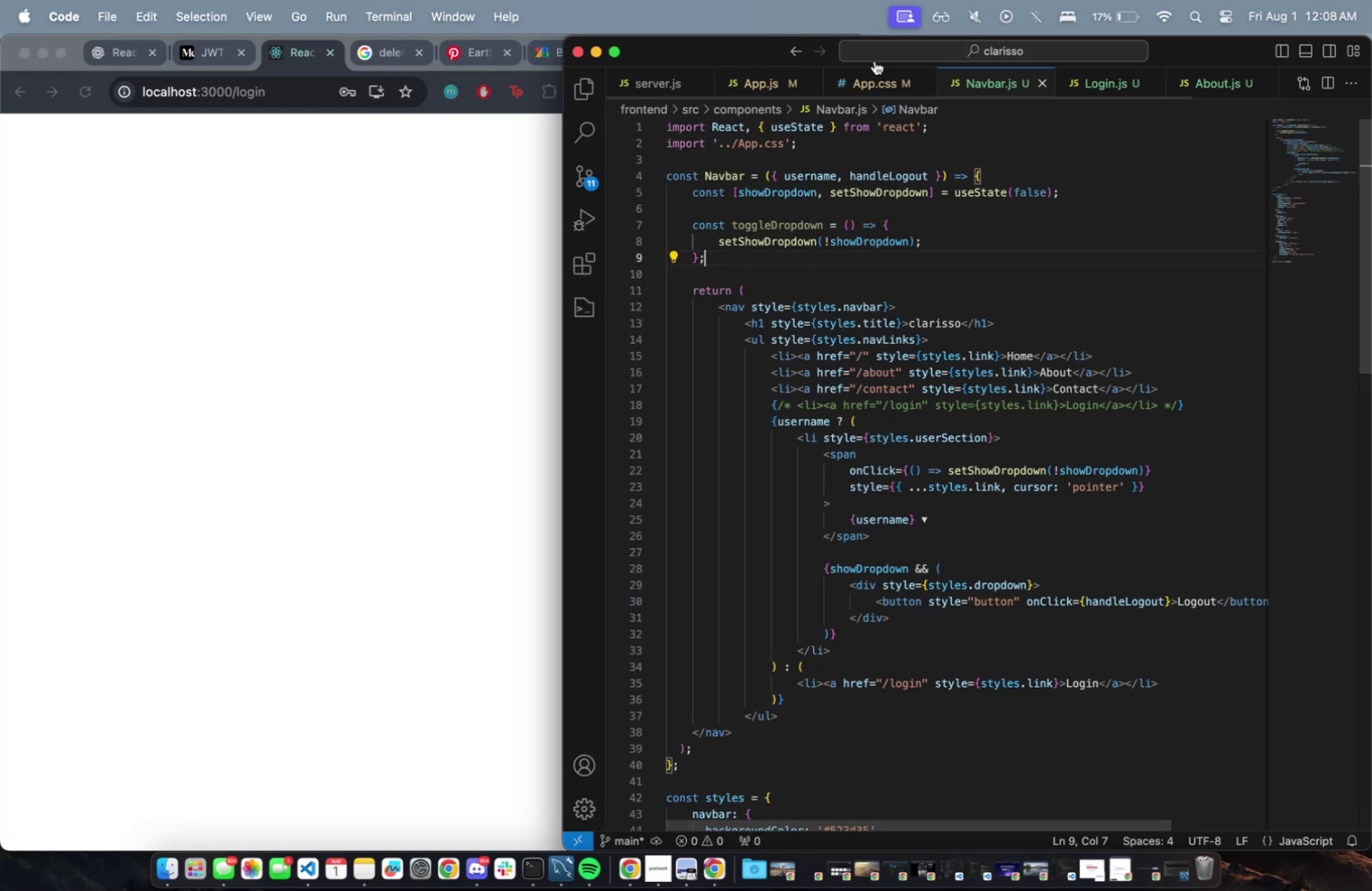 
left_click([1094, 75])
 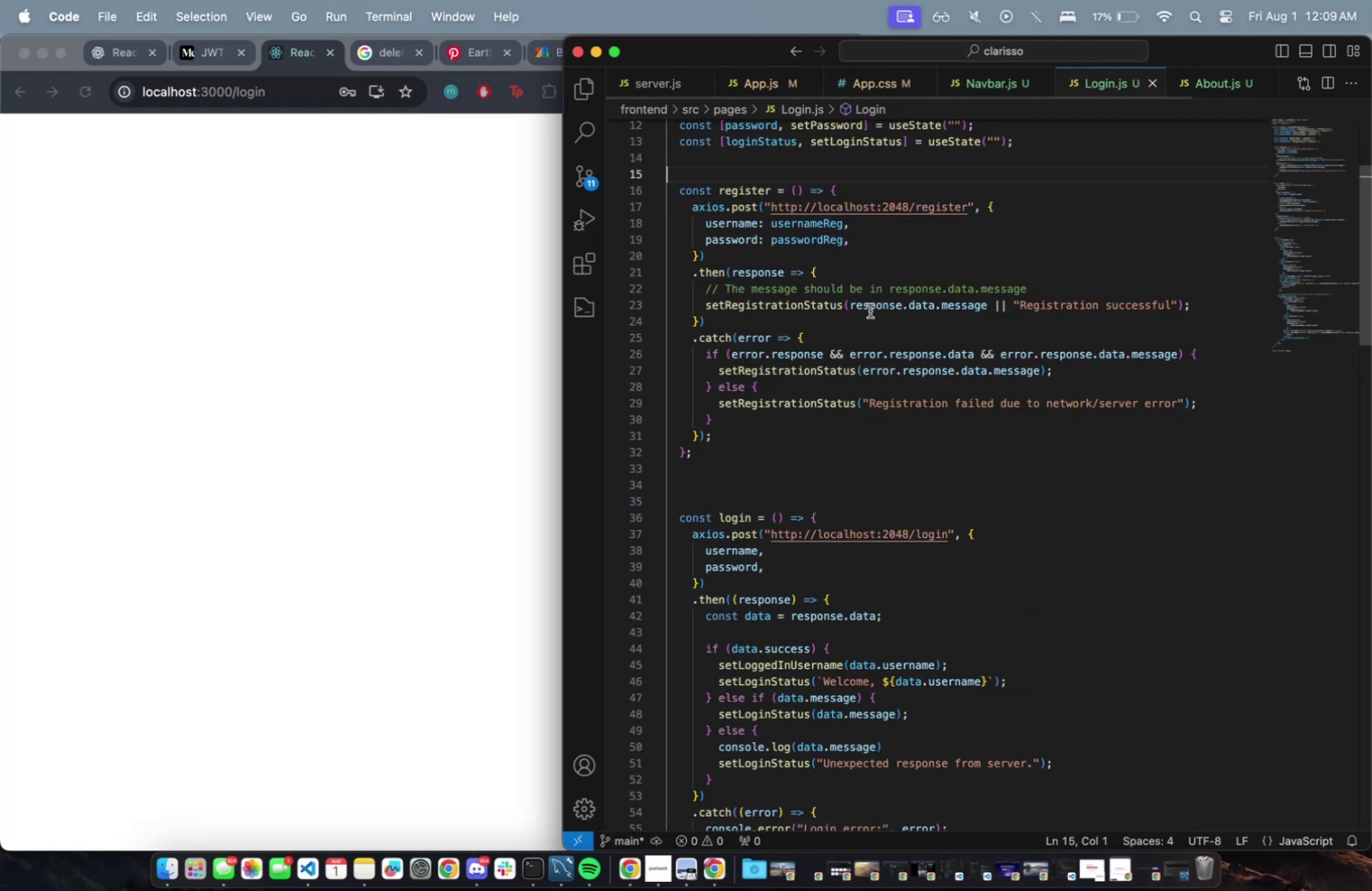 
scroll: coordinate [864, 291], scroll_direction: down, amount: 17.0
 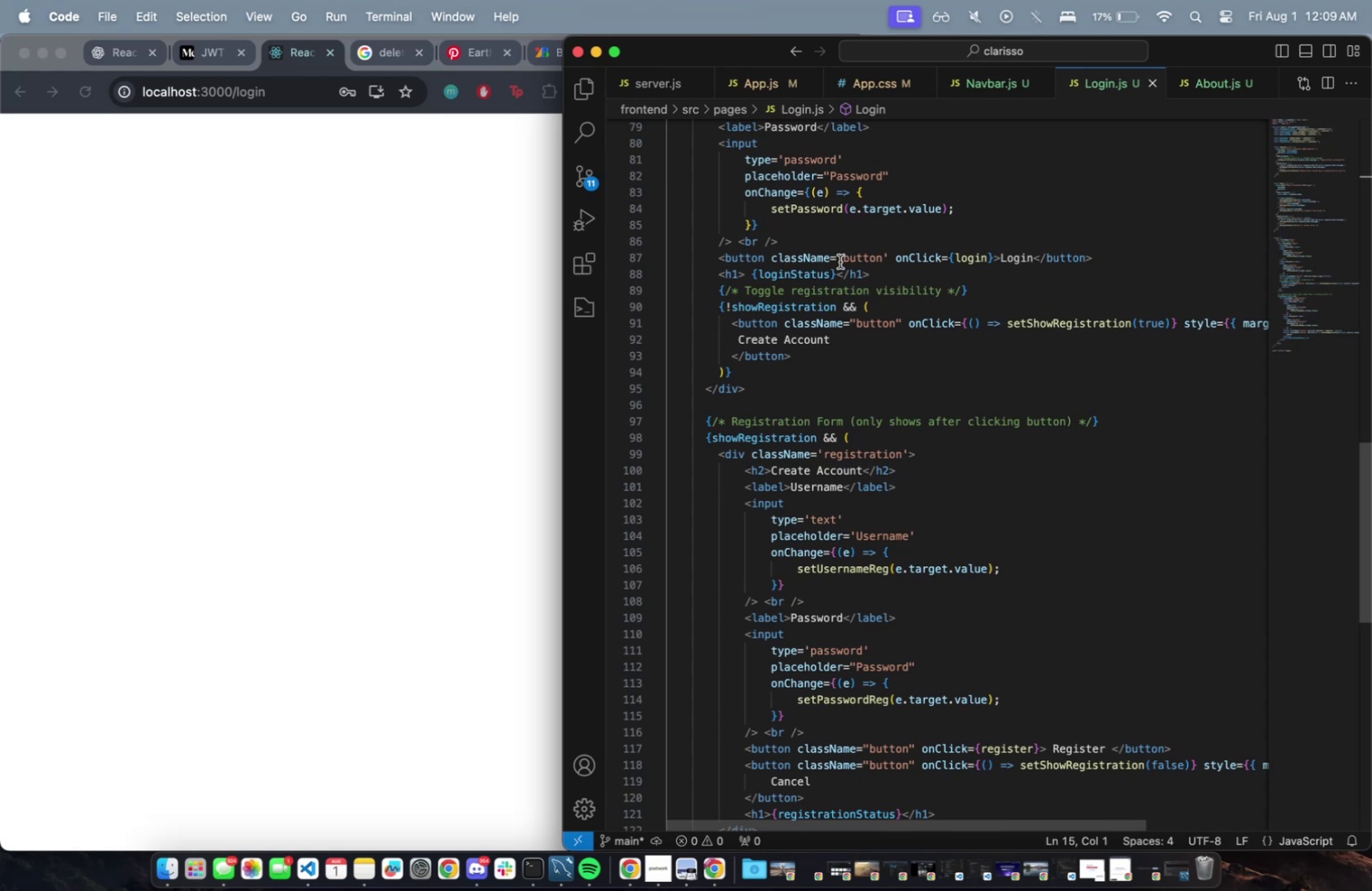 
double_click([840, 261])
 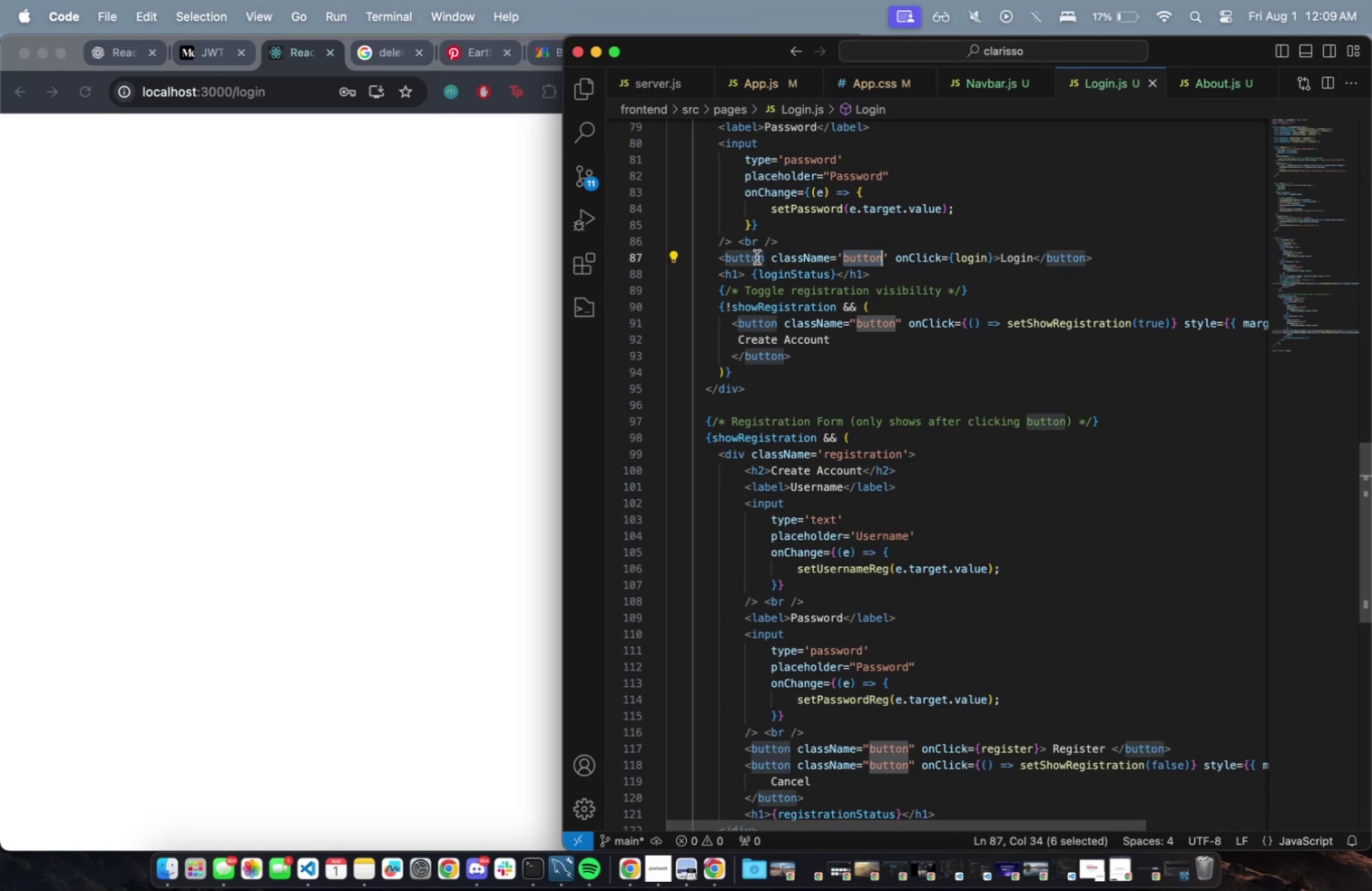 
triple_click([757, 257])
 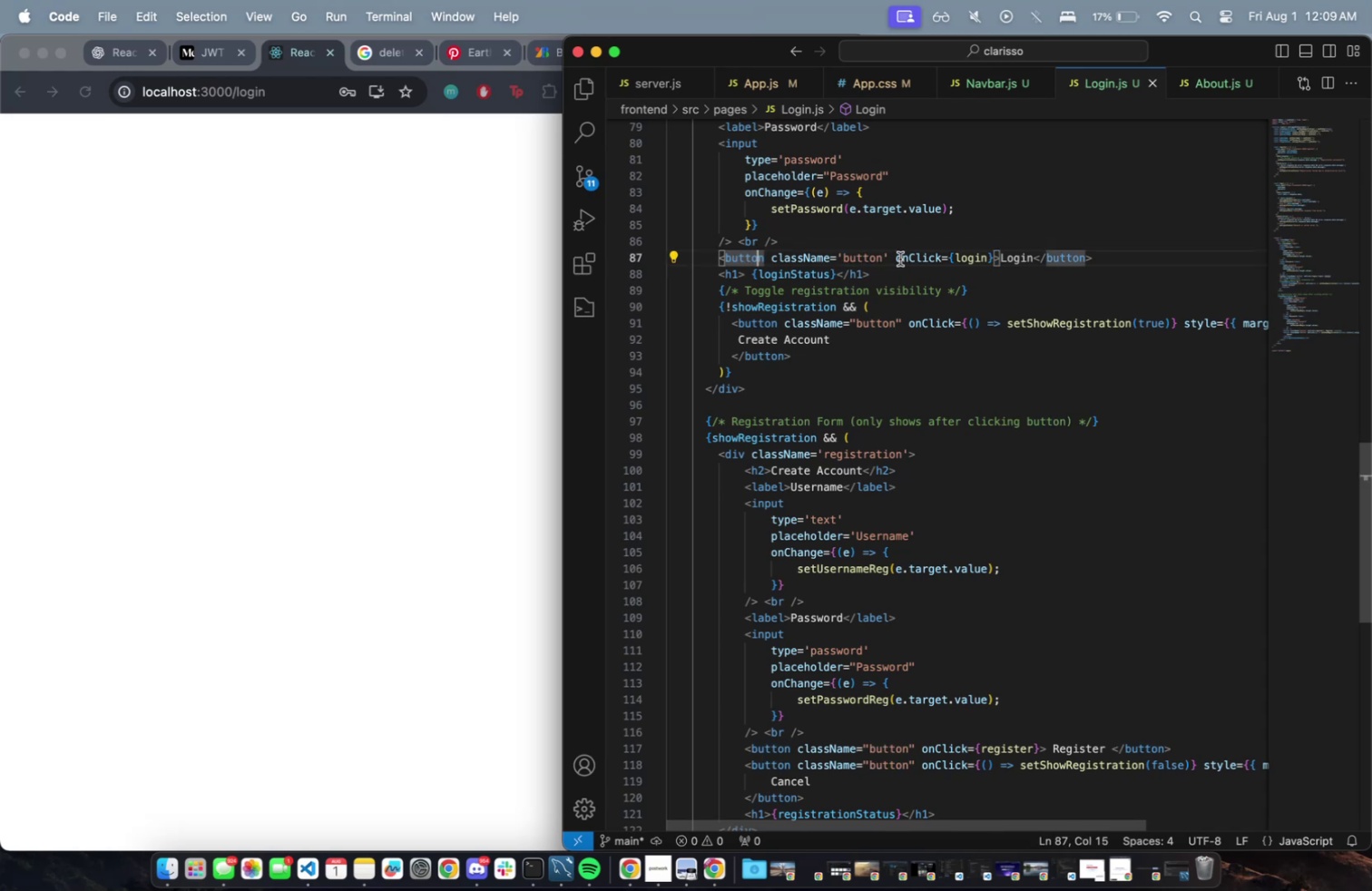 
left_click_drag(start_coordinate=[892, 259], to_coordinate=[770, 251])
 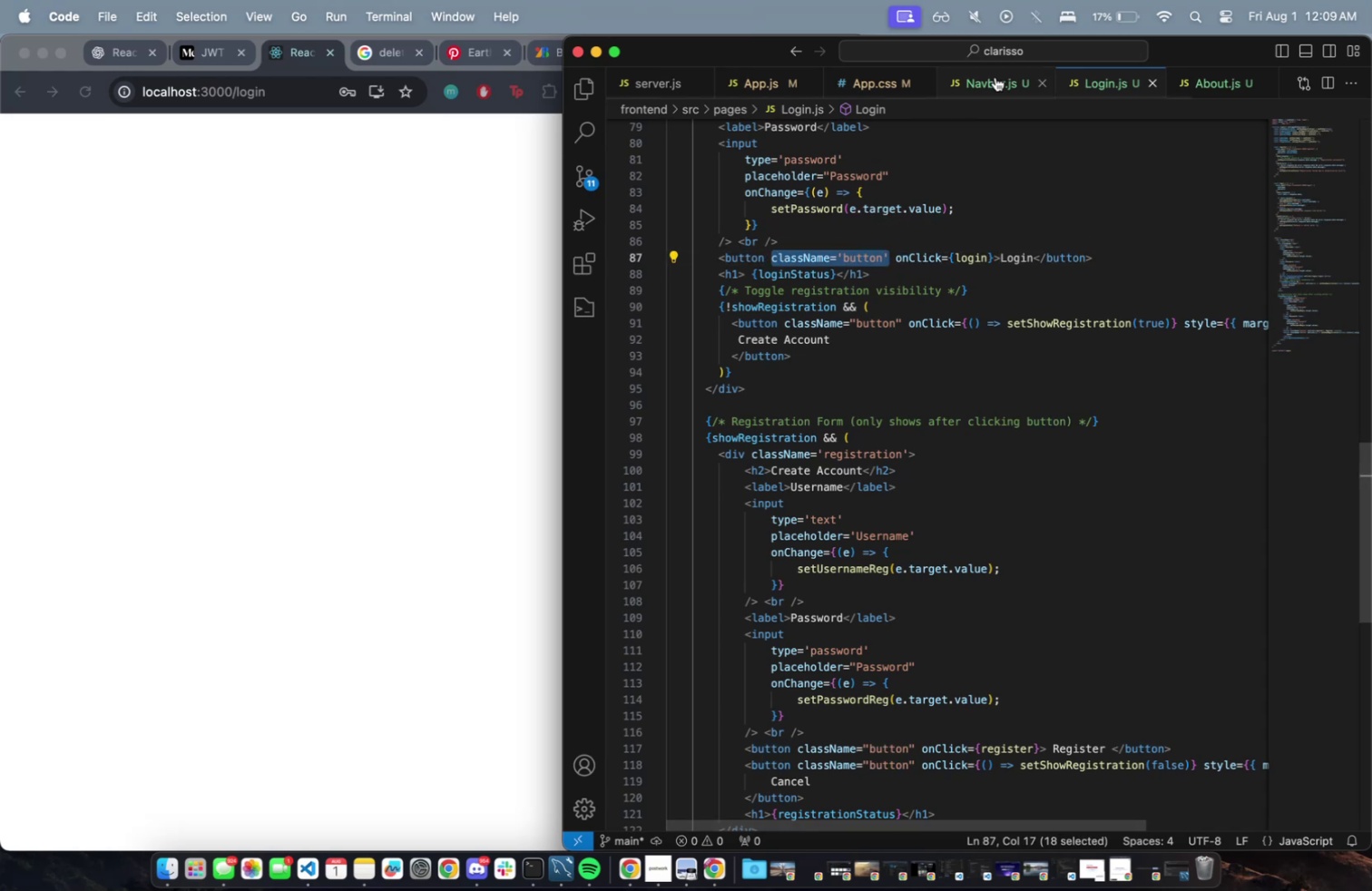 
key(Meta+CommandLeft)
 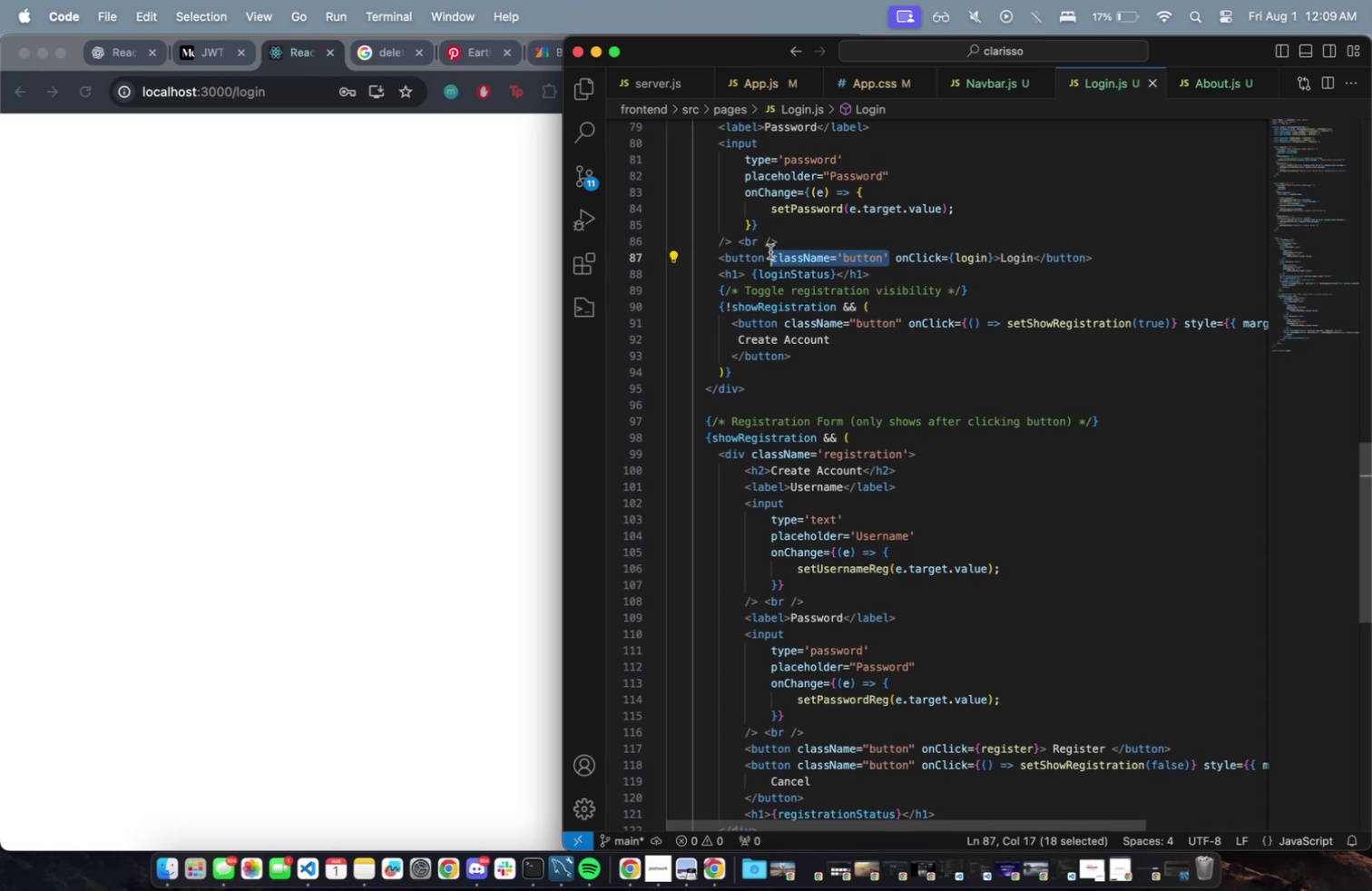 
key(Meta+C)
 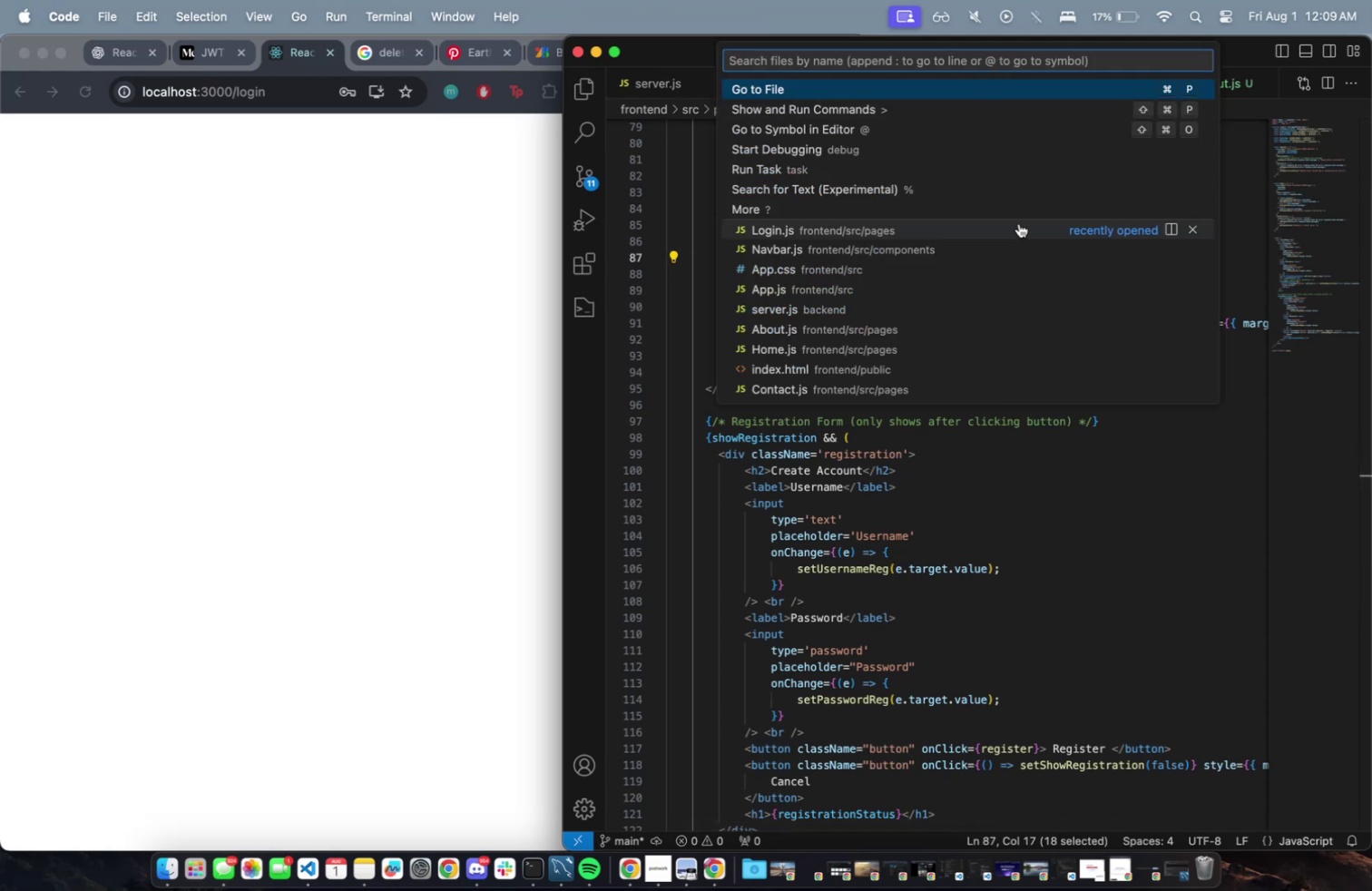 
left_click_drag(start_coordinate=[1012, 603], to_coordinate=[1016, 595])
 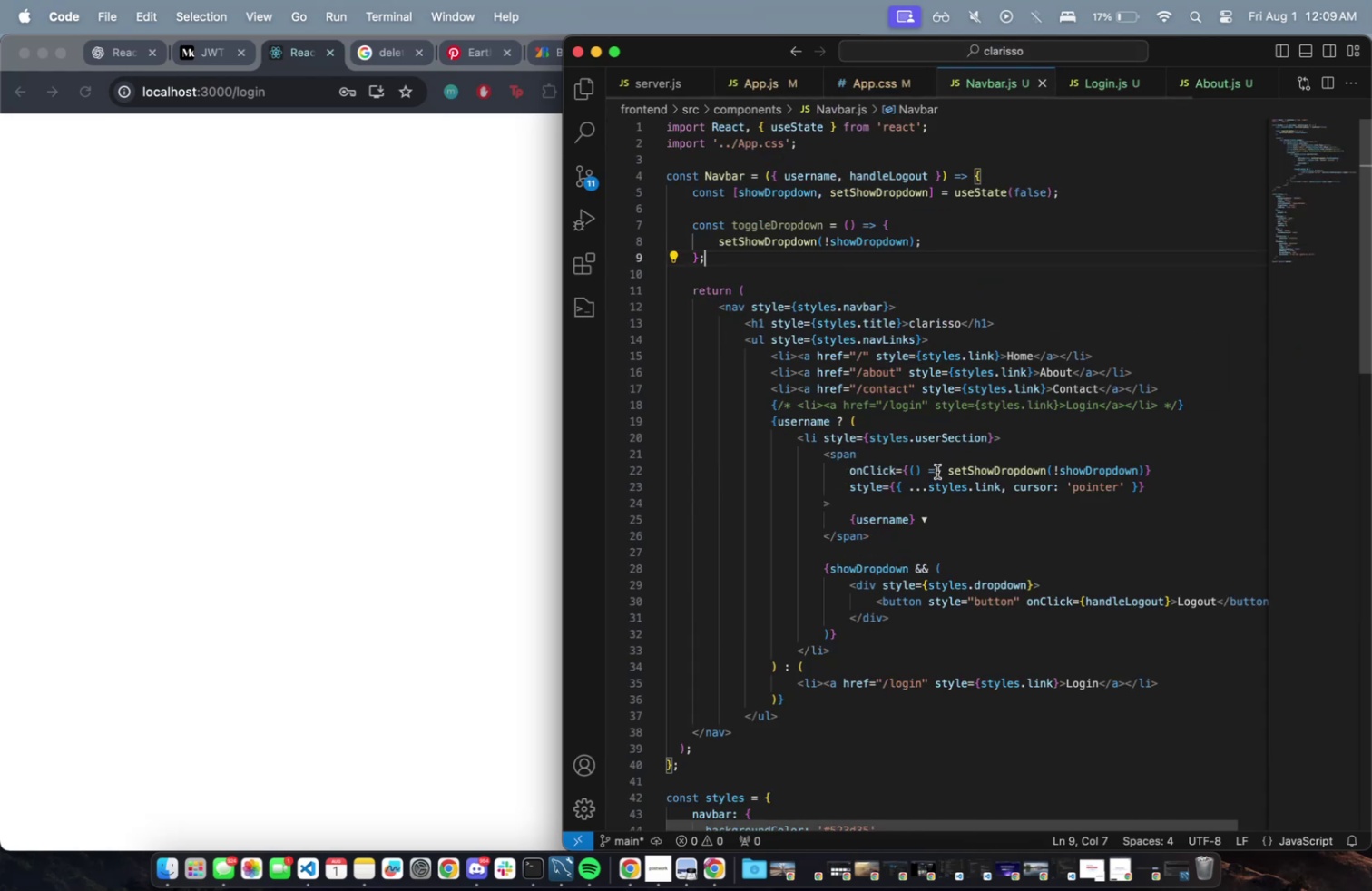 
left_click([961, 388])
 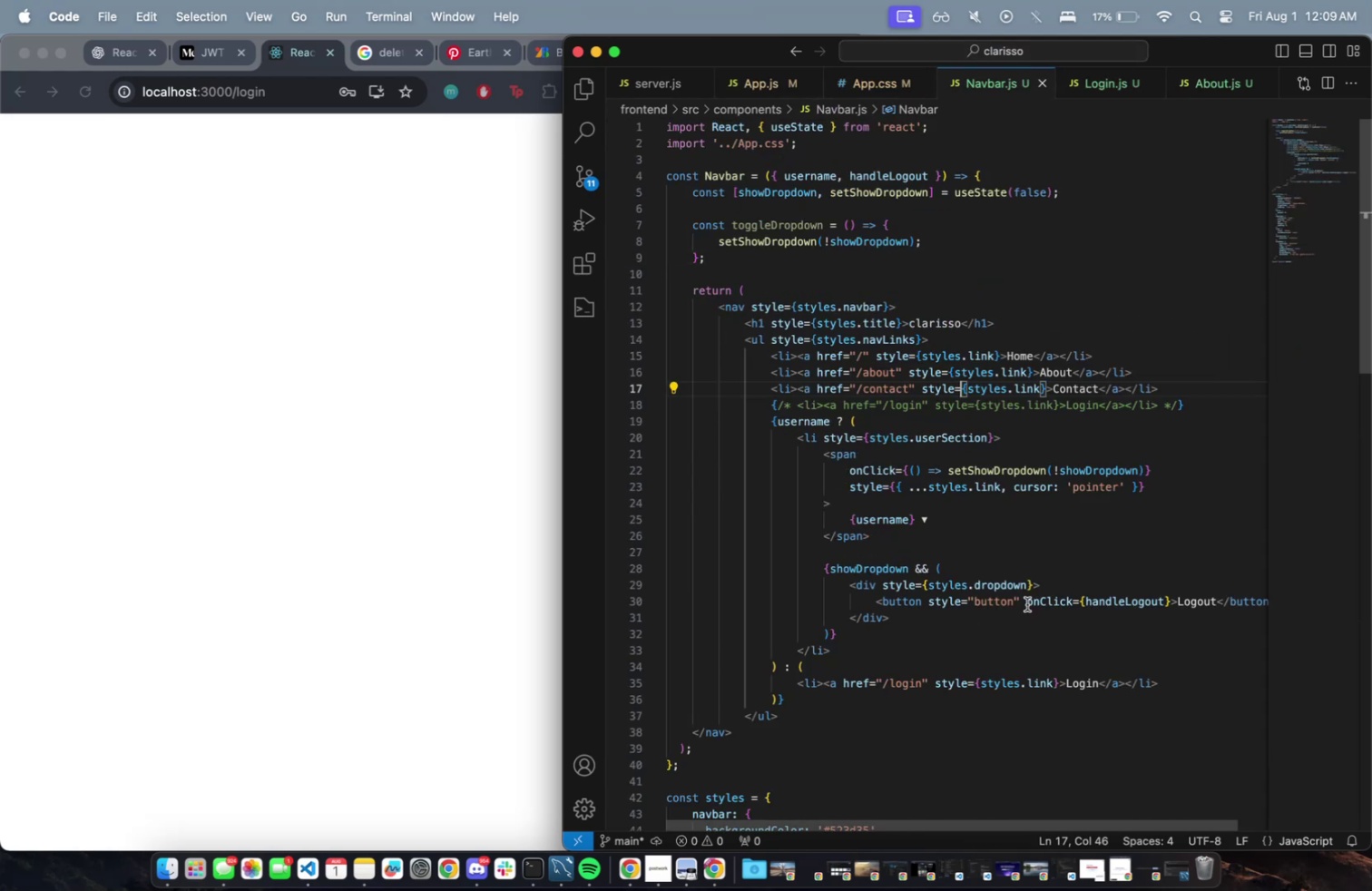 
left_click_drag(start_coordinate=[1024, 602], to_coordinate=[925, 597])
 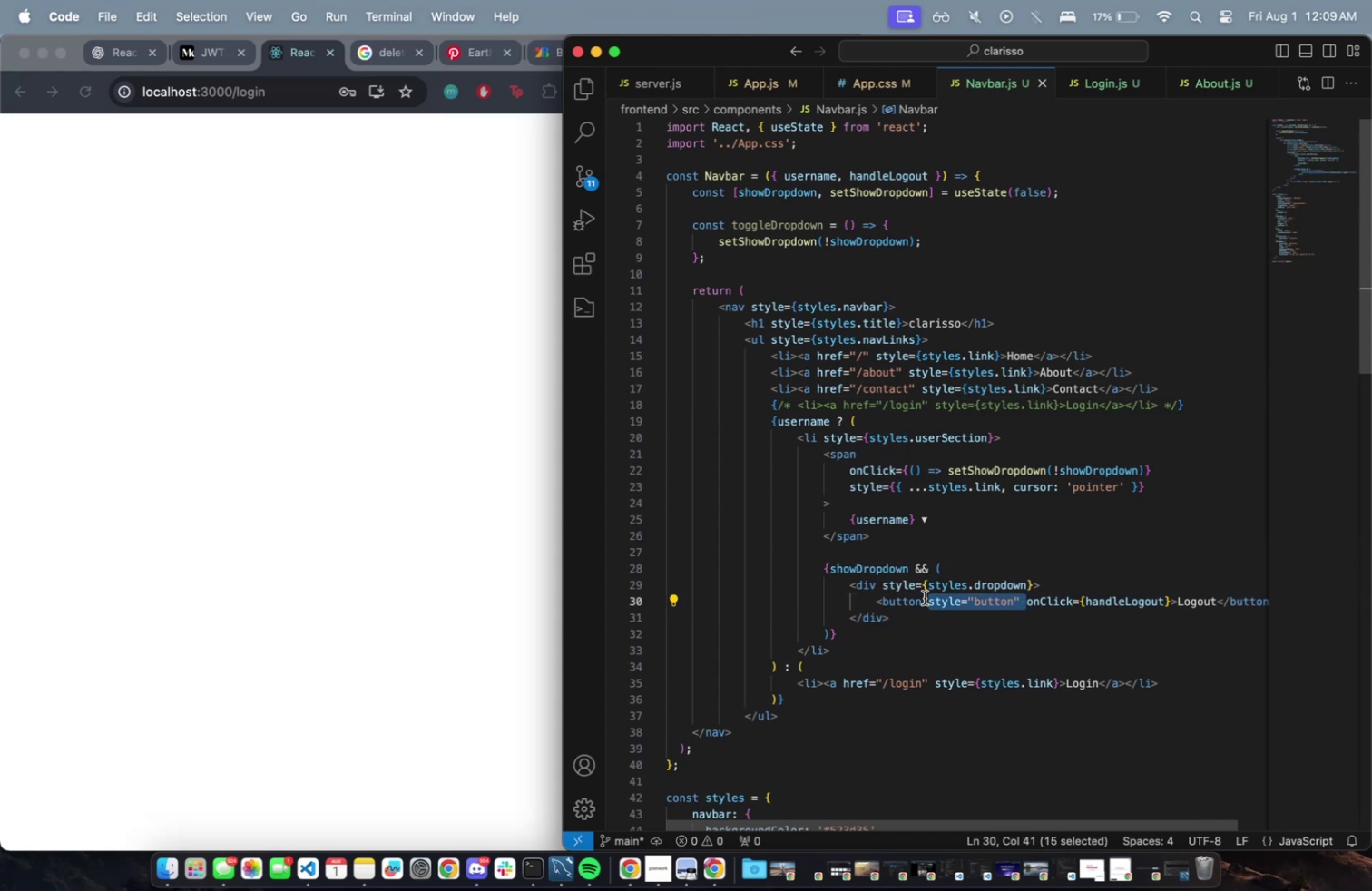 
key(Meta+CommandLeft)
 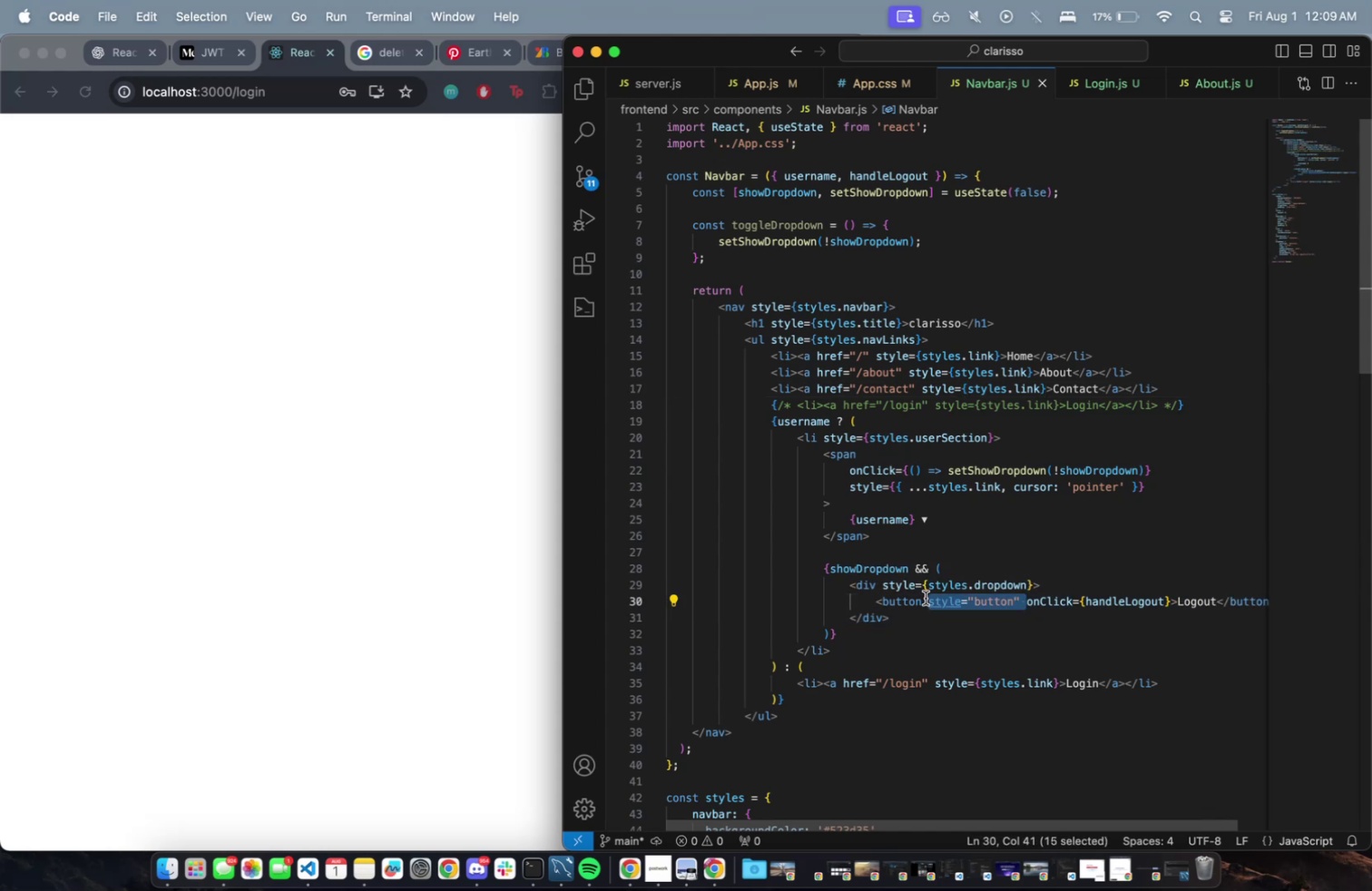 
key(Meta+V)
 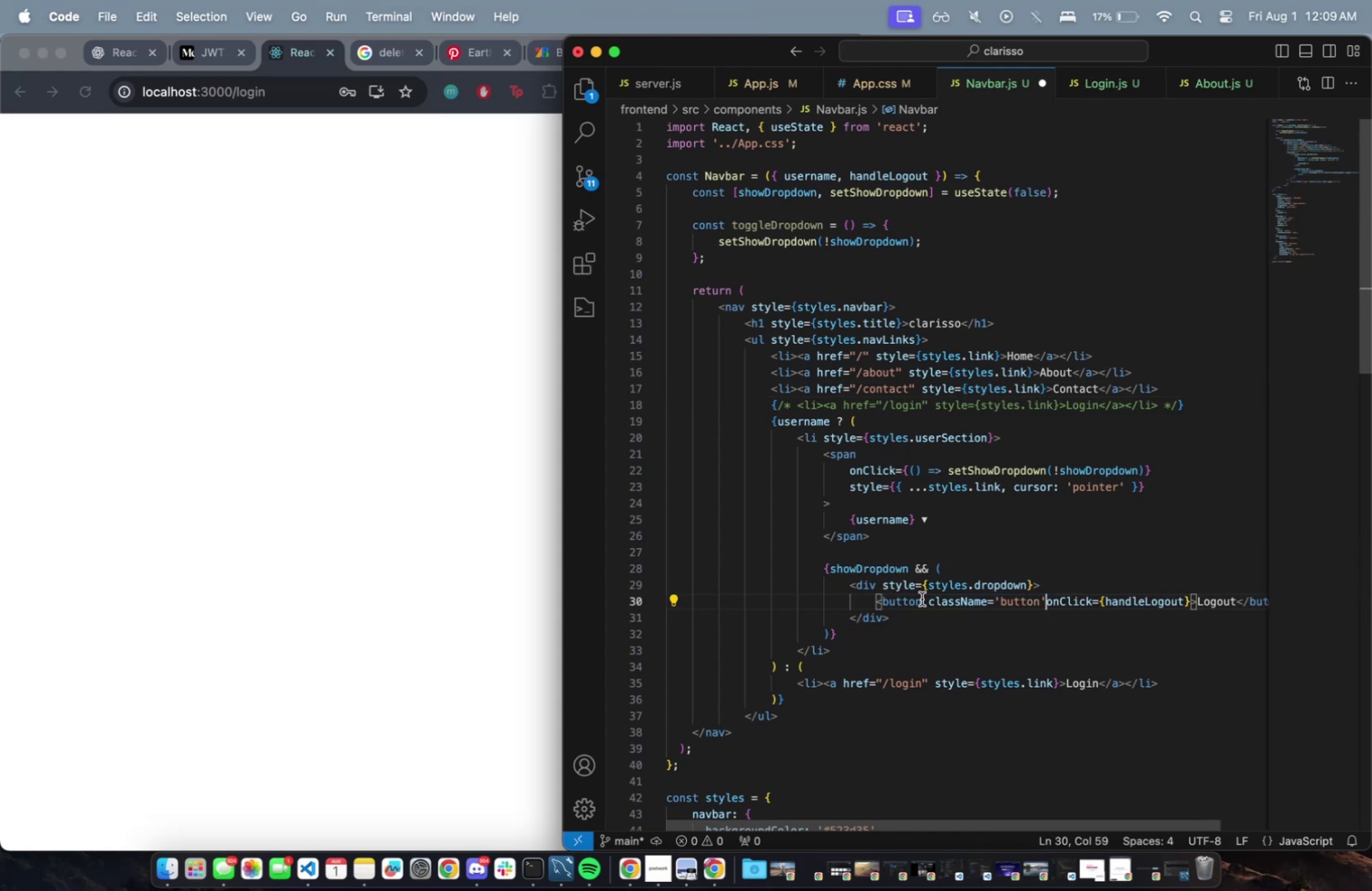 
key(Meta+CommandLeft)
 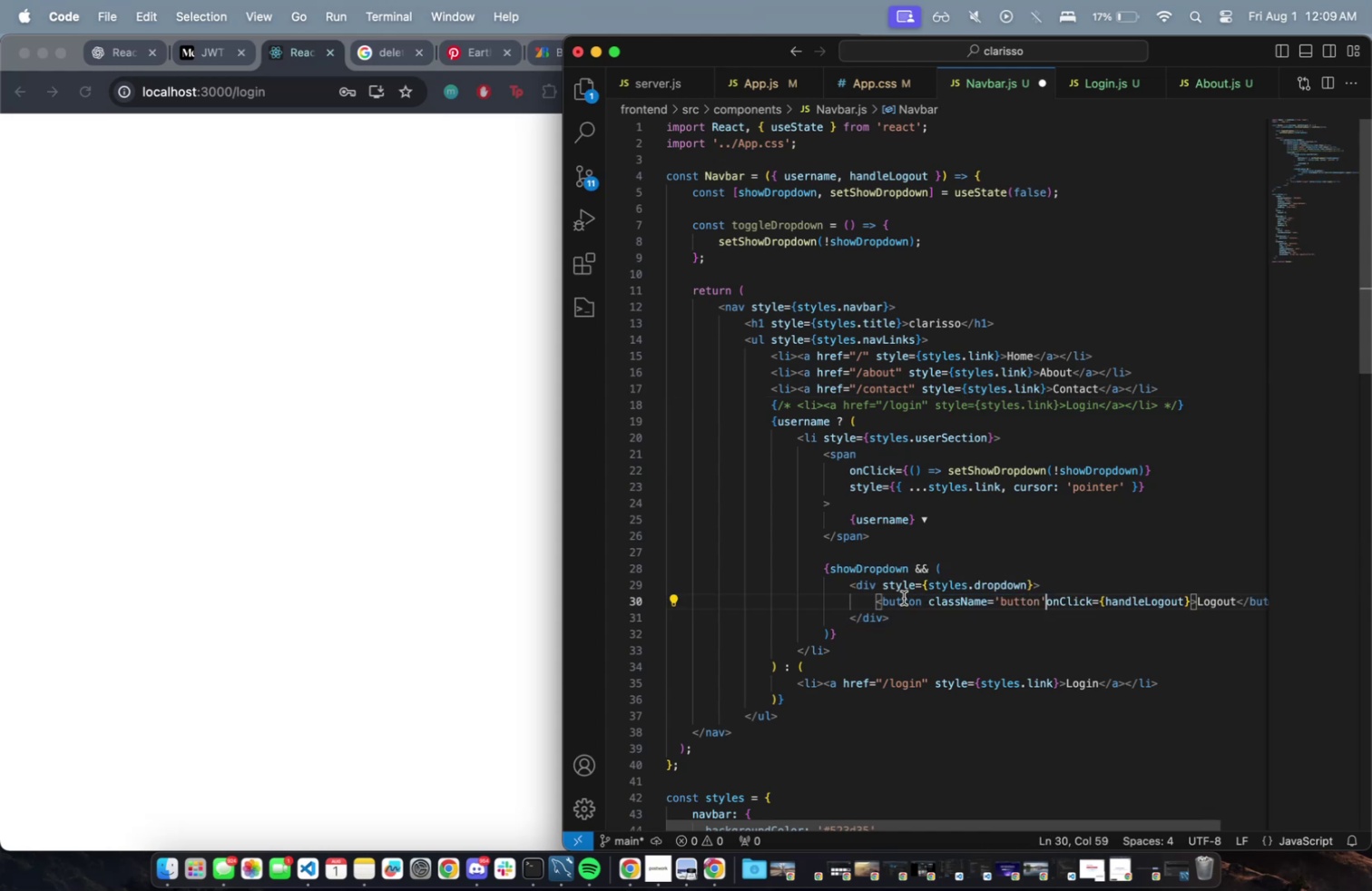 
key(Meta+S)
 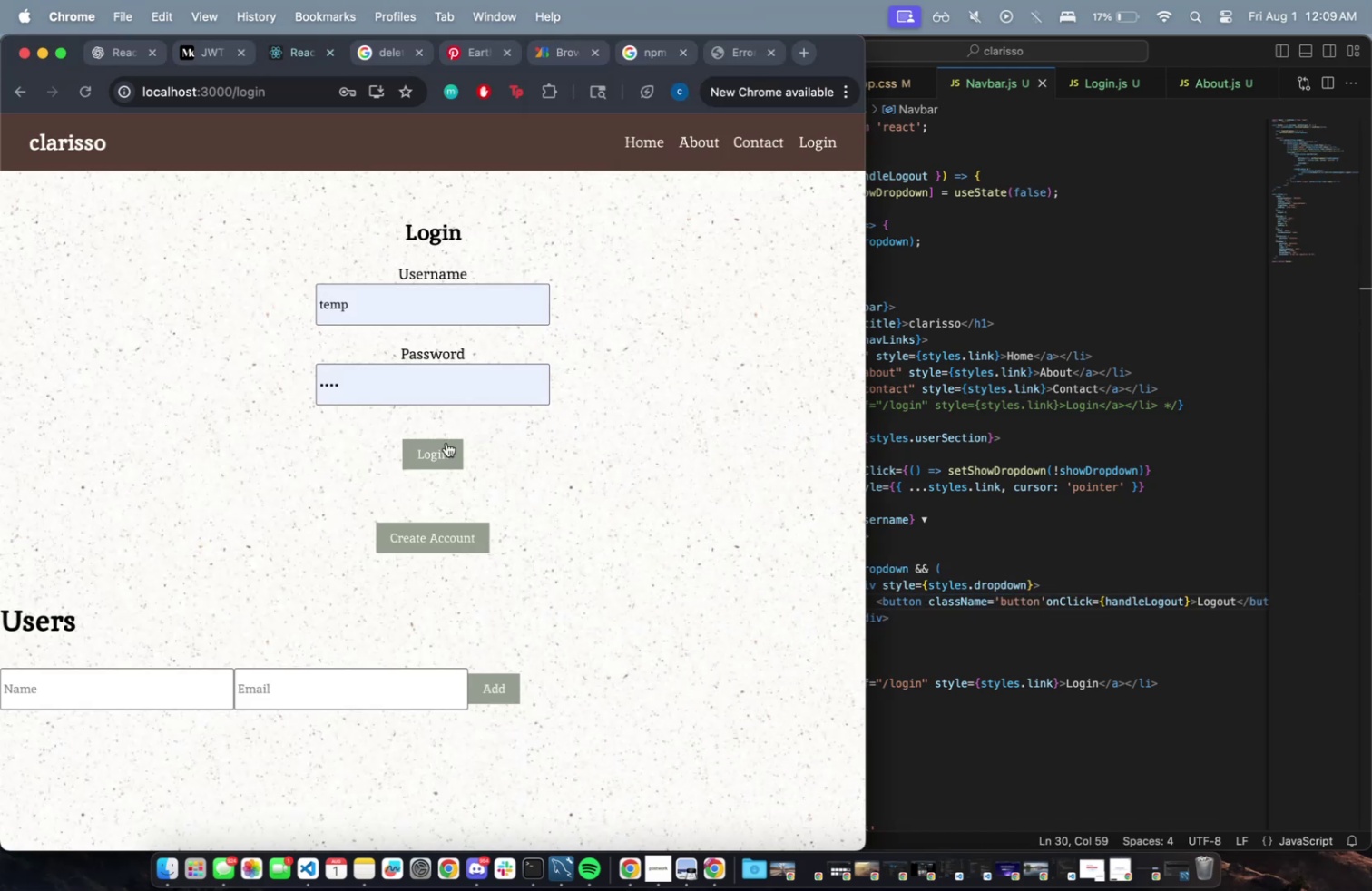 
left_click([825, 151])
 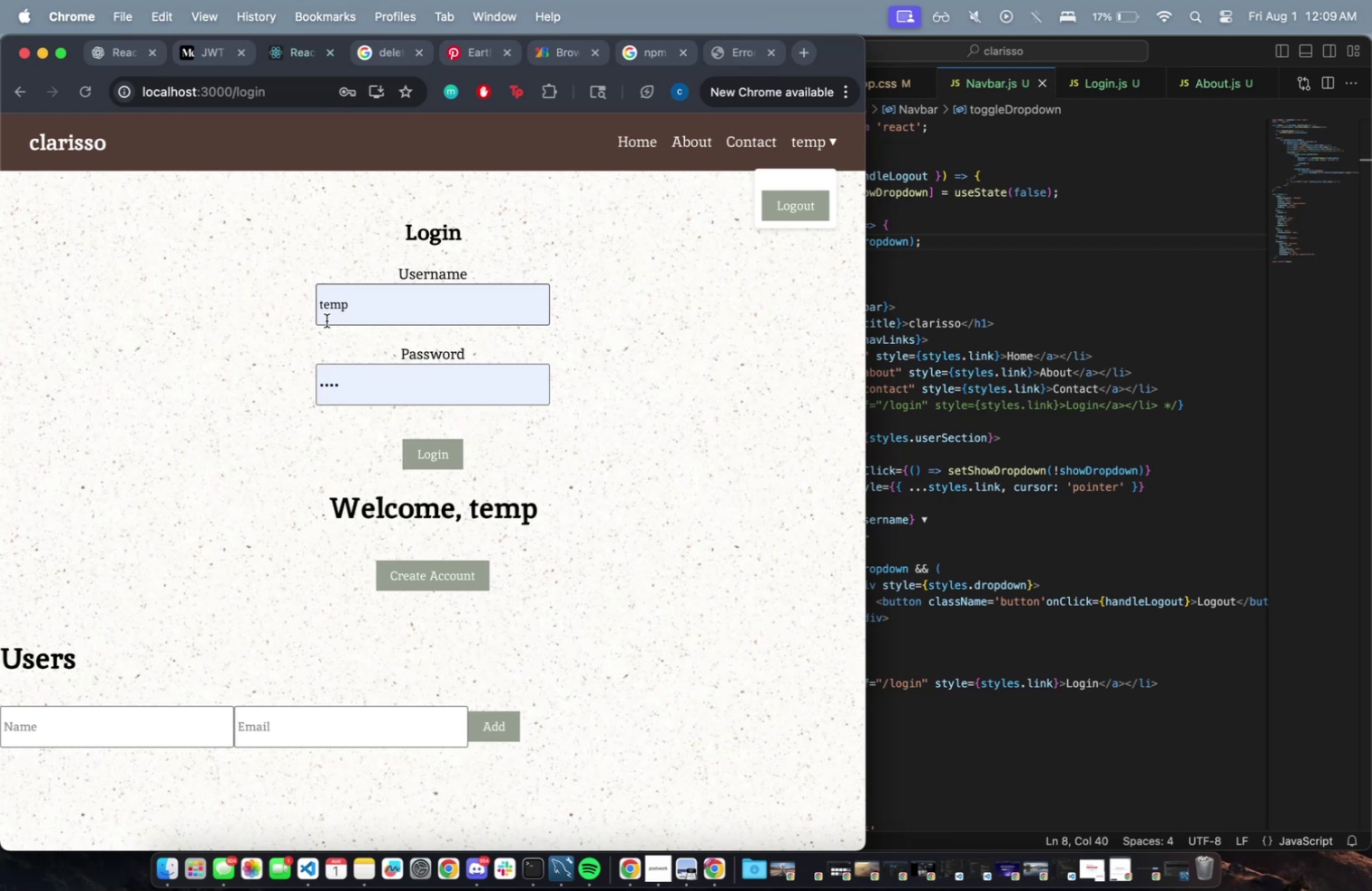 
wait(6.04)
 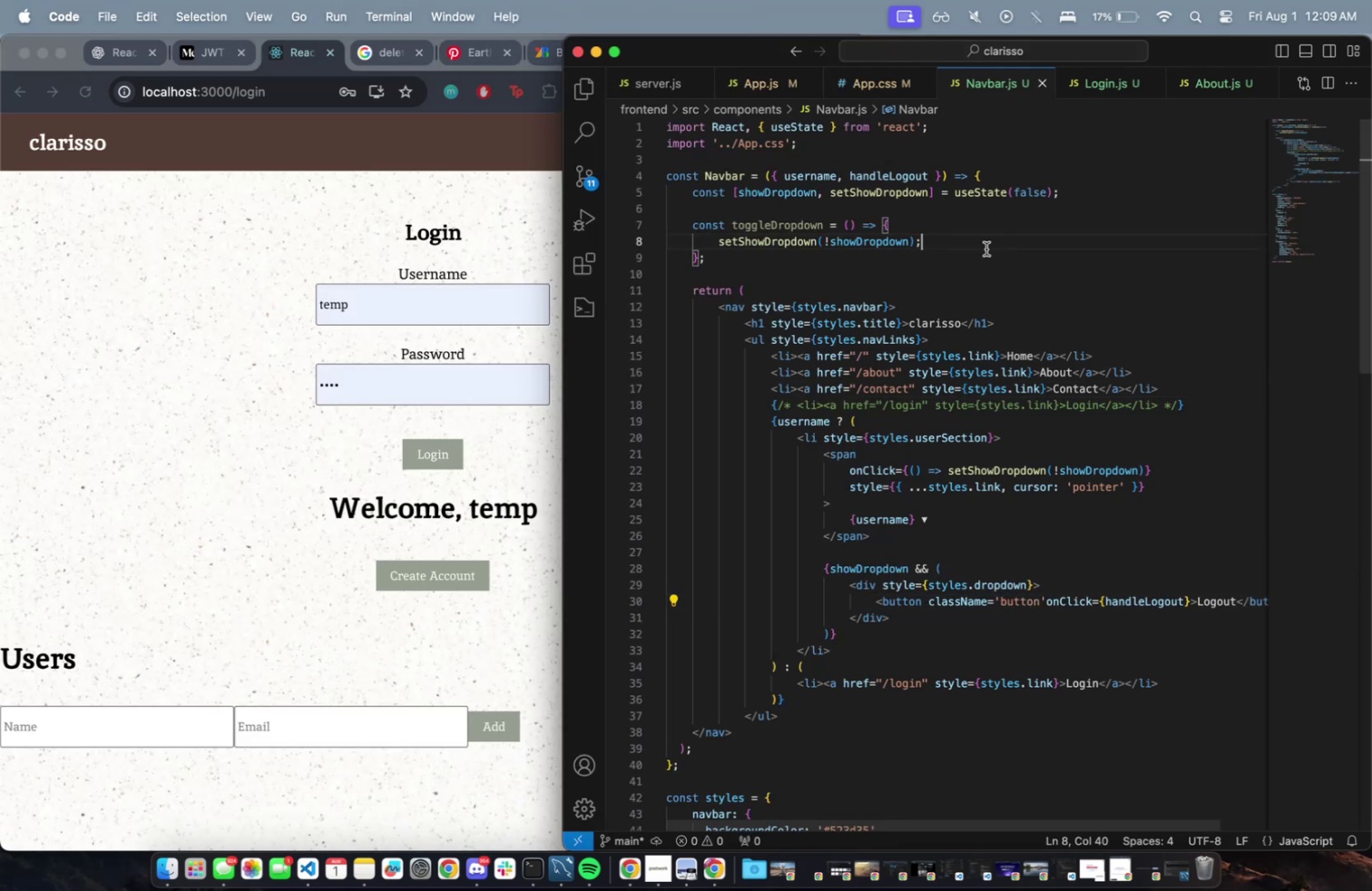 
left_click([109, 44])
 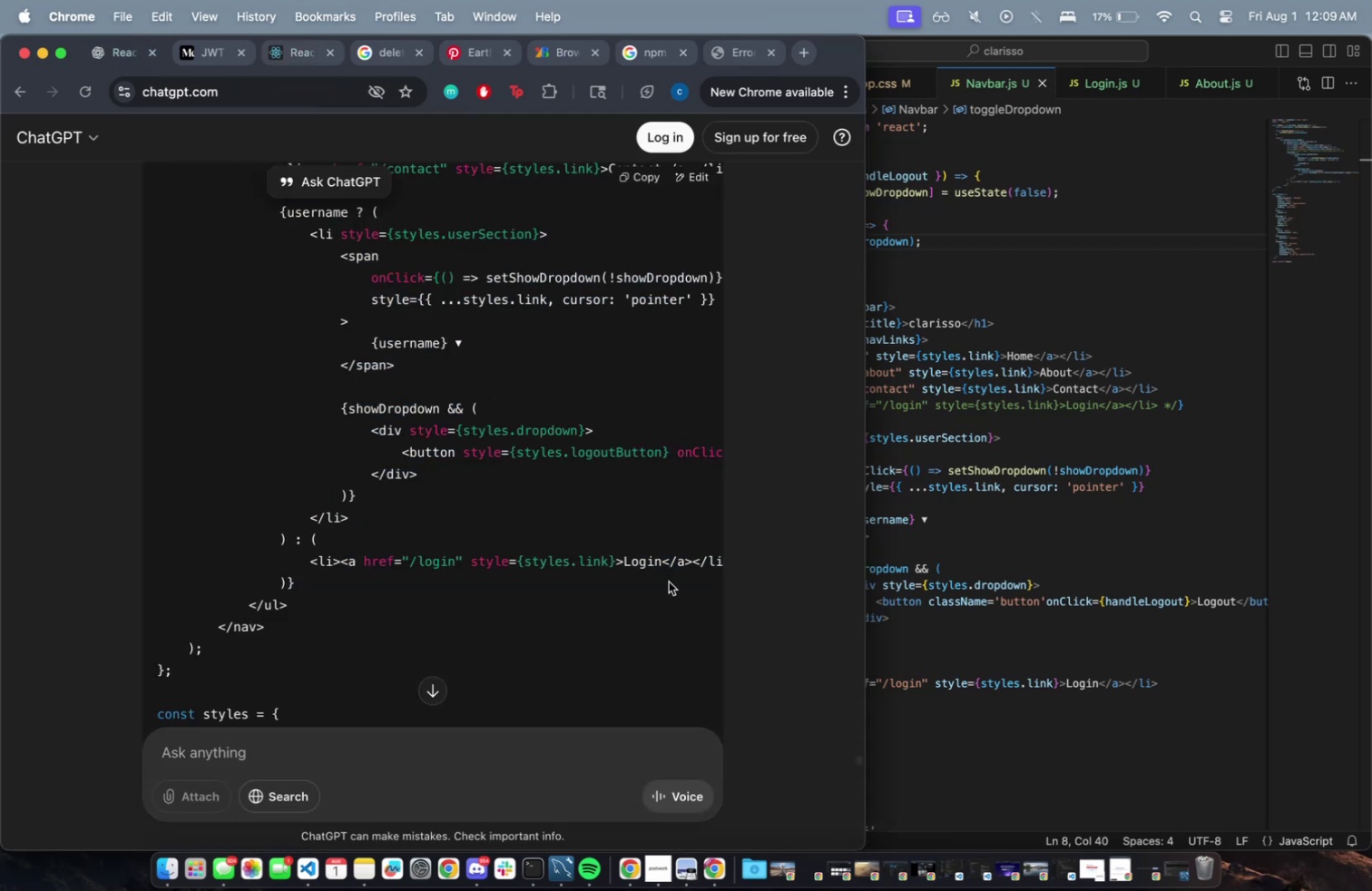 
scroll: coordinate [316, 531], scroll_direction: down, amount: 56.0
 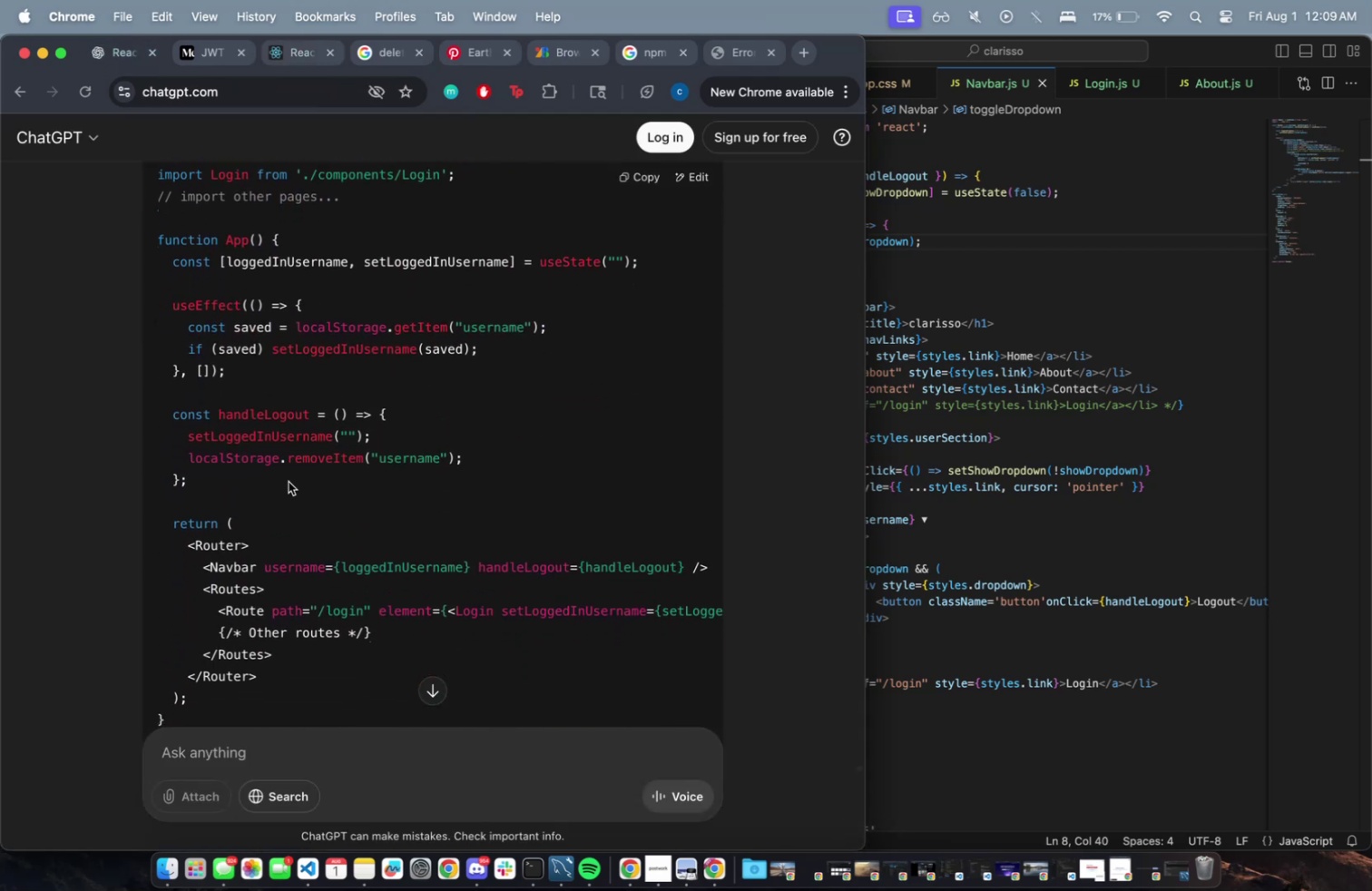 
scroll: coordinate [380, 470], scroll_direction: up, amount: 4.0
 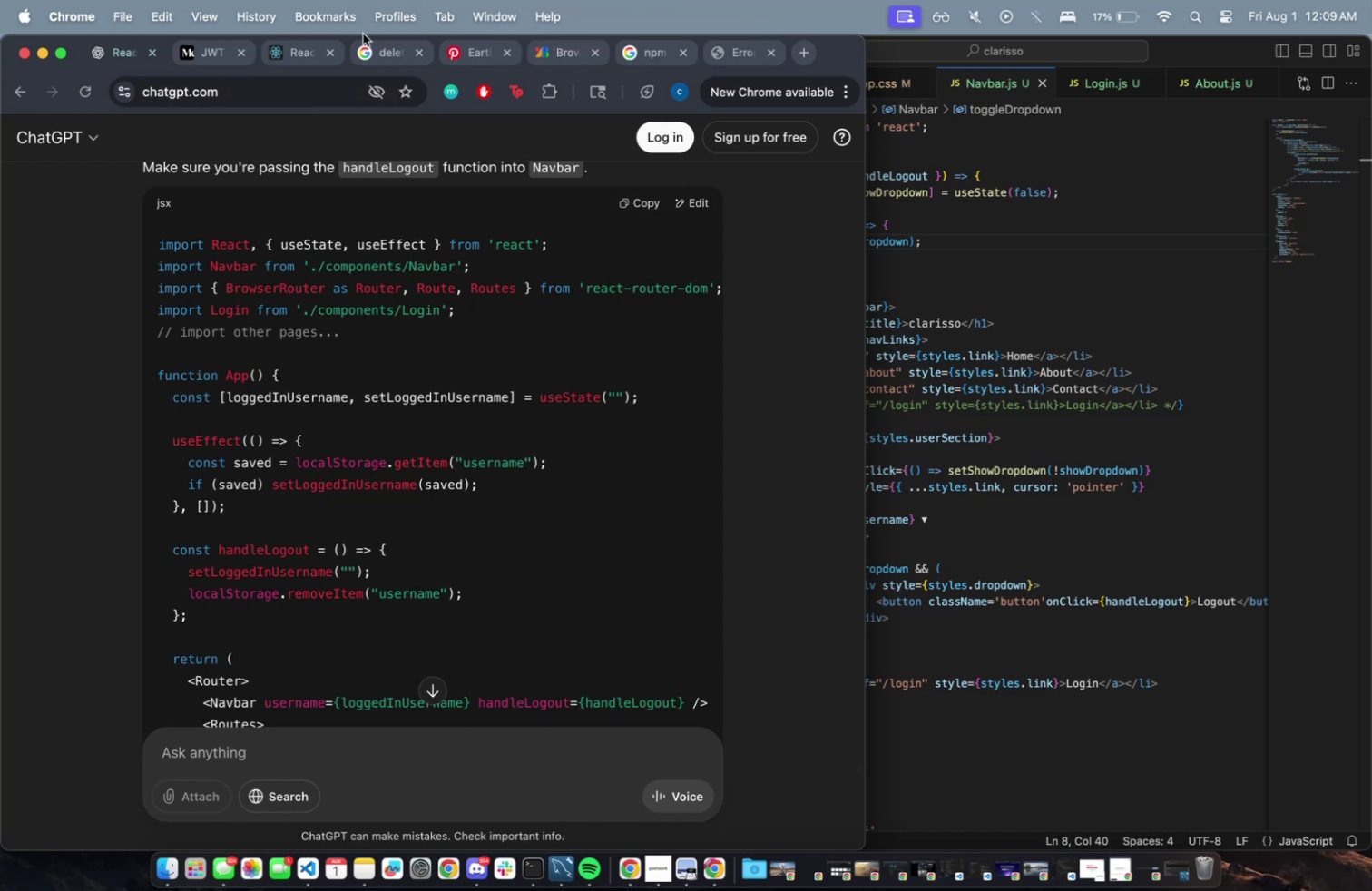 
left_click([284, 42])
 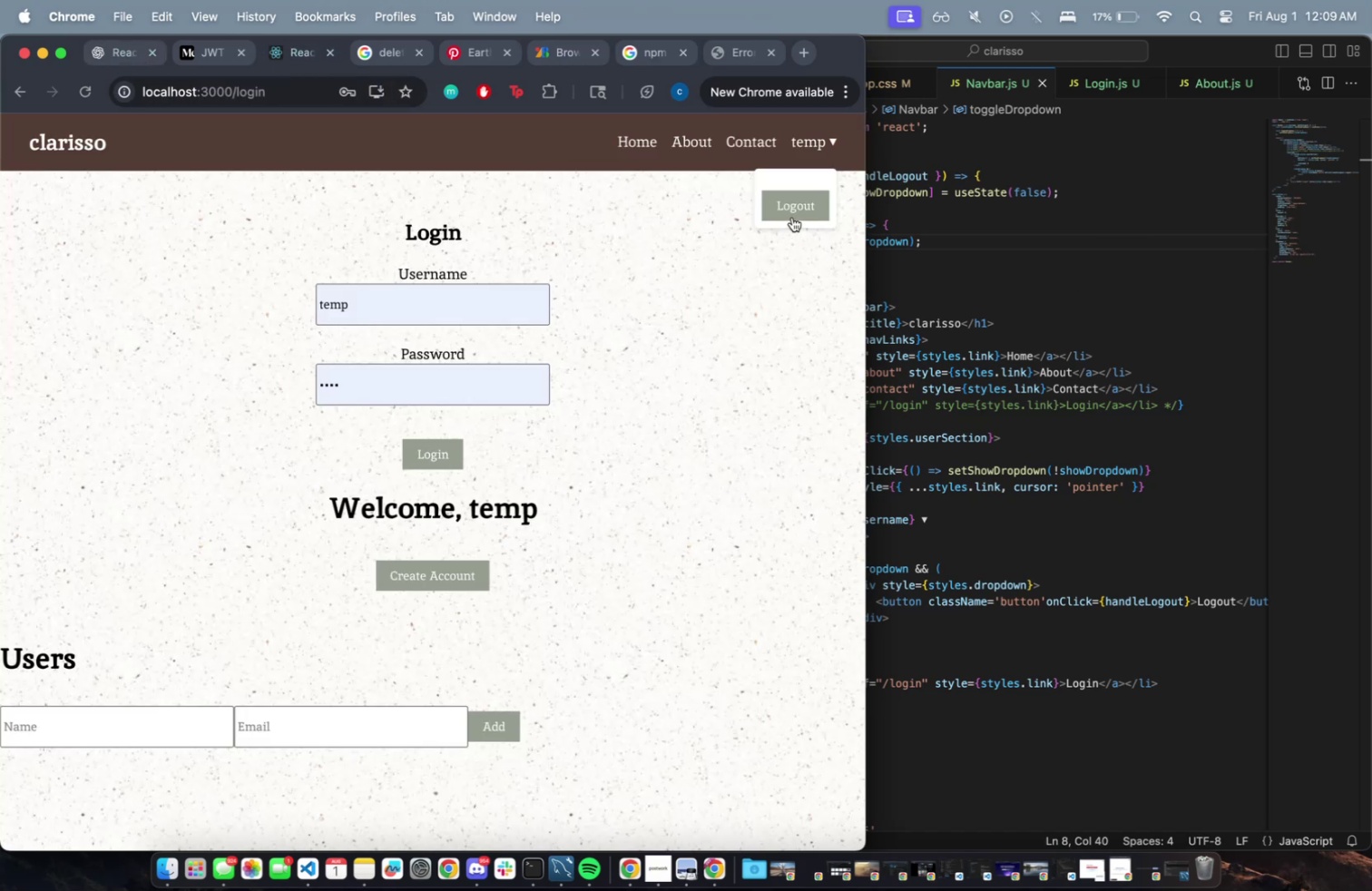 
left_click([782, 212])
 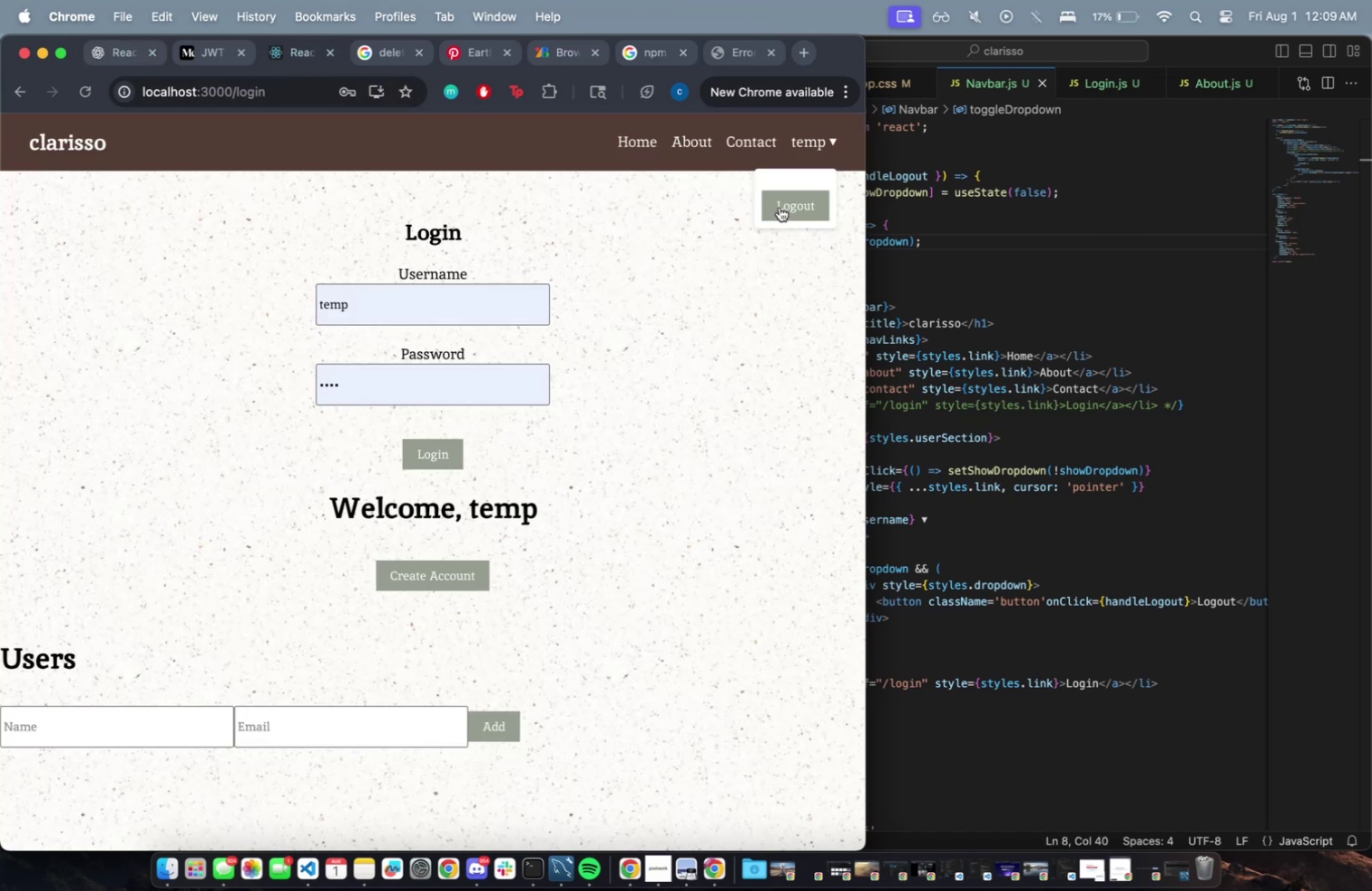 
double_click([779, 207])
 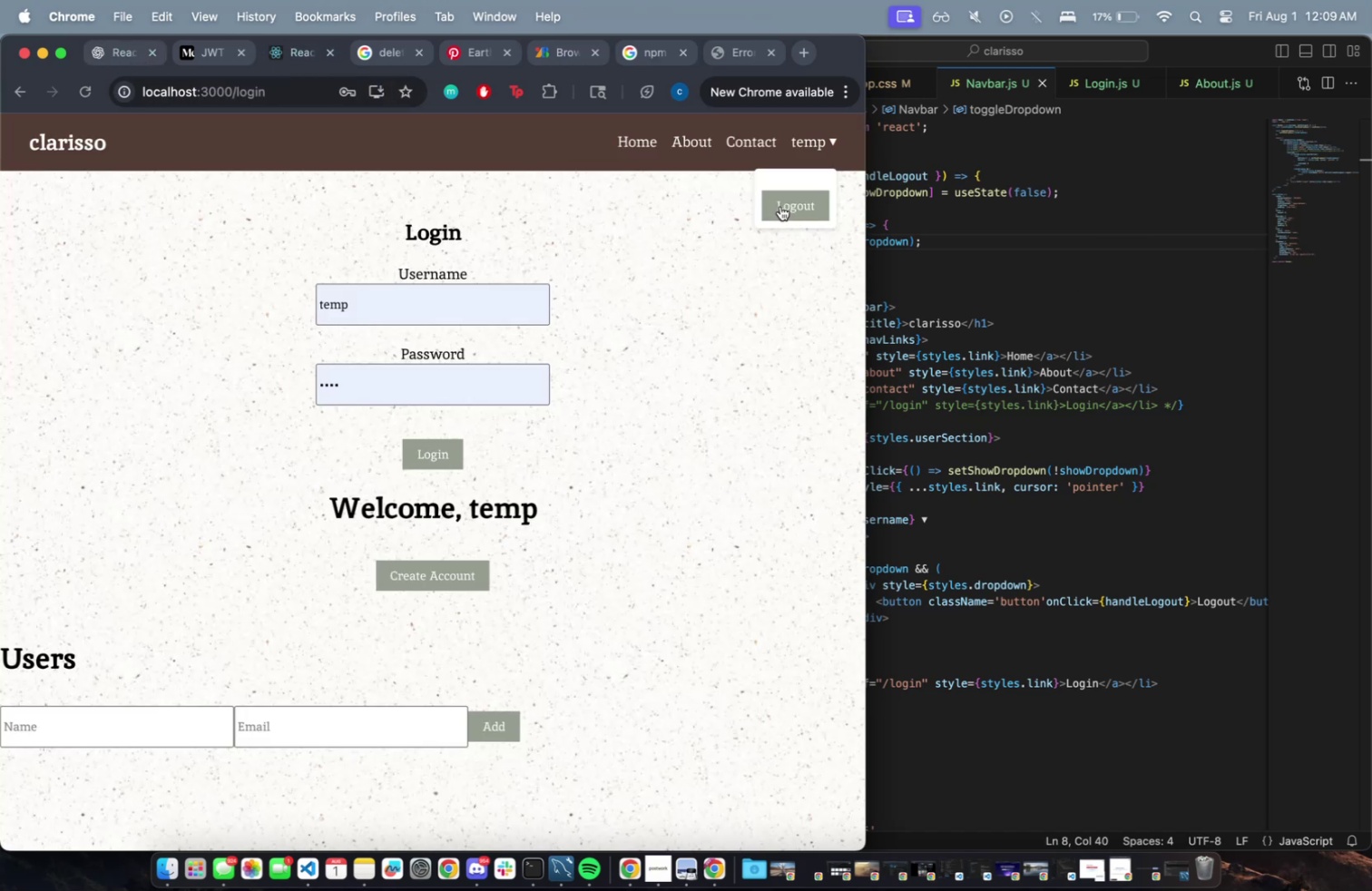 
triple_click([780, 206])
 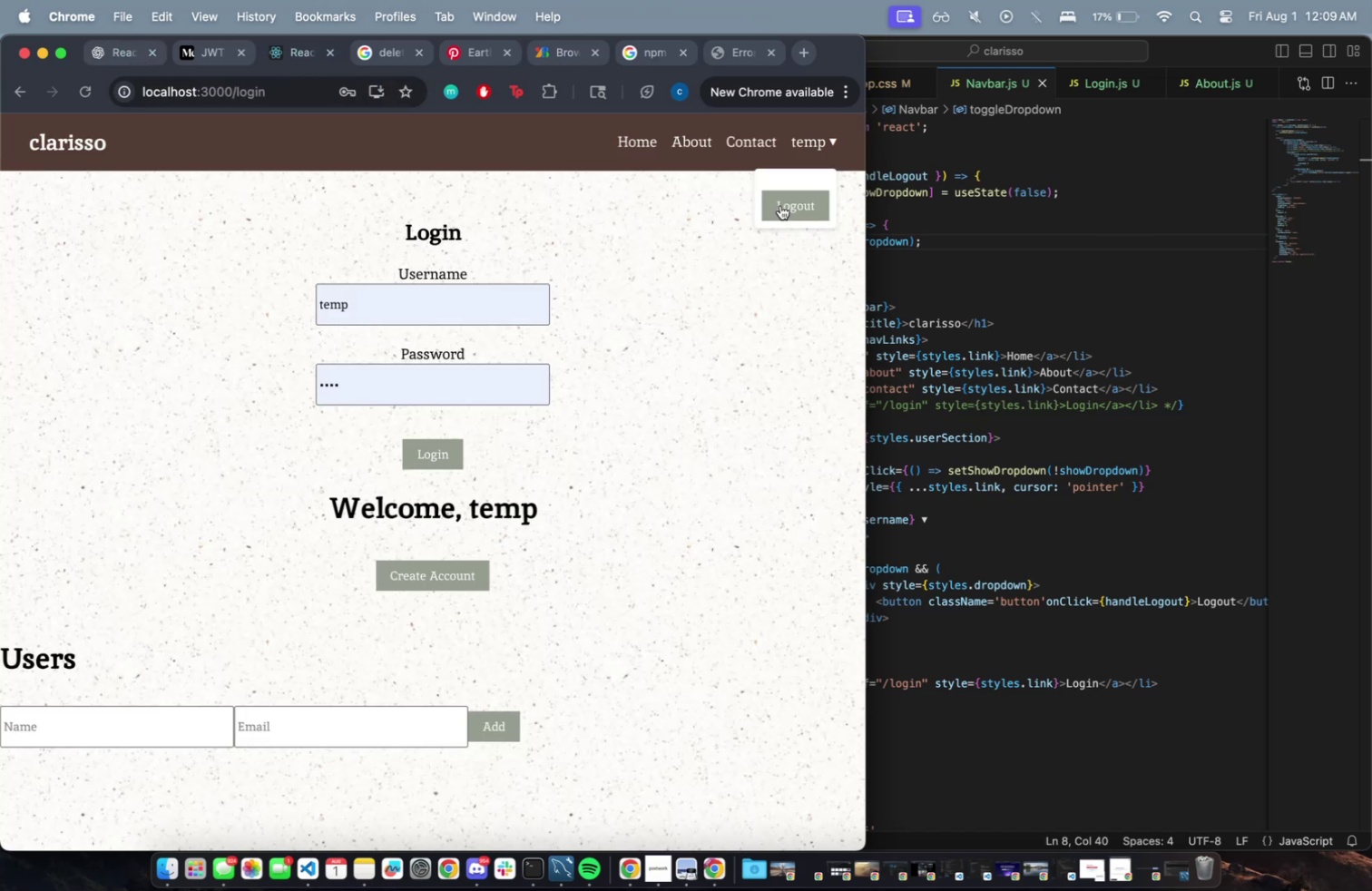 
triple_click([780, 205])
 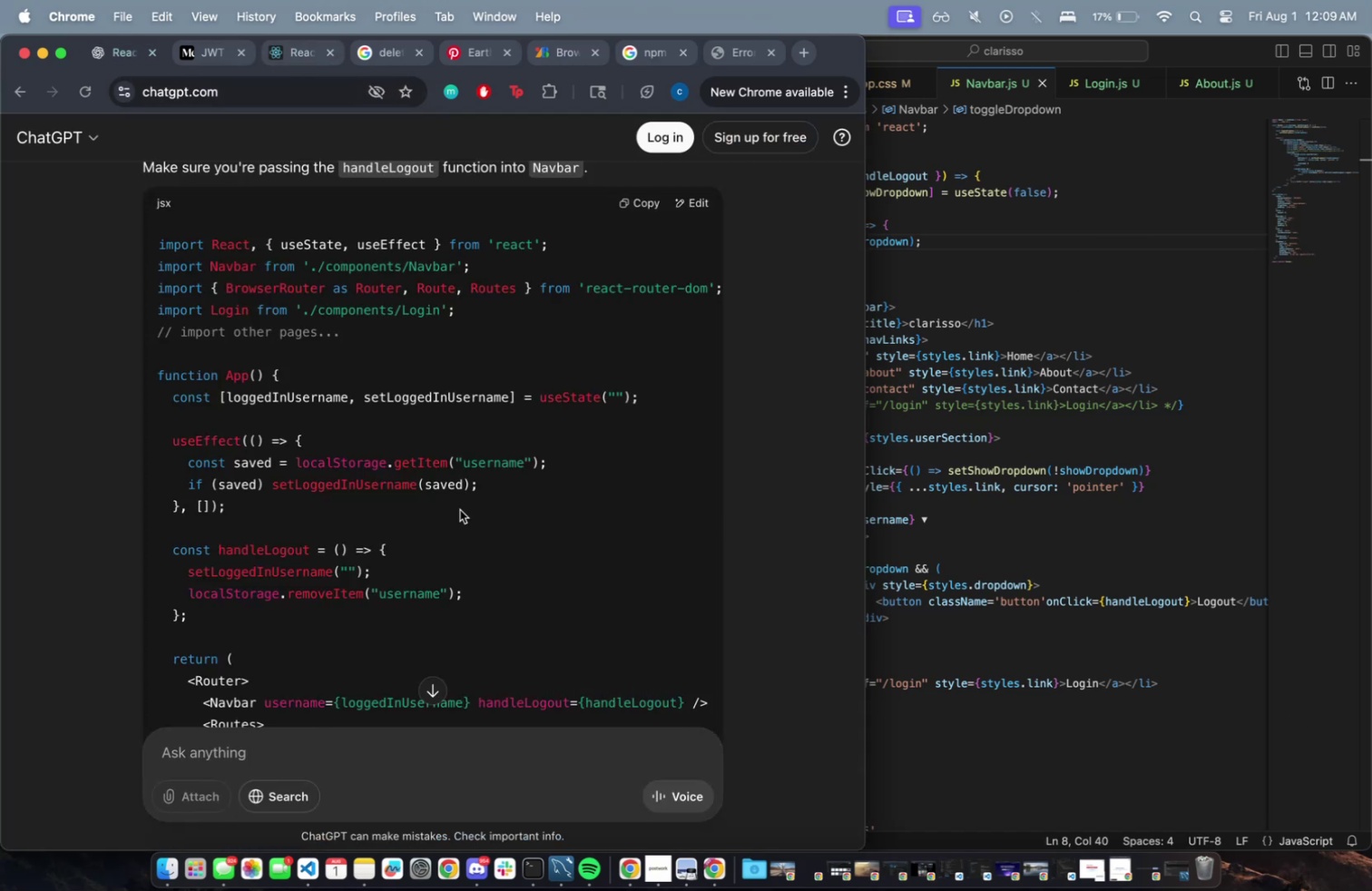 
scroll: coordinate [264, 584], scroll_direction: up, amount: 2.0
 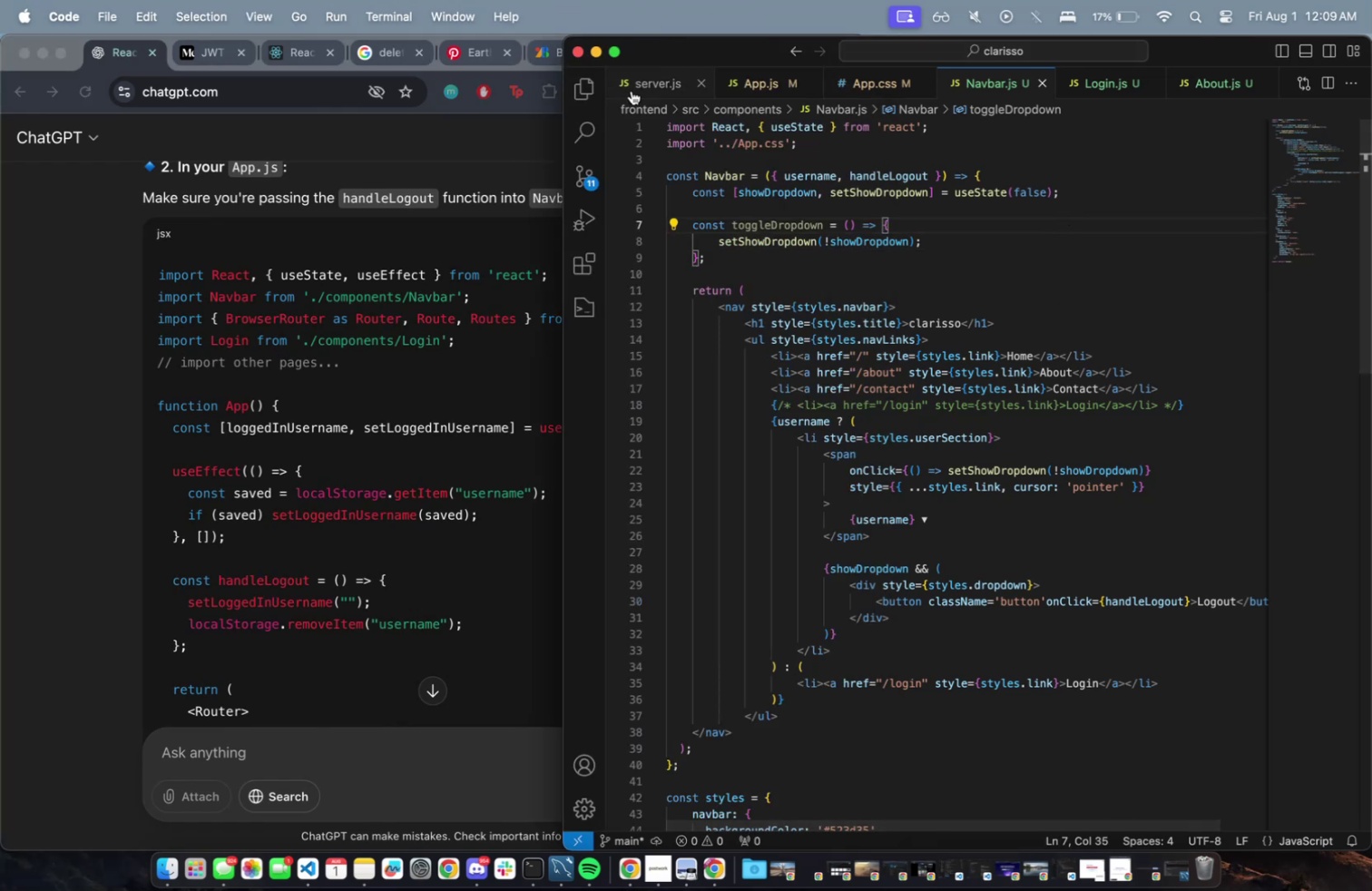 
left_click([782, 82])
 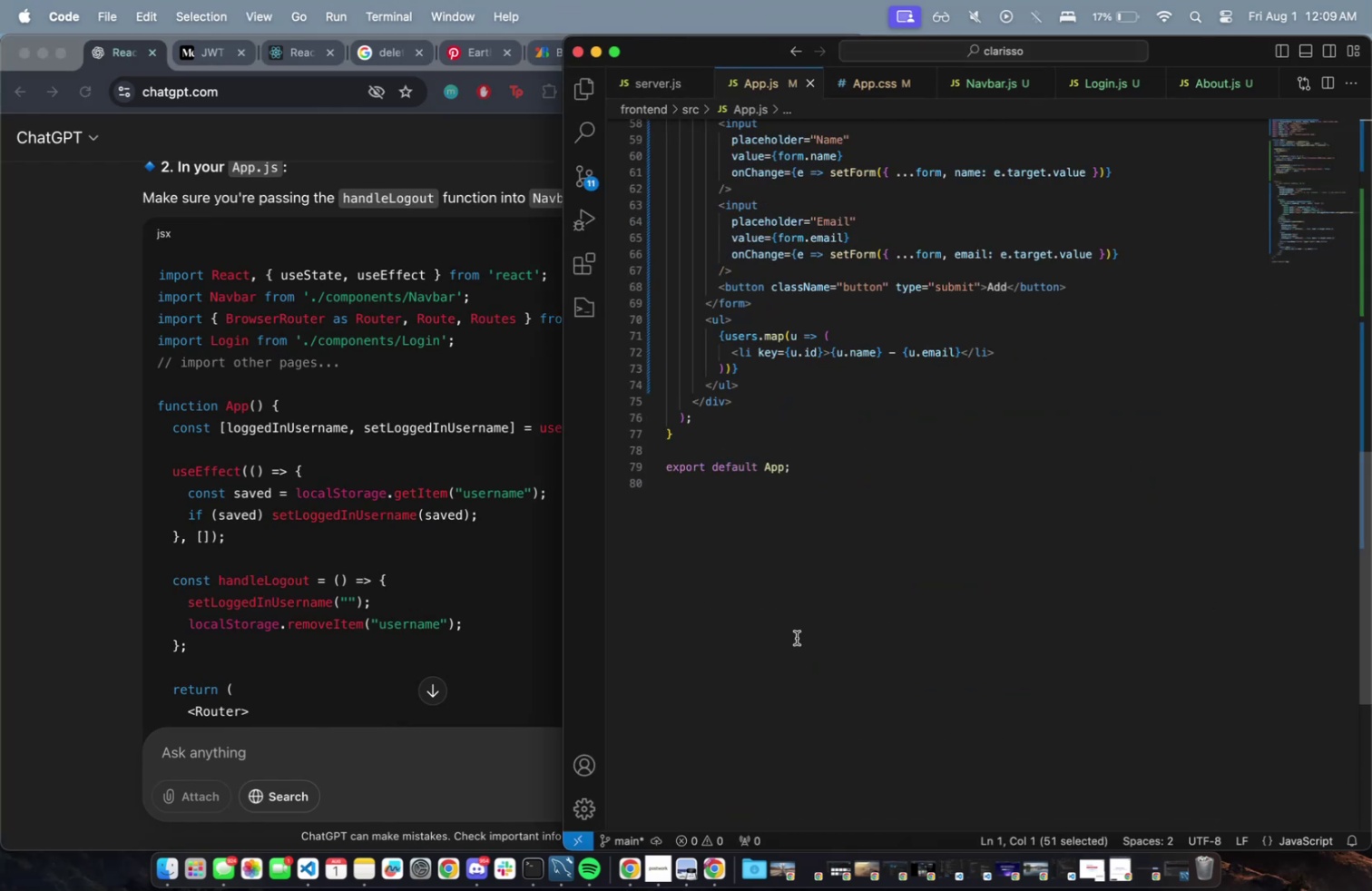 
scroll: coordinate [893, 444], scroll_direction: up, amount: 11.0
 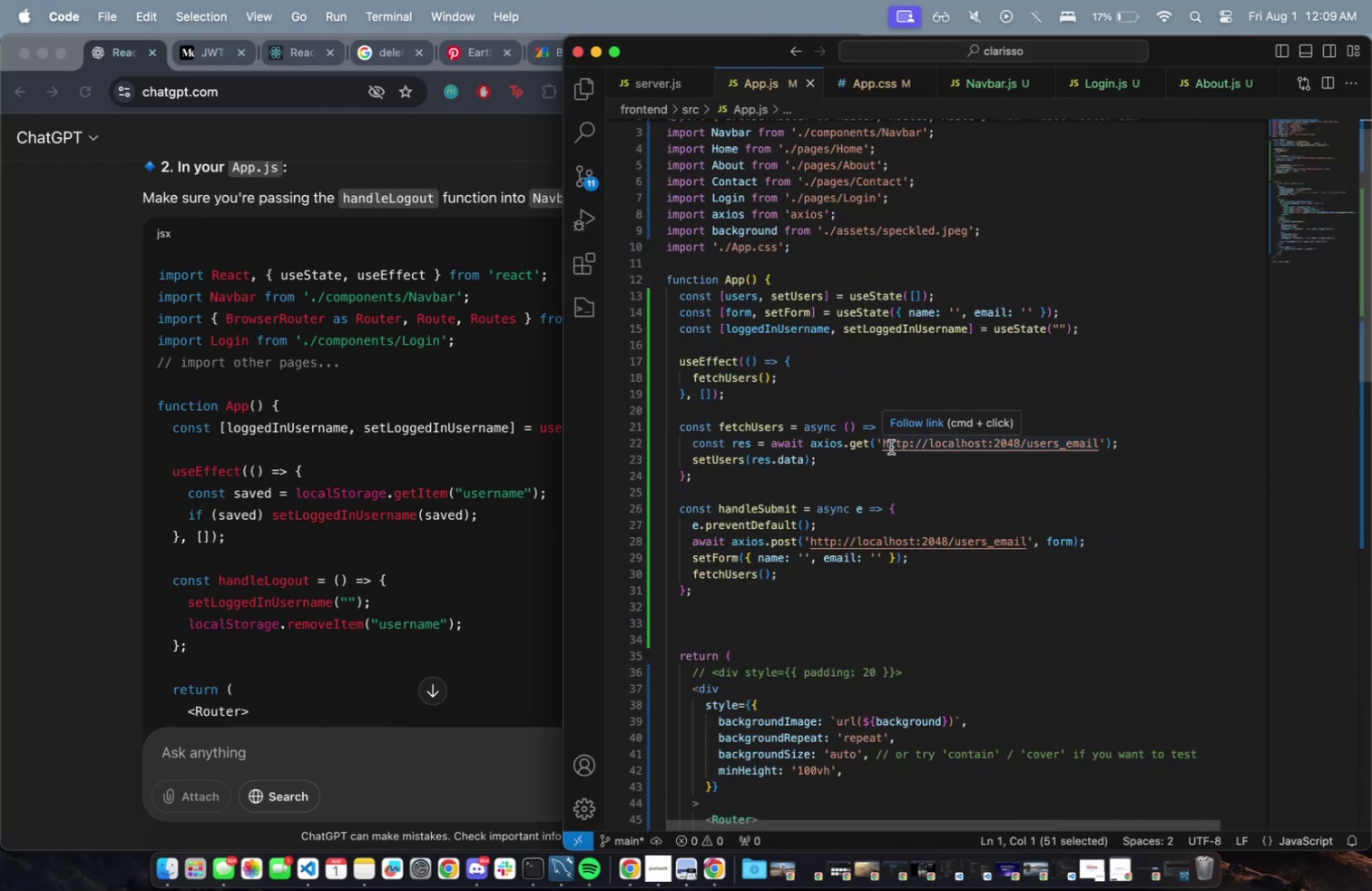 
scroll: coordinate [871, 484], scroll_direction: down, amount: 2.0
 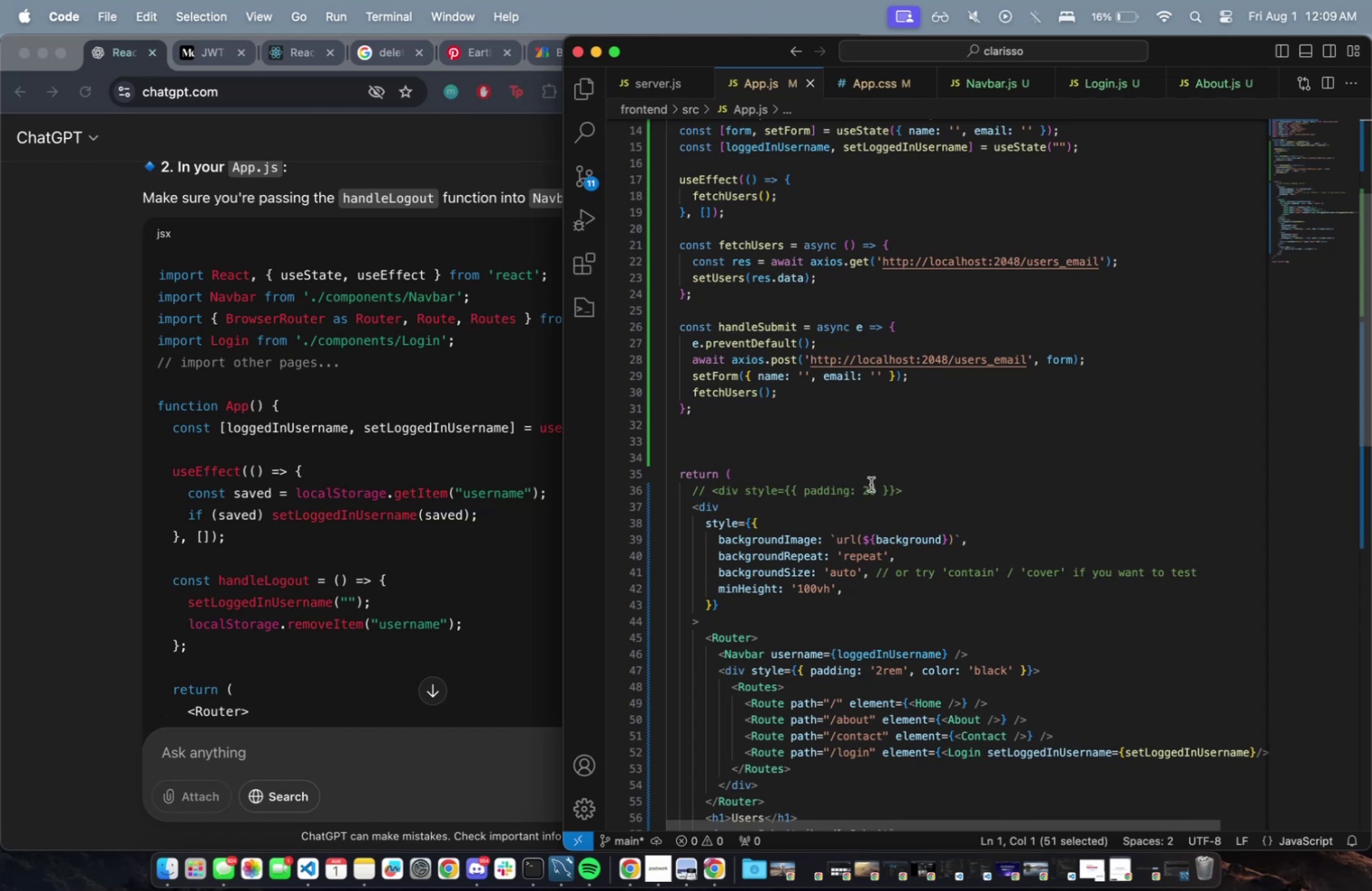 
wait(6.03)
 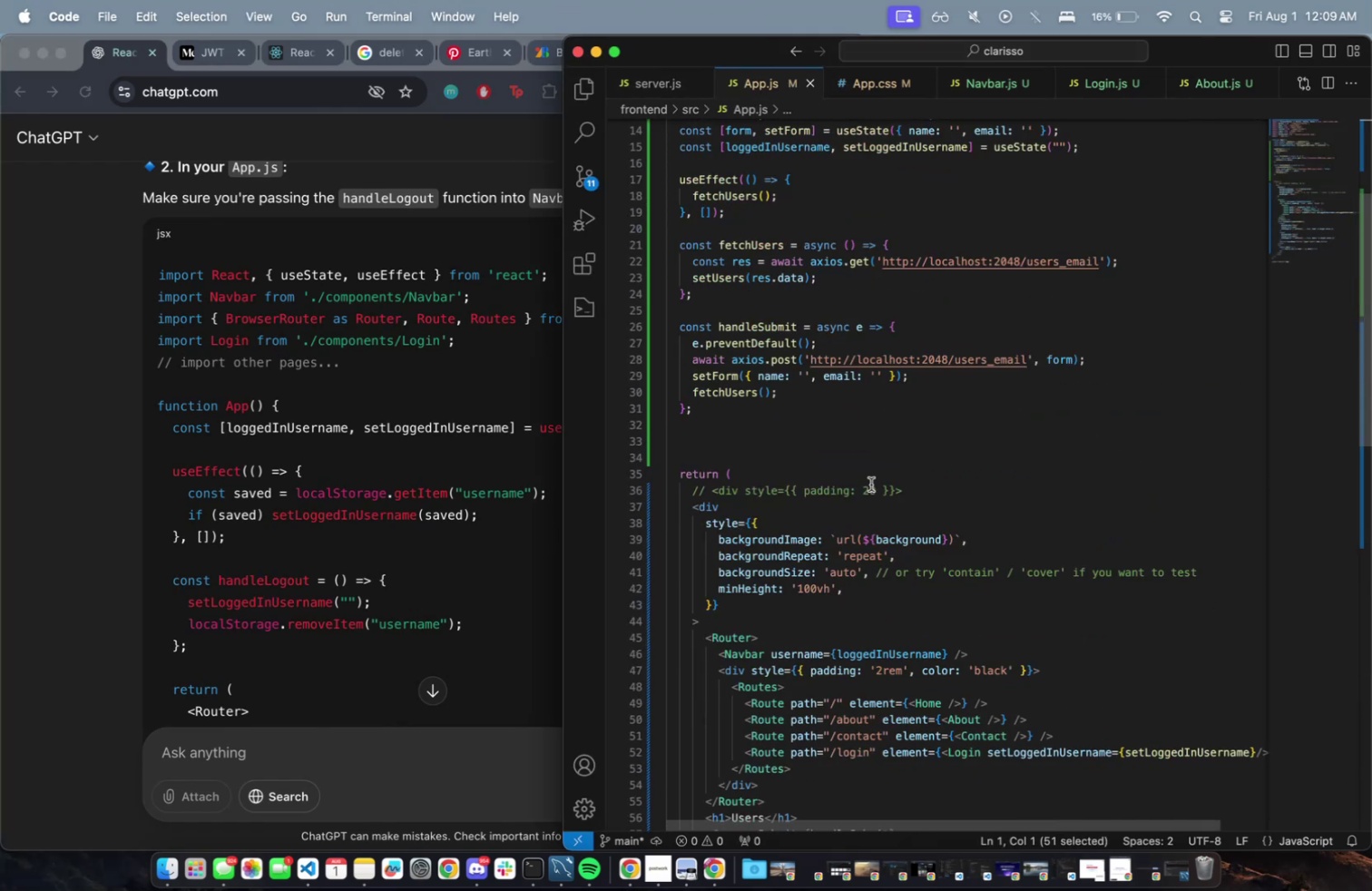 
scroll: coordinate [1029, 397], scroll_direction: up, amount: 2.0
 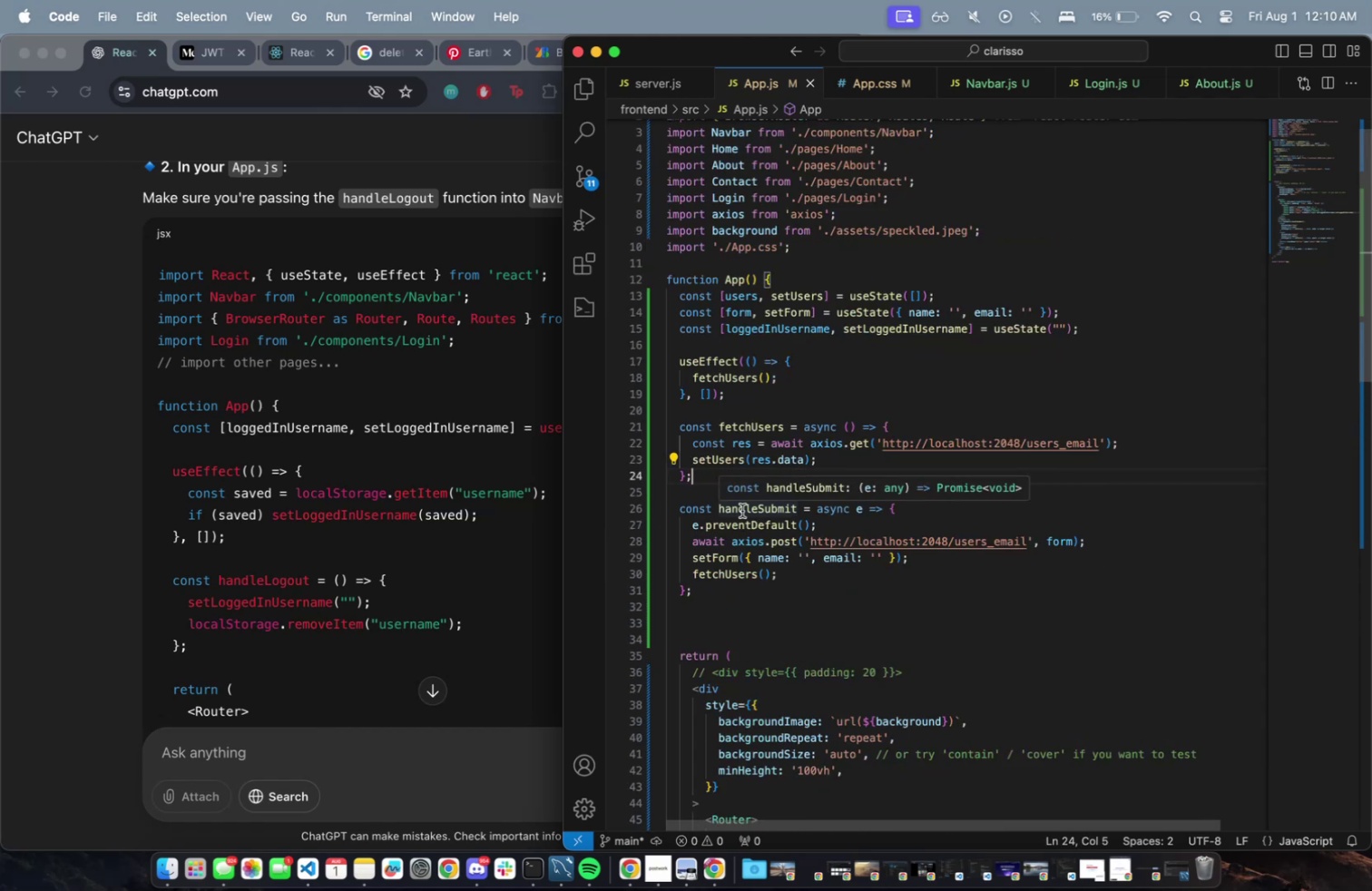 
wait(10.7)
 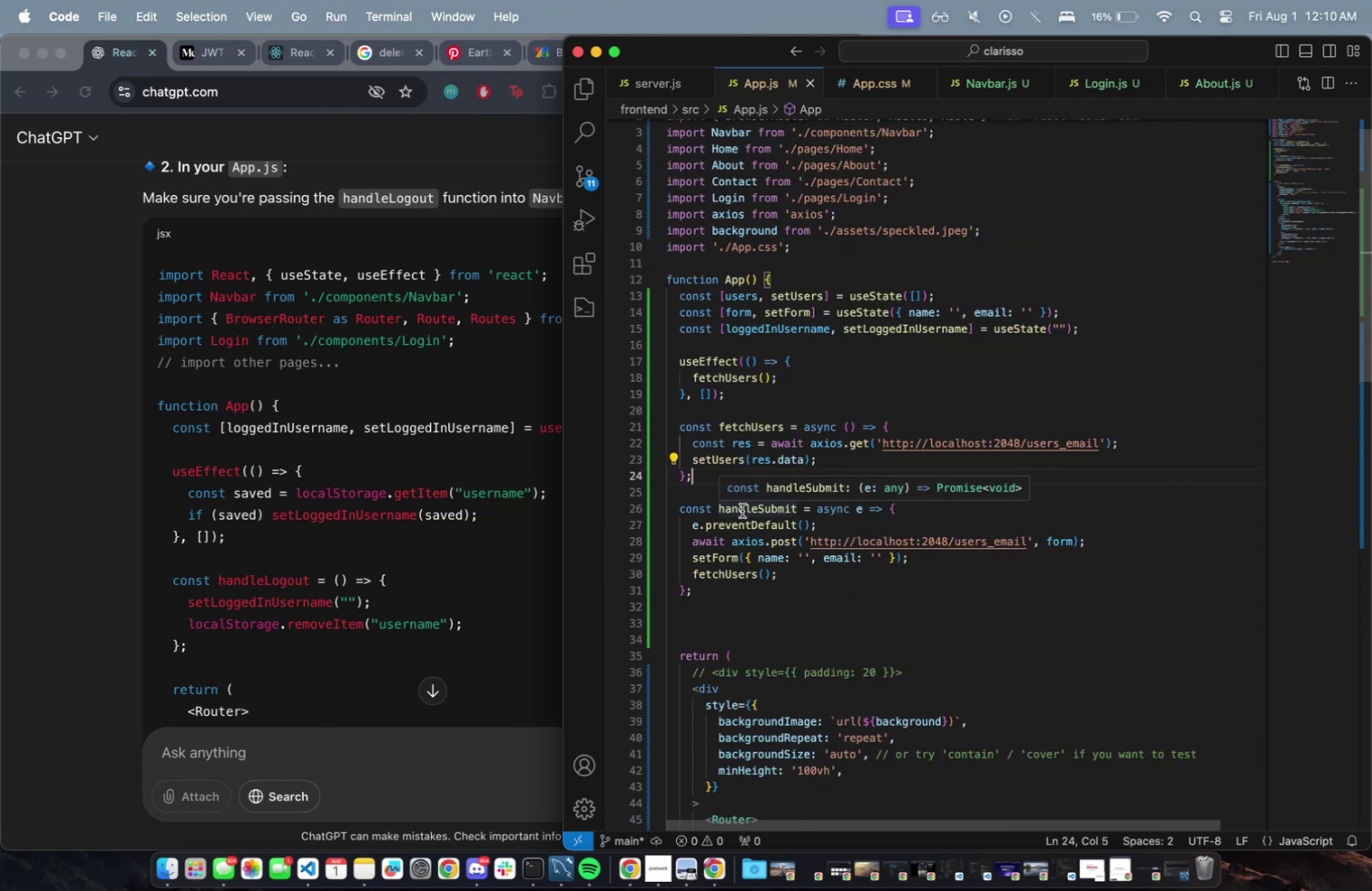 
scroll: coordinate [488, 429], scroll_direction: down, amount: 9.0
 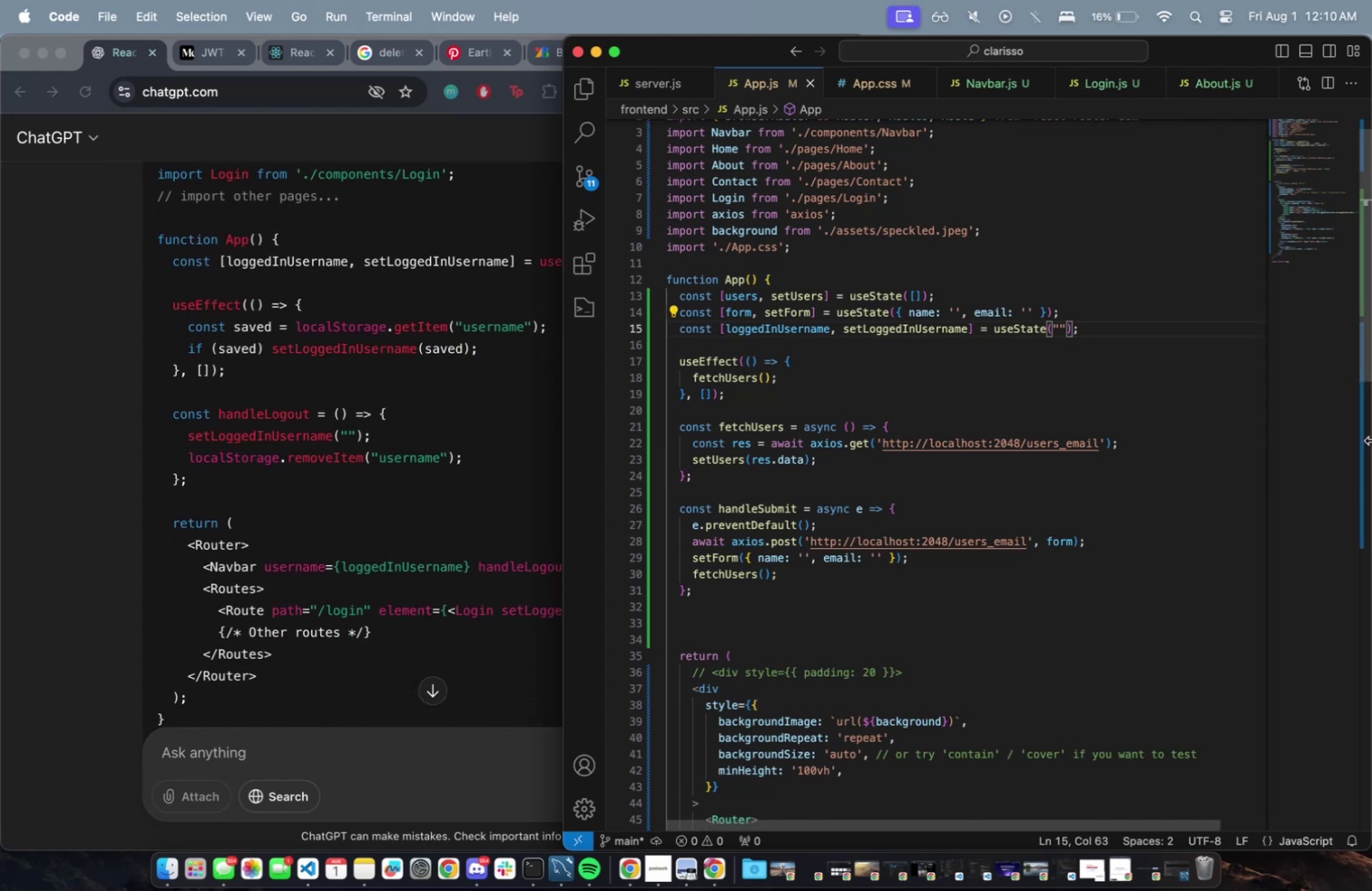 
wait(9.36)
 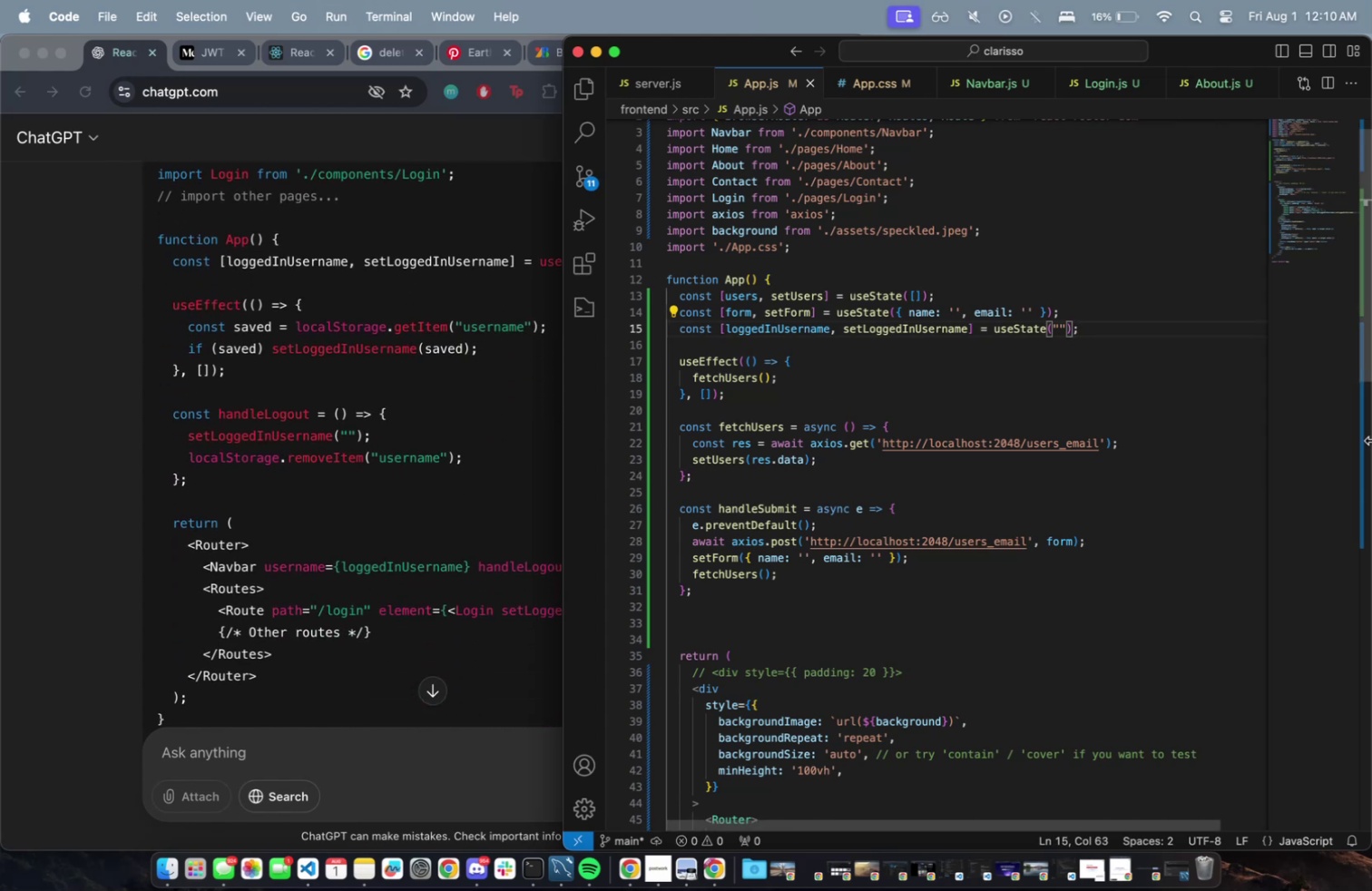 
left_click_drag(start_coordinate=[752, 601], to_coordinate=[681, 427])
 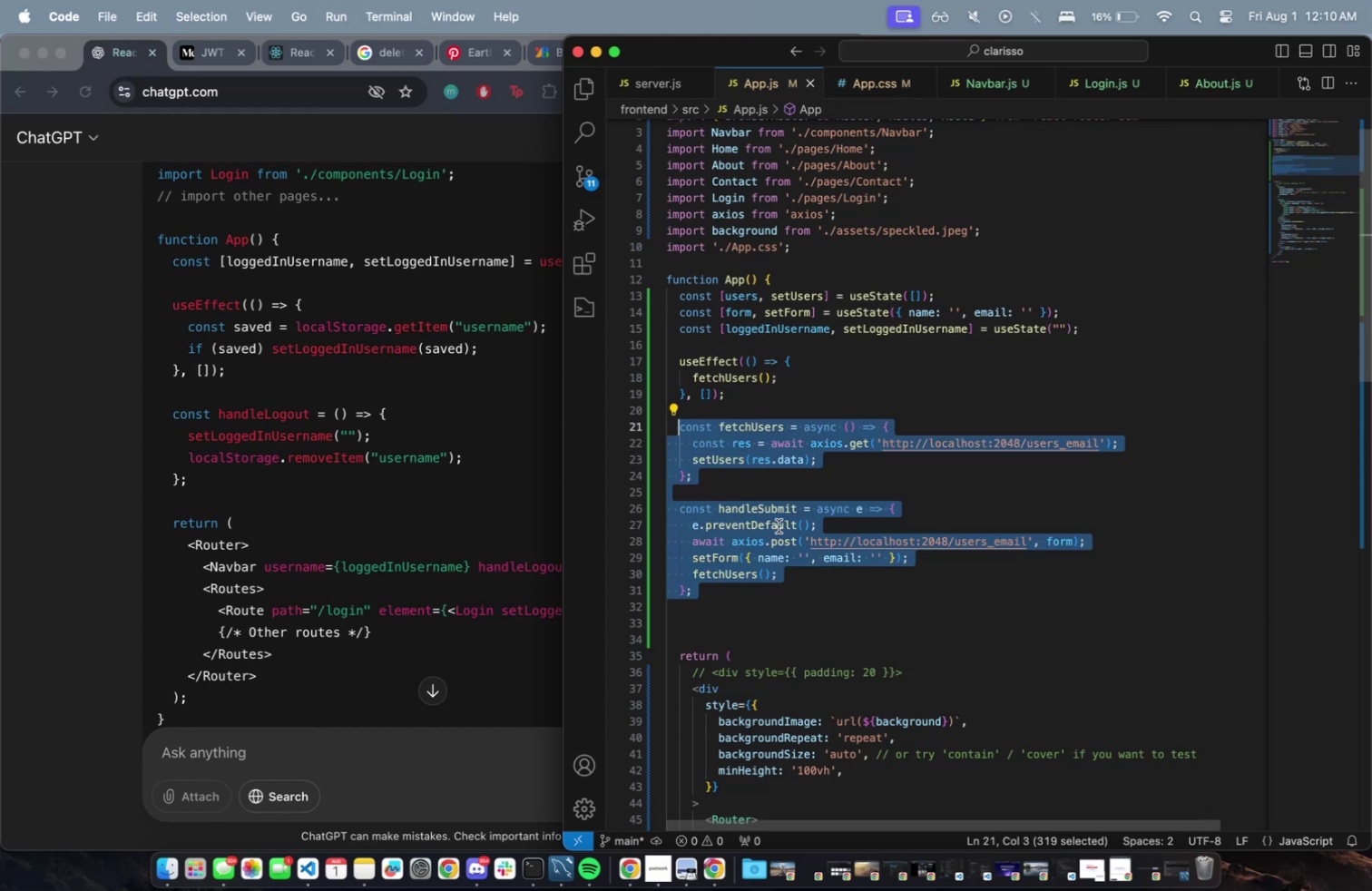 
key(Meta+Slash)
 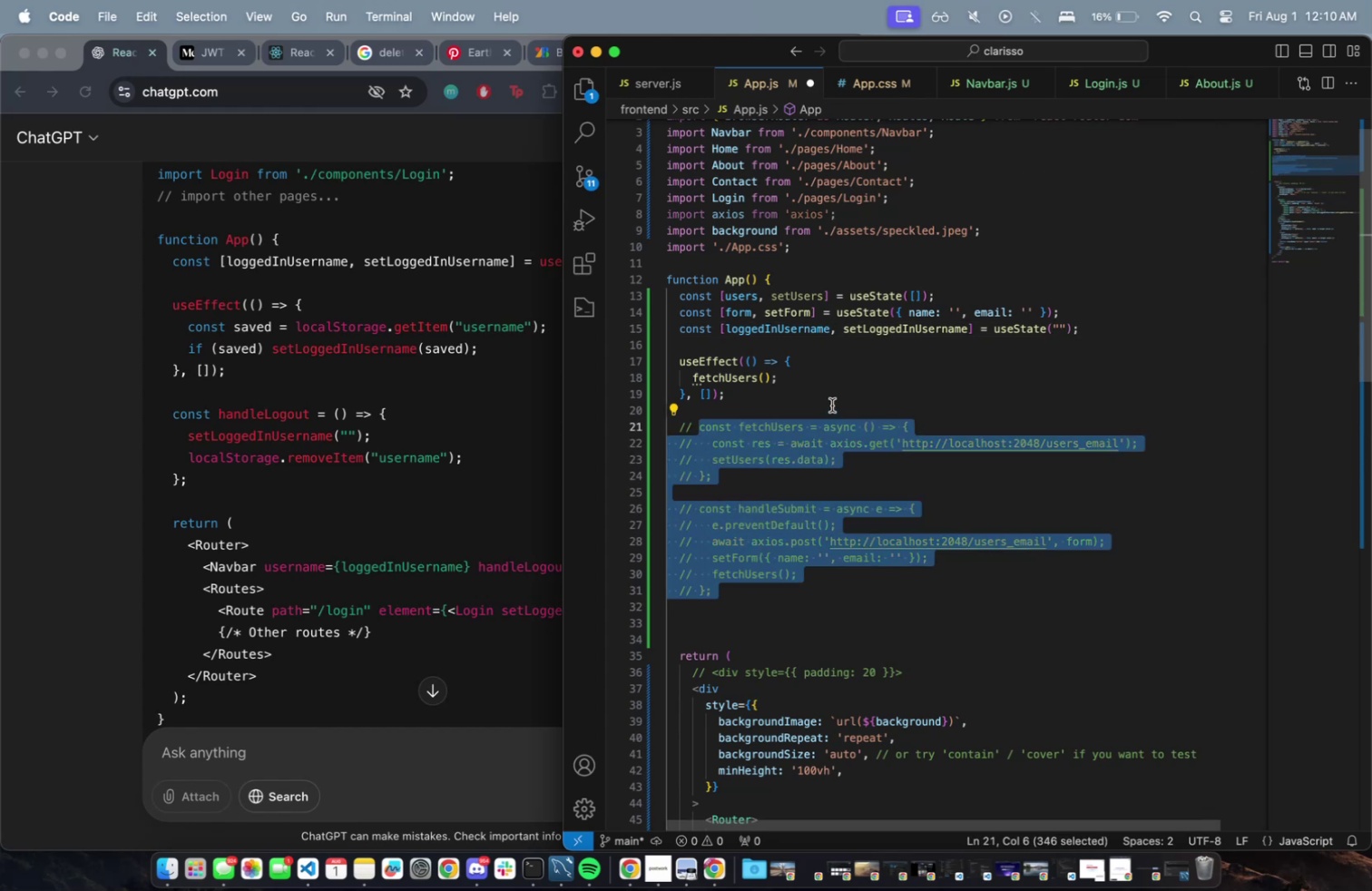 
left_click([830, 386])
 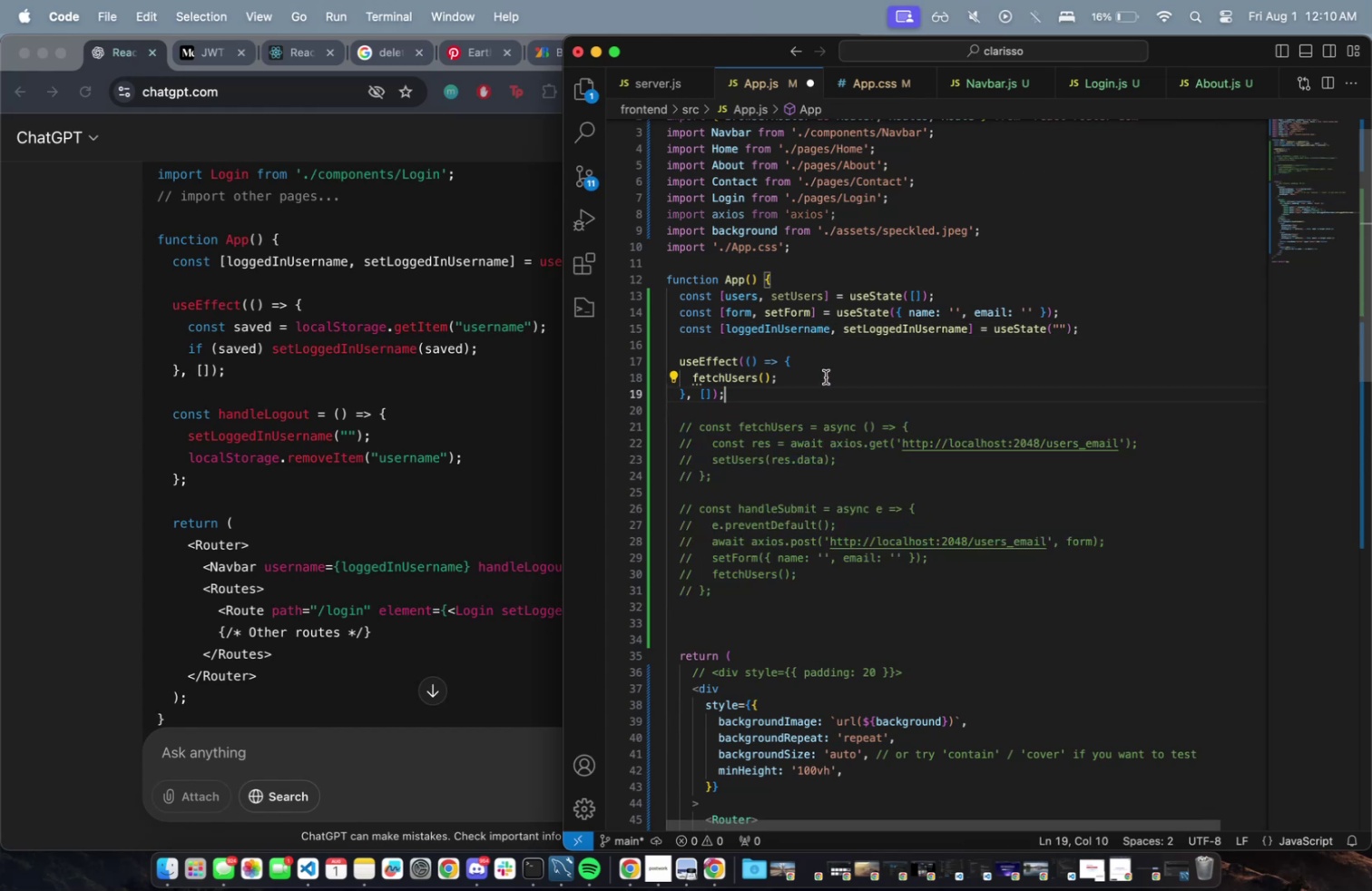 
left_click([826, 377])
 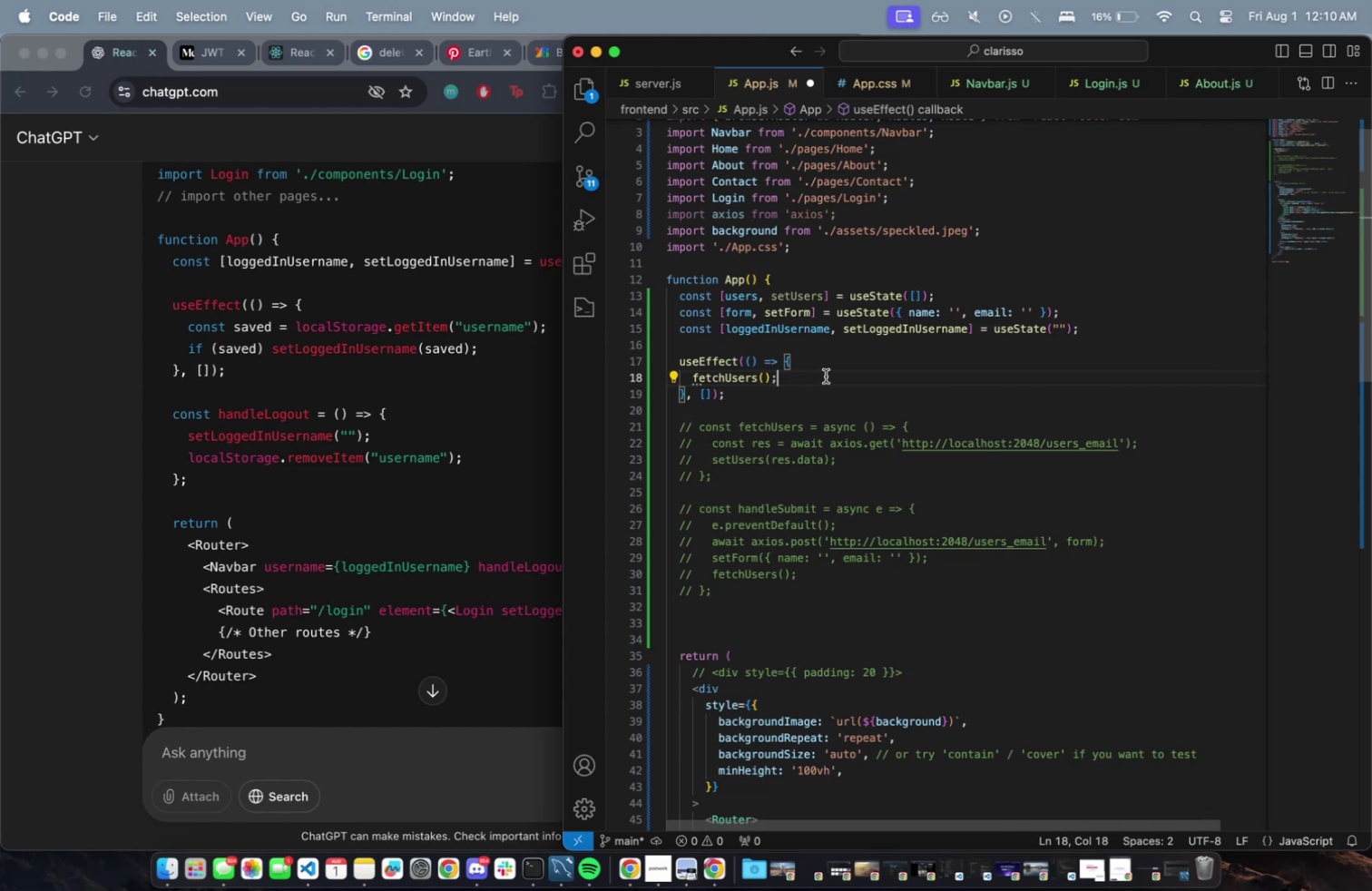 
key(Meta+Slash)
 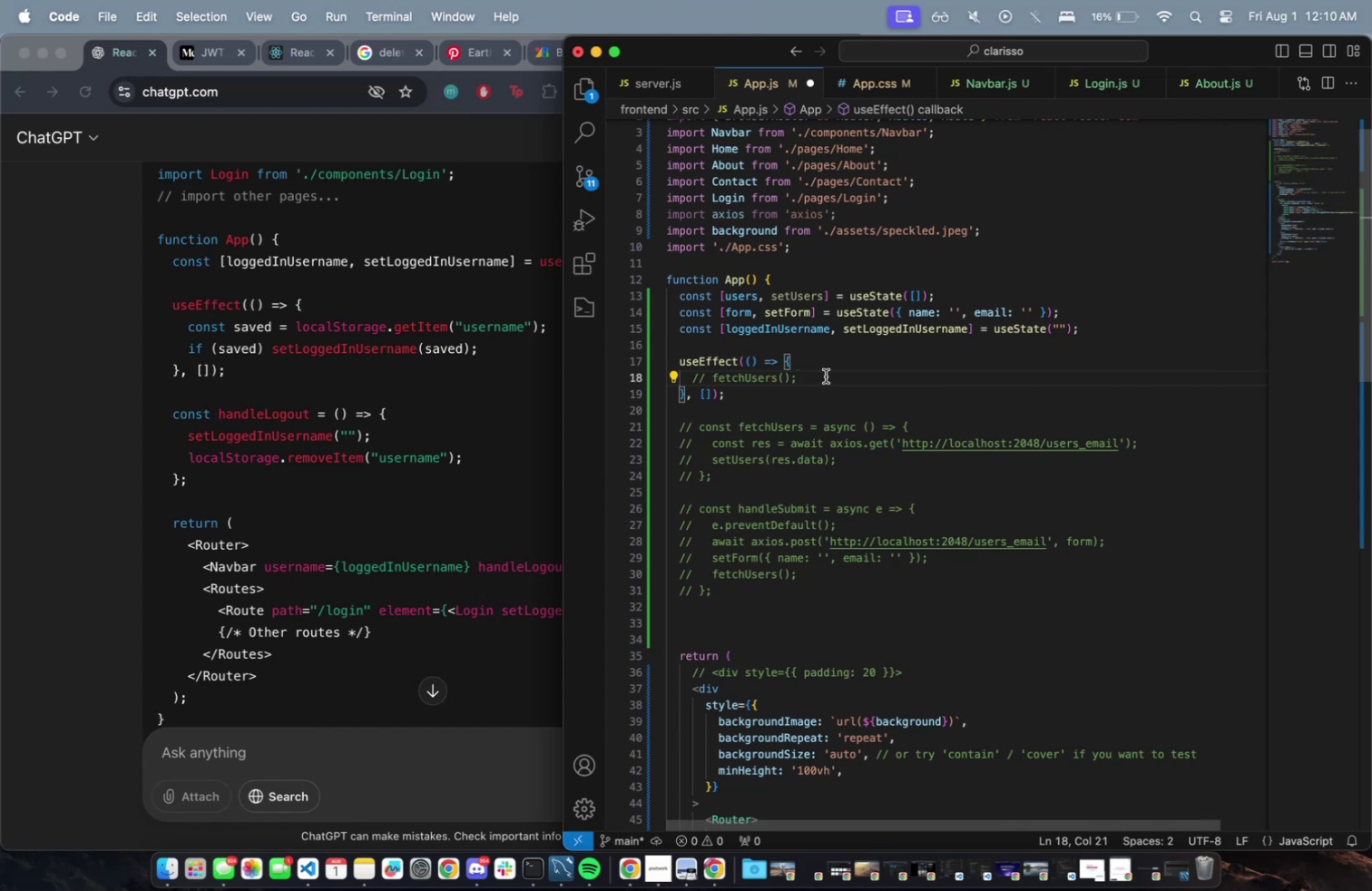 
key(Enter)
 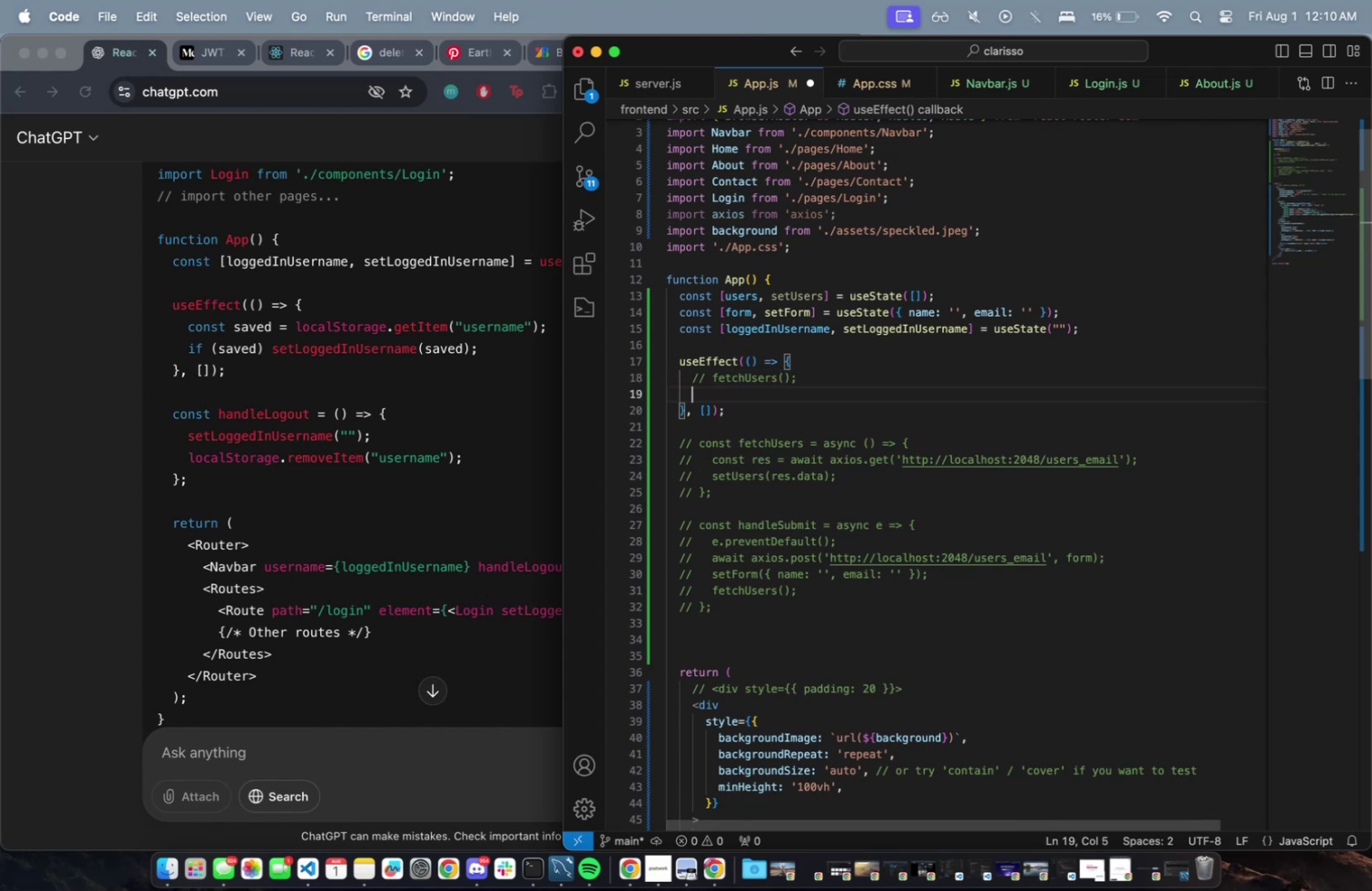 
type(const saved = local)
 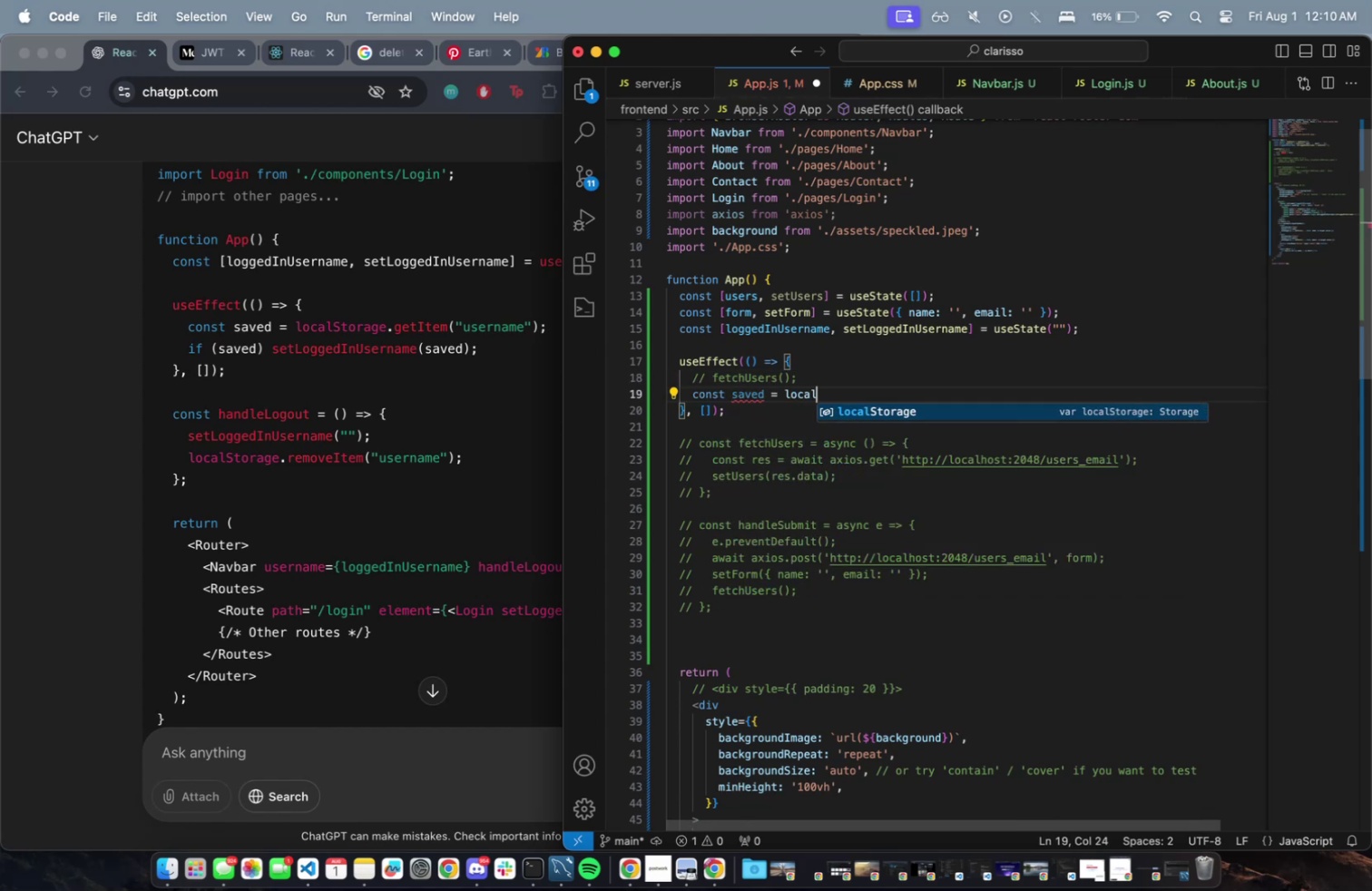 
key(Enter)
 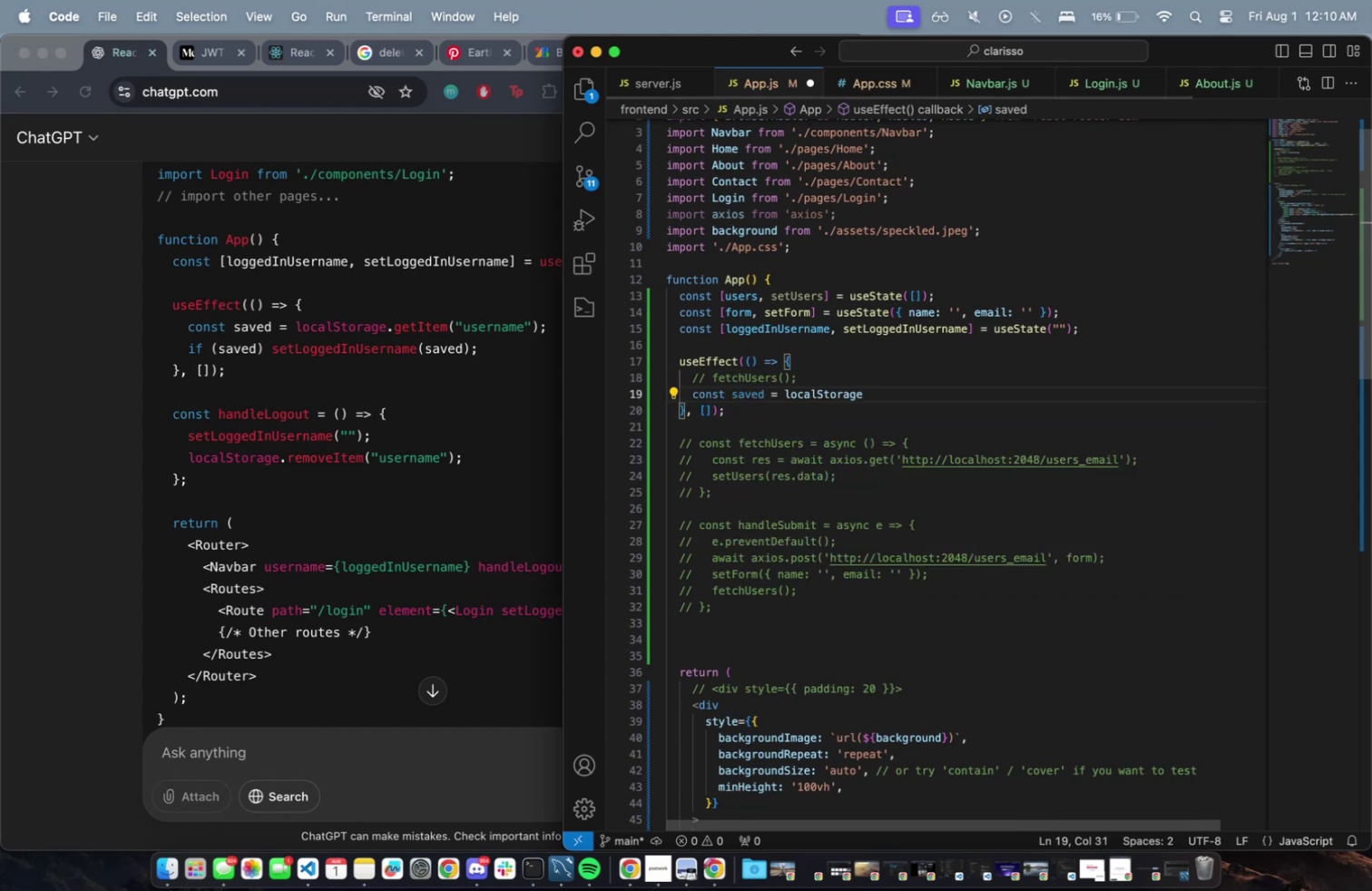 
type(.get)
 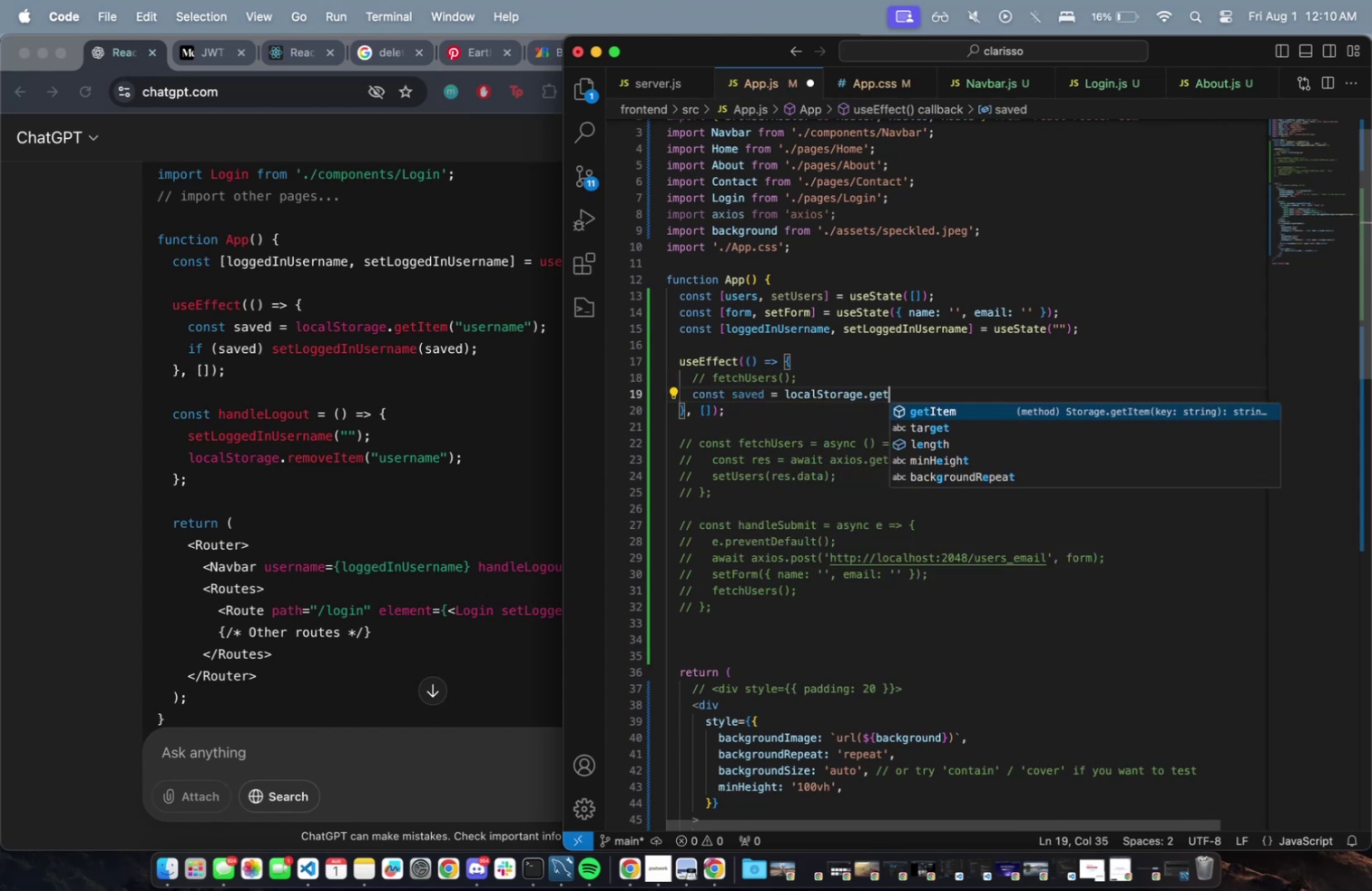 
key(Enter)
 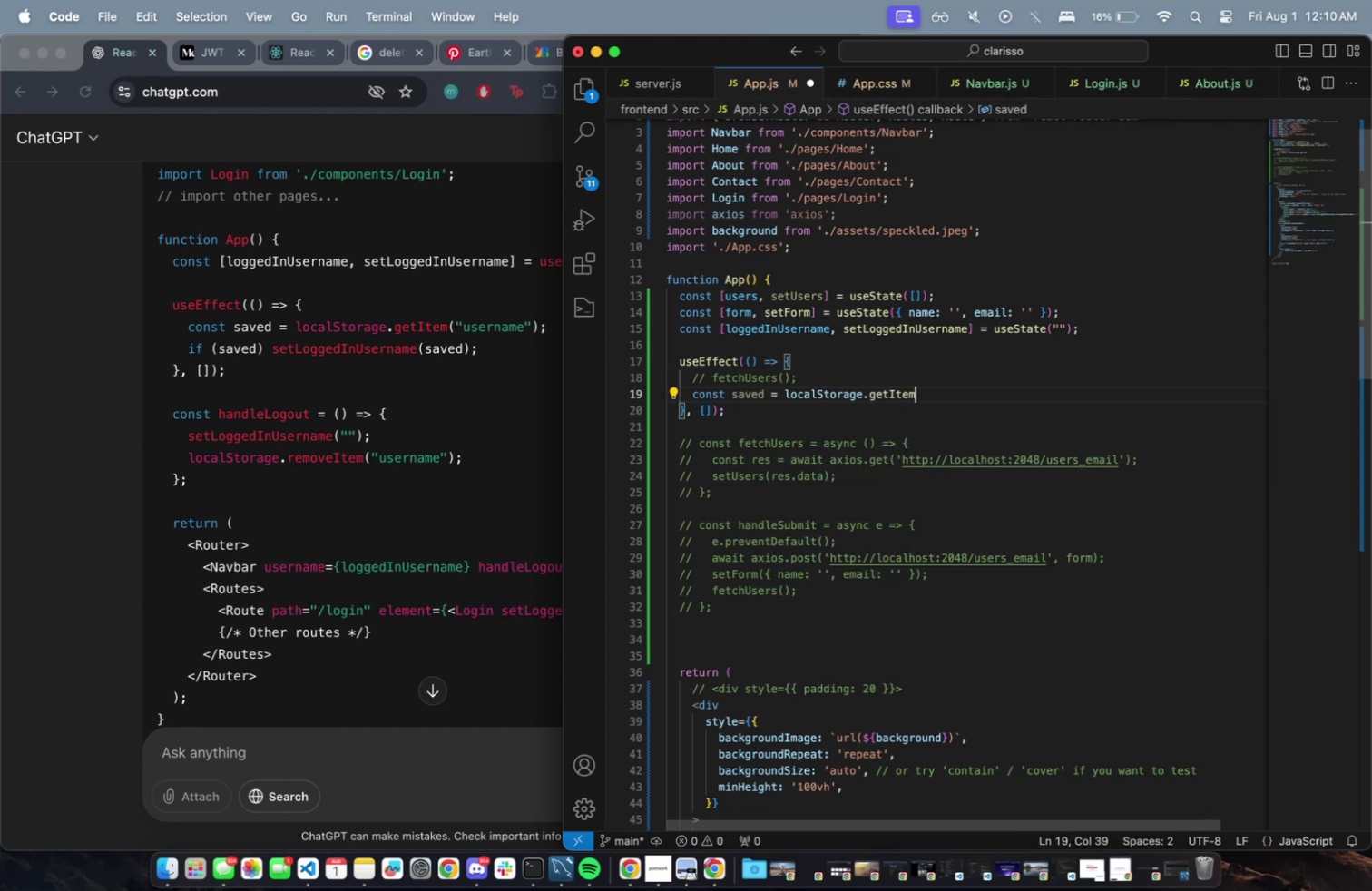 
type(("usera)
key(Backspace)
type(name)
 